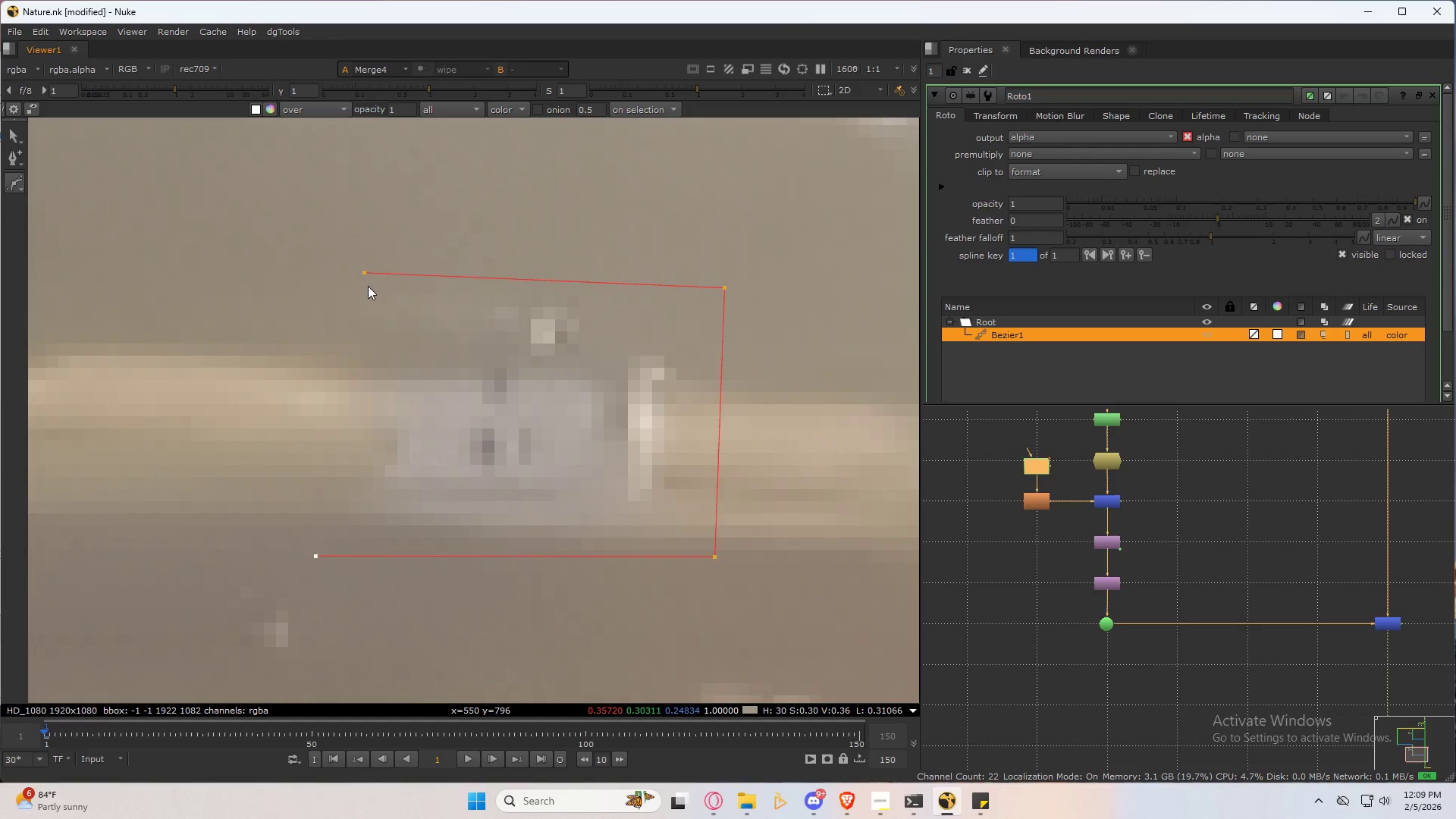 
left_click([366, 276])
 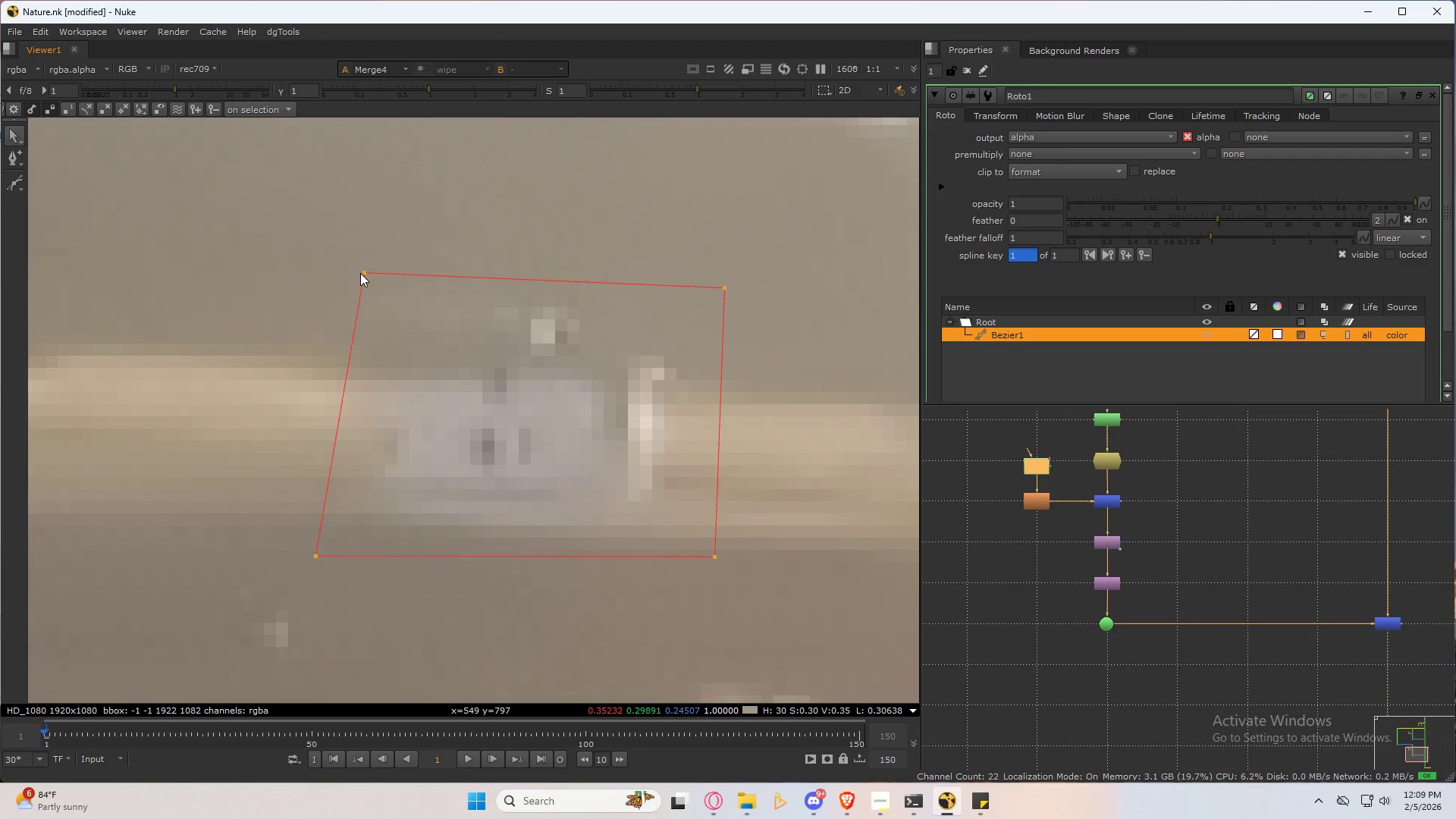 
left_click_drag(start_coordinate=[365, 270], to_coordinate=[338, 252])
 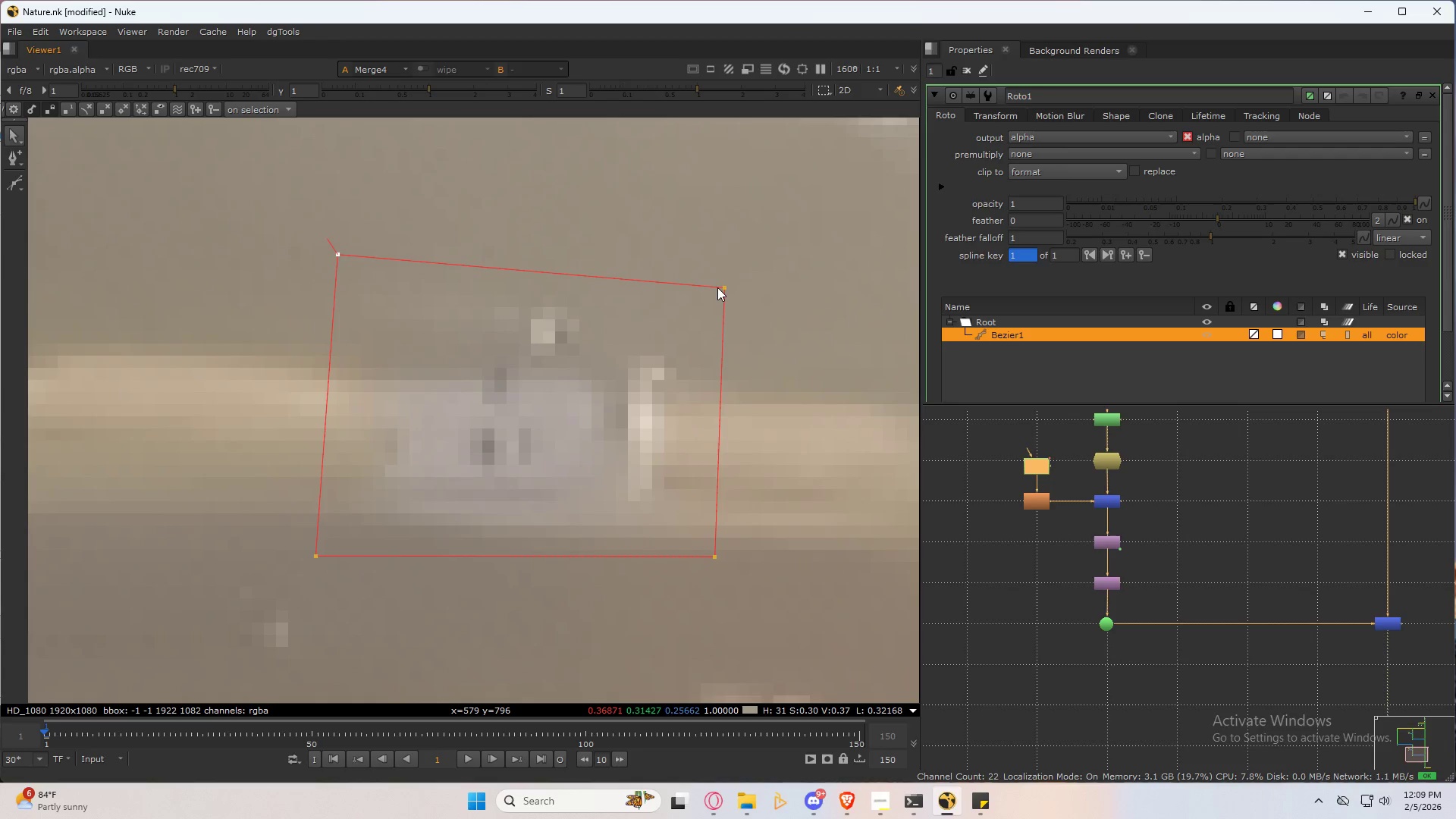 
left_click_drag(start_coordinate=[727, 284], to_coordinate=[742, 256])
 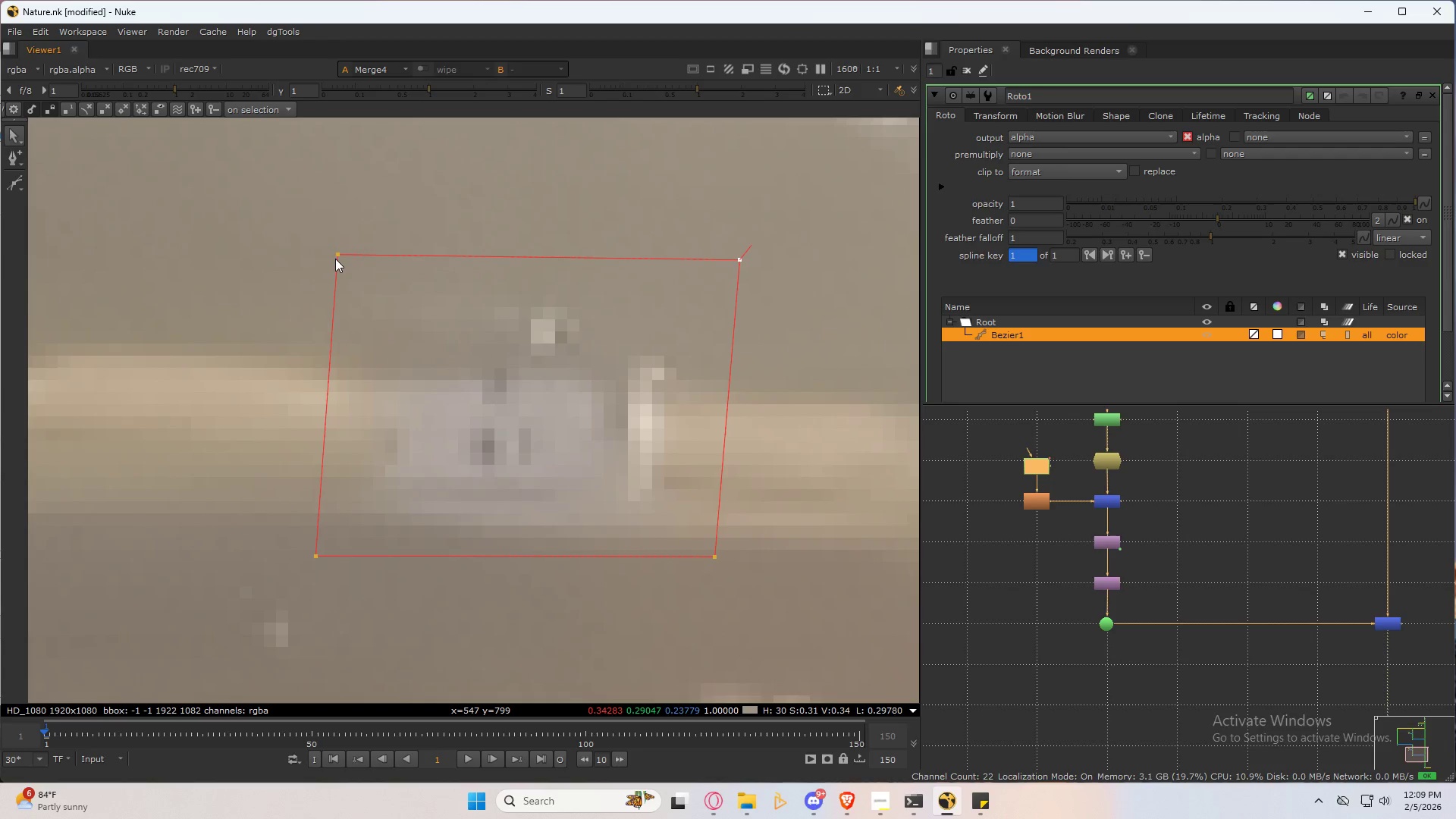 
left_click_drag(start_coordinate=[337, 254], to_coordinate=[321, 245])
 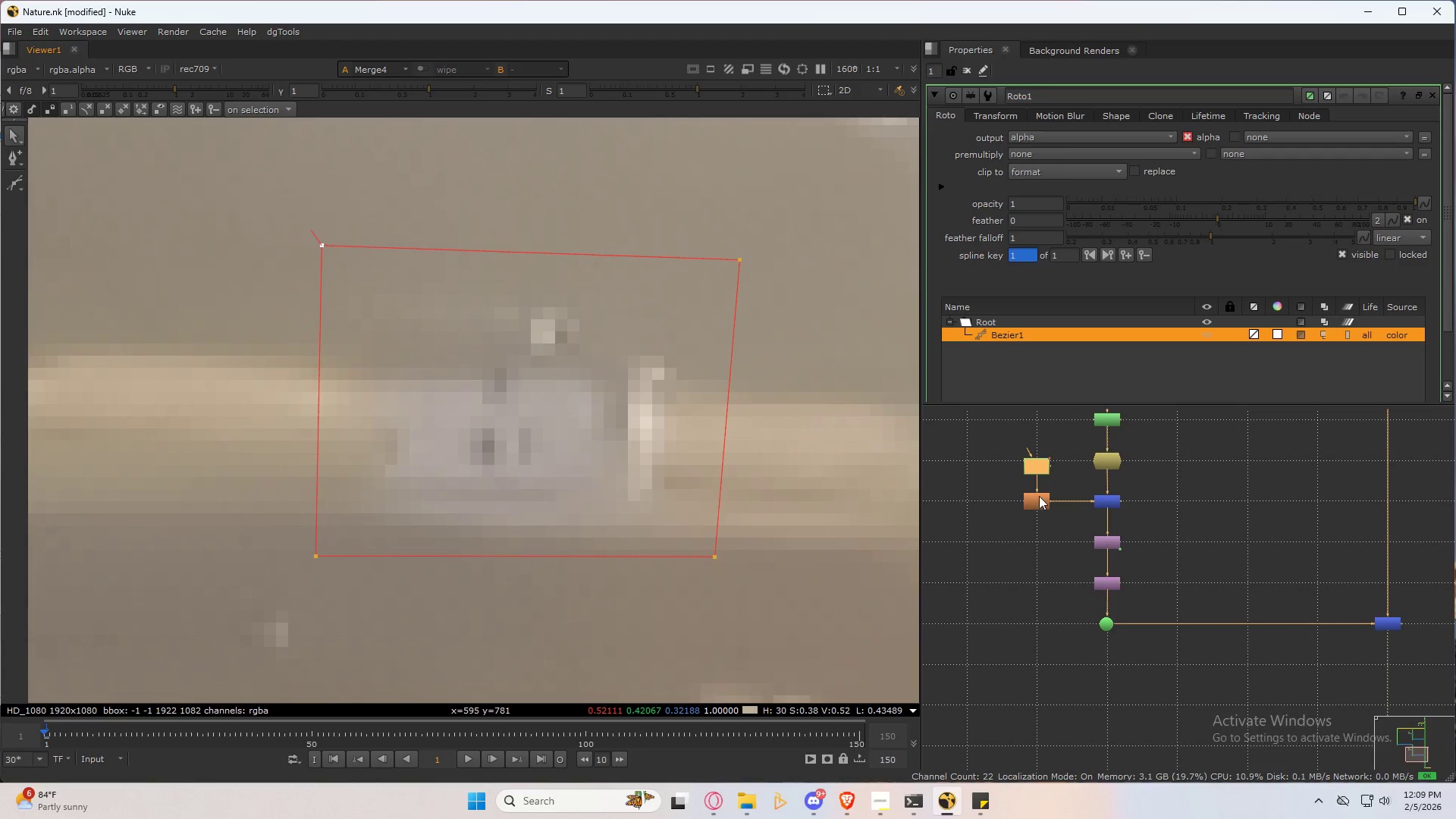 
double_click([1039, 496])
 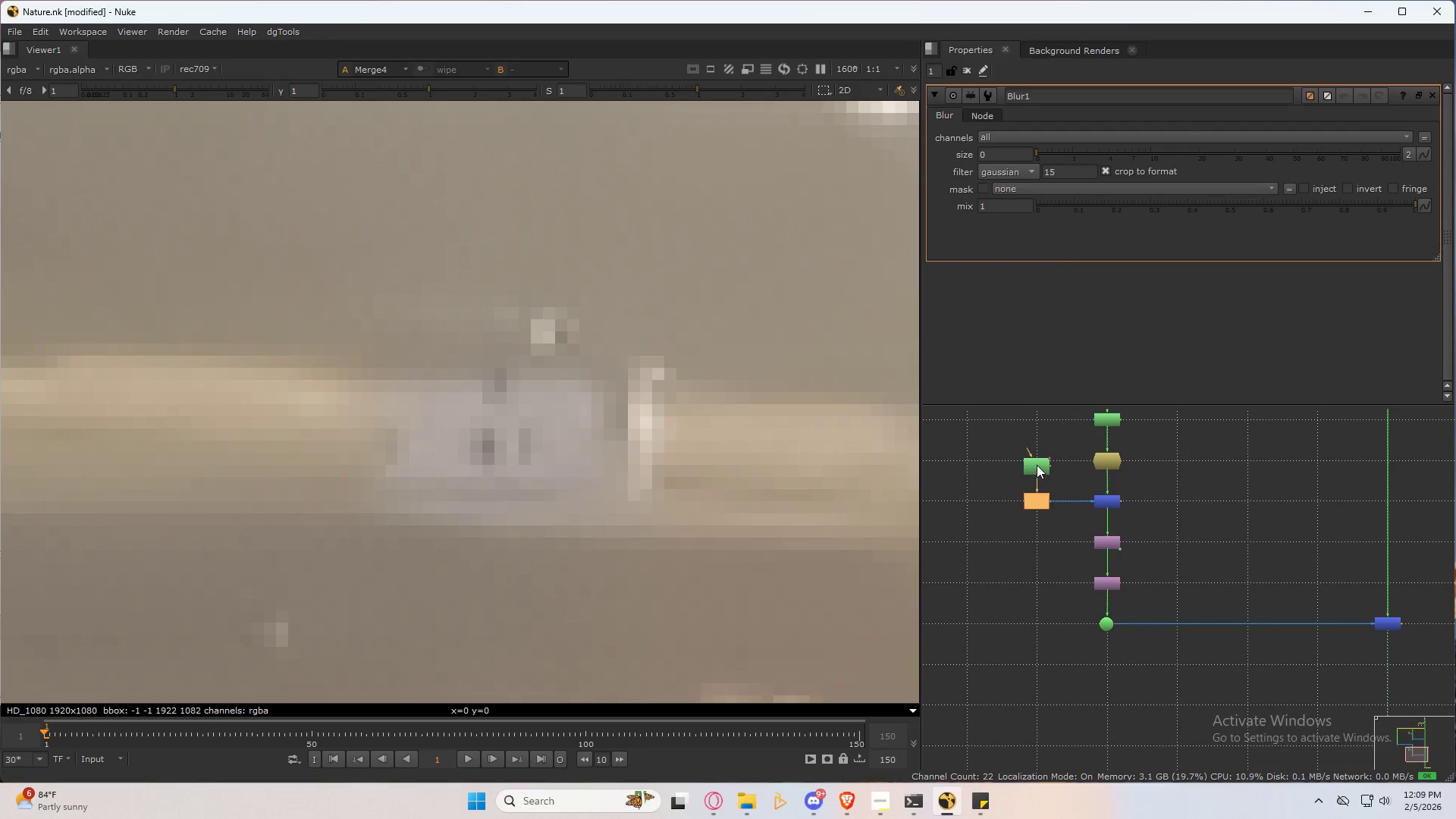 
left_click_drag(start_coordinate=[1037, 463], to_coordinate=[1037, 457])
 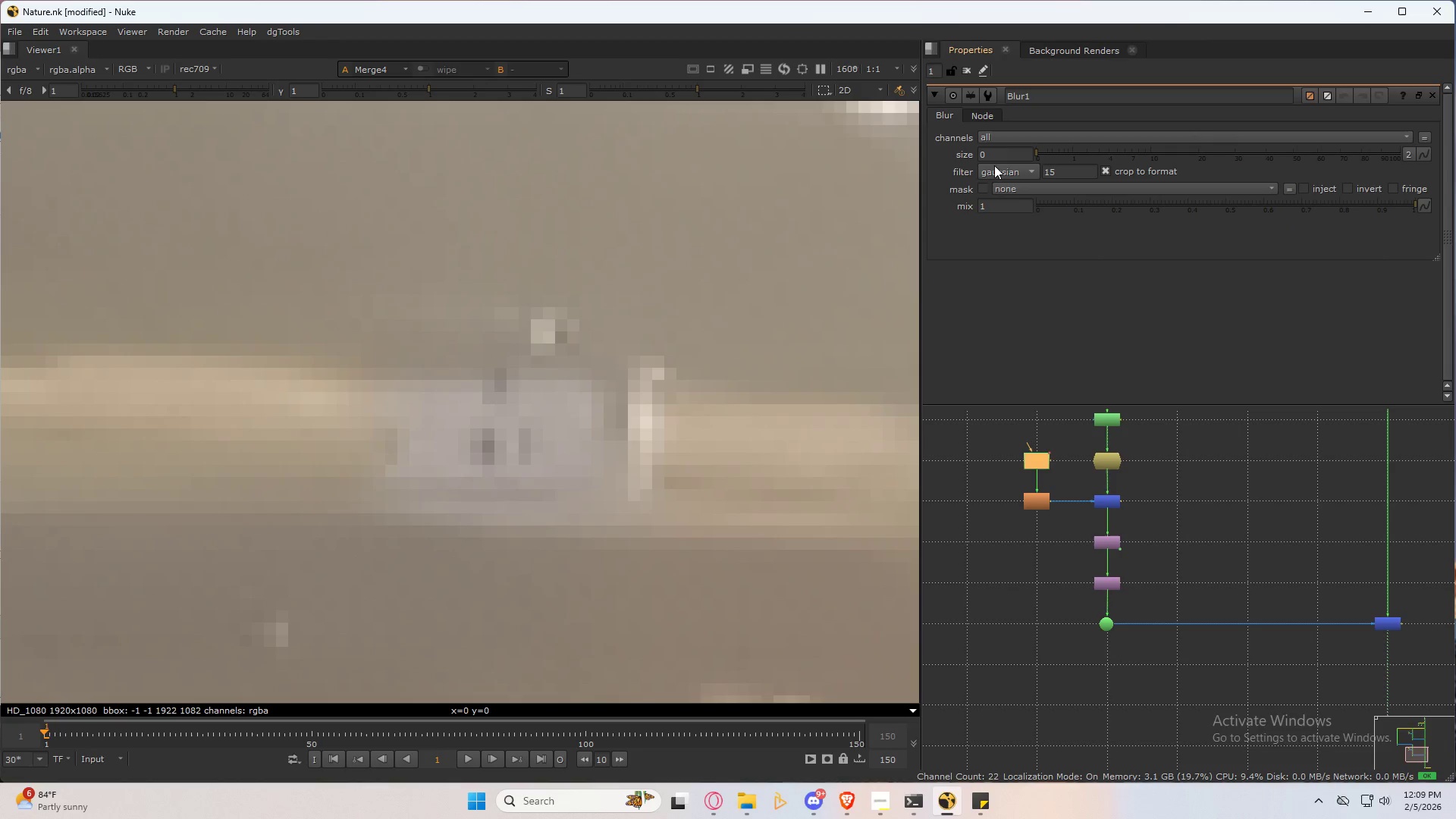 
left_click_drag(start_coordinate=[994, 155], to_coordinate=[931, 165])
 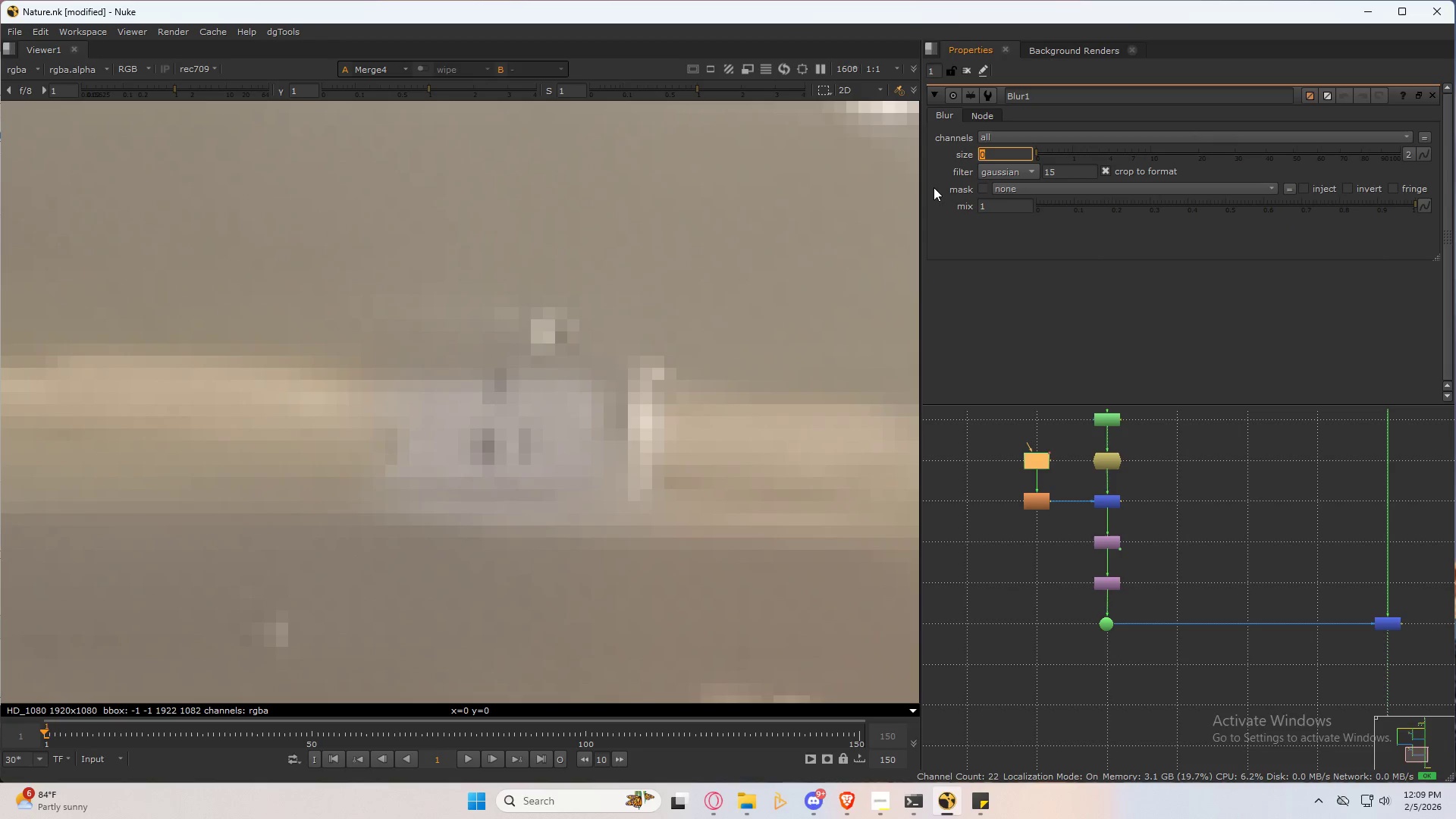 
key(Numpad5)
 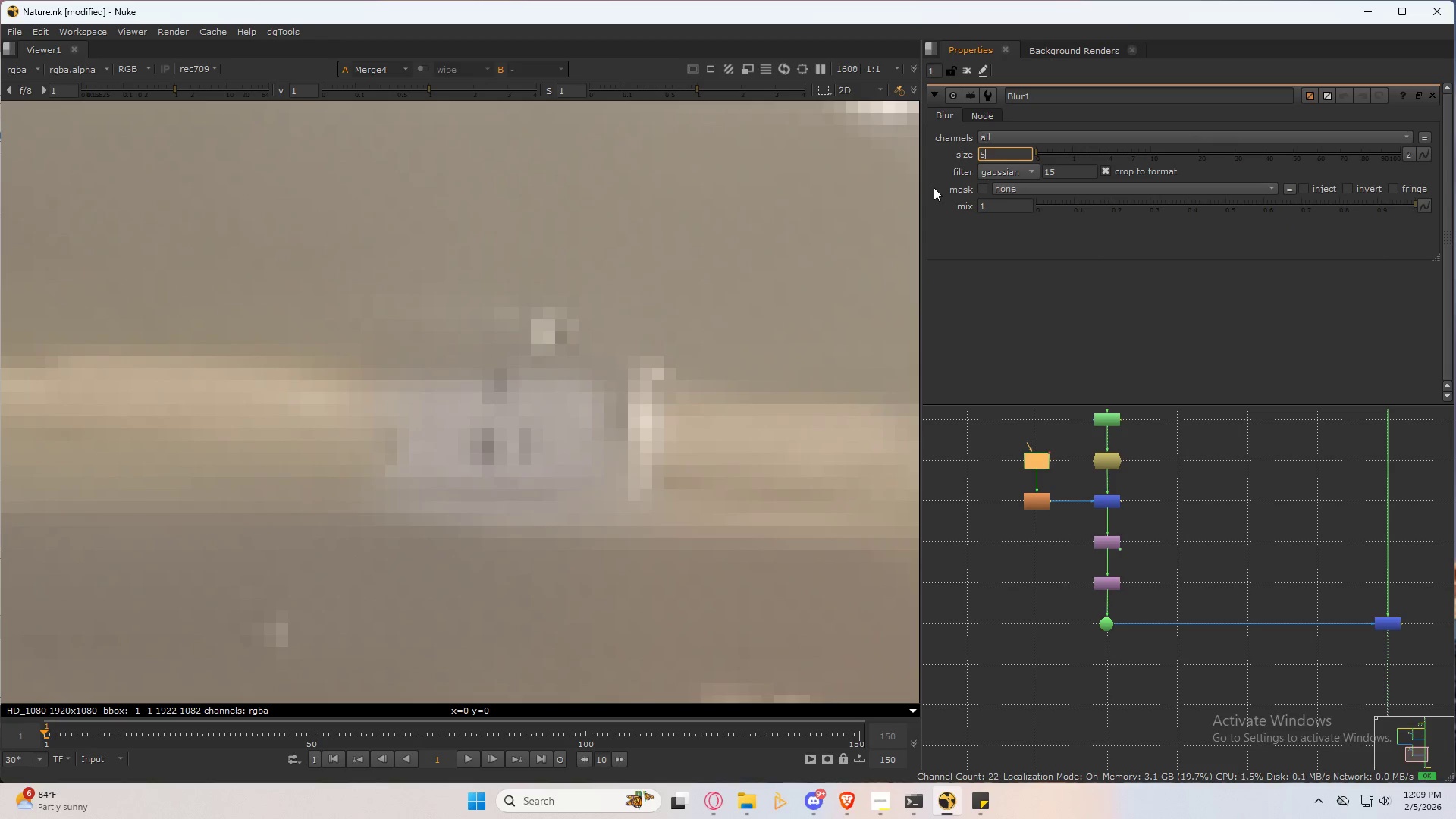 
key(NumpadEnter)
 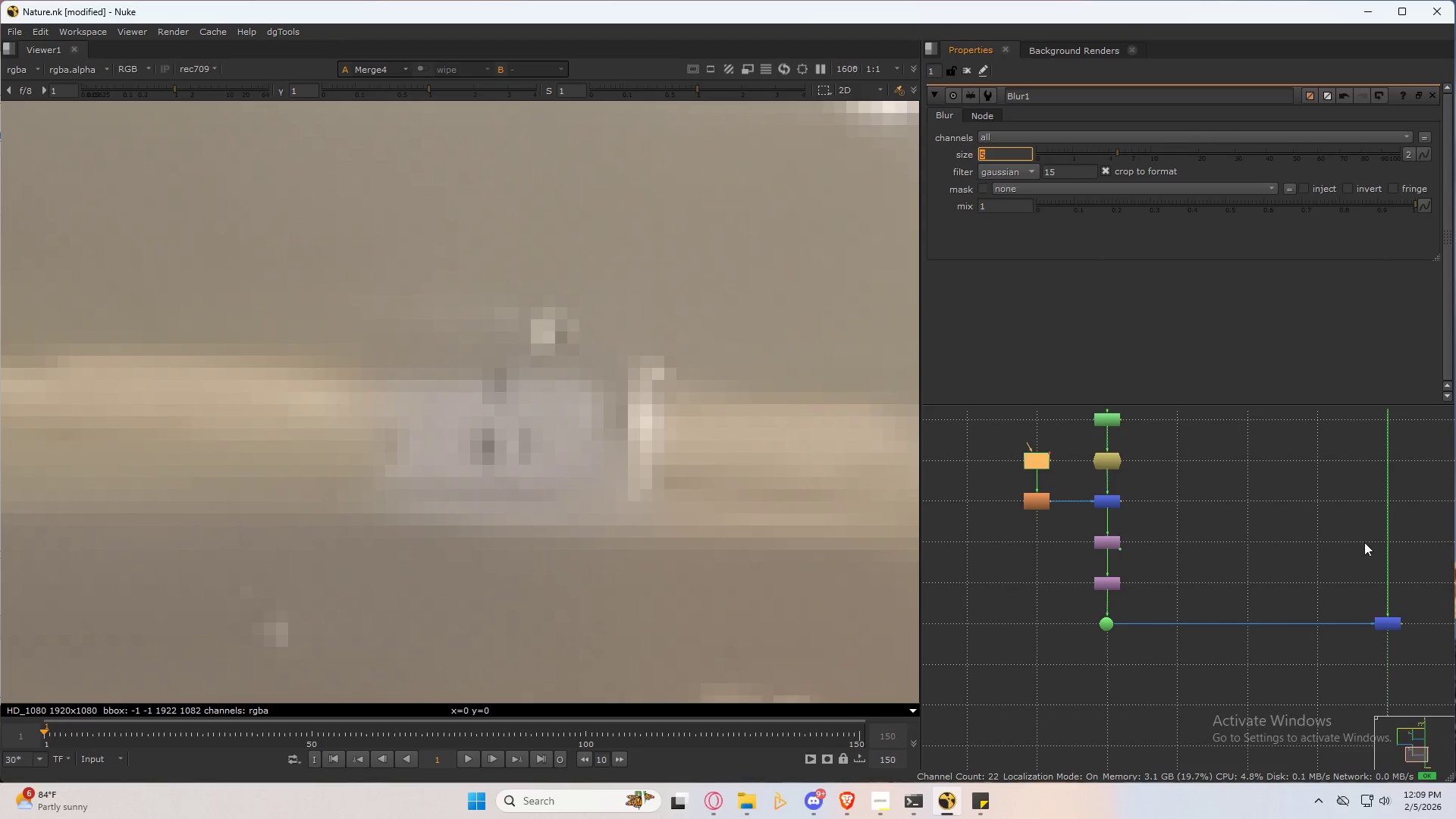 
left_click([1190, 512])
 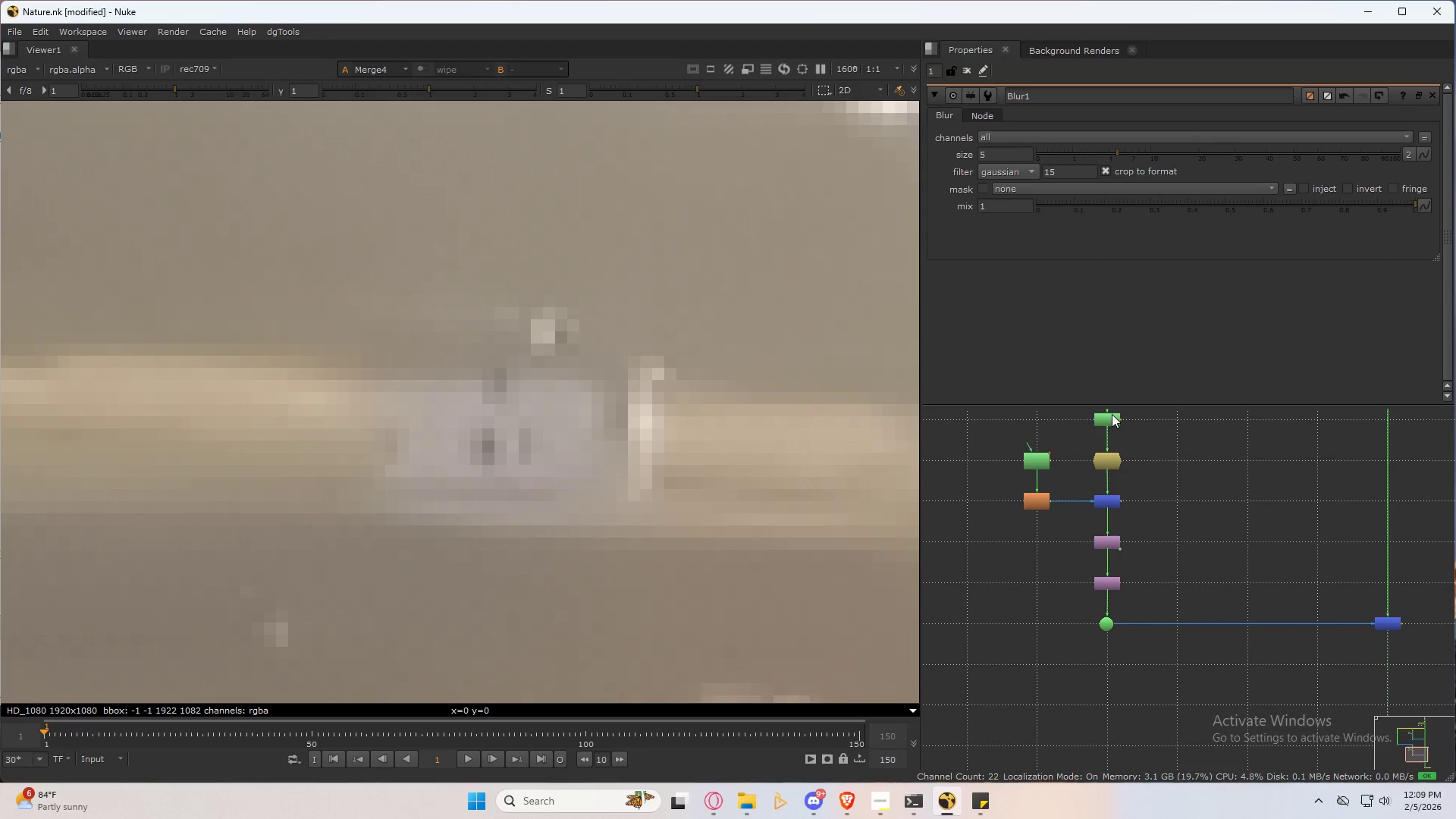 
double_click([1112, 414])
 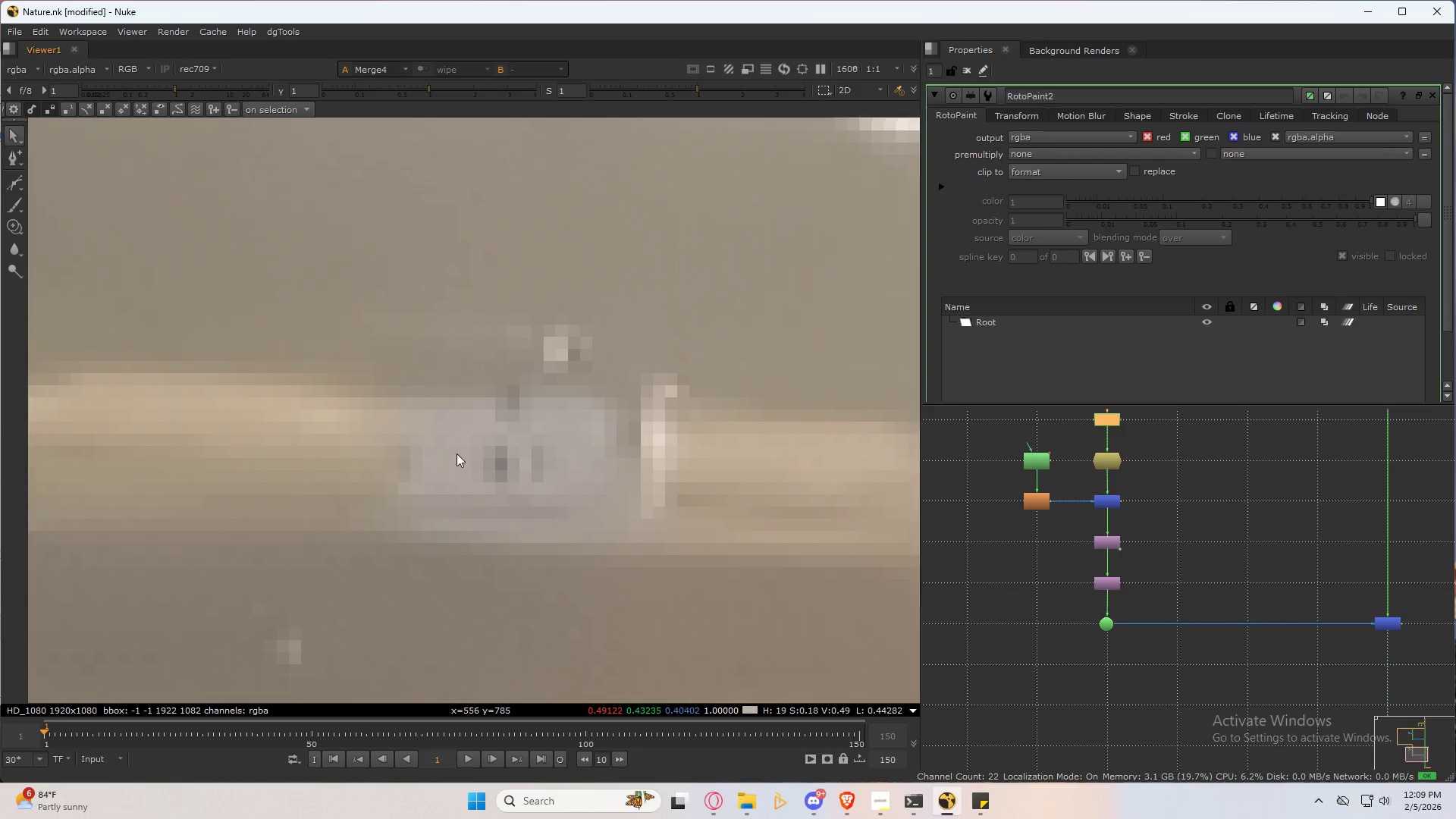 
key(Space)
 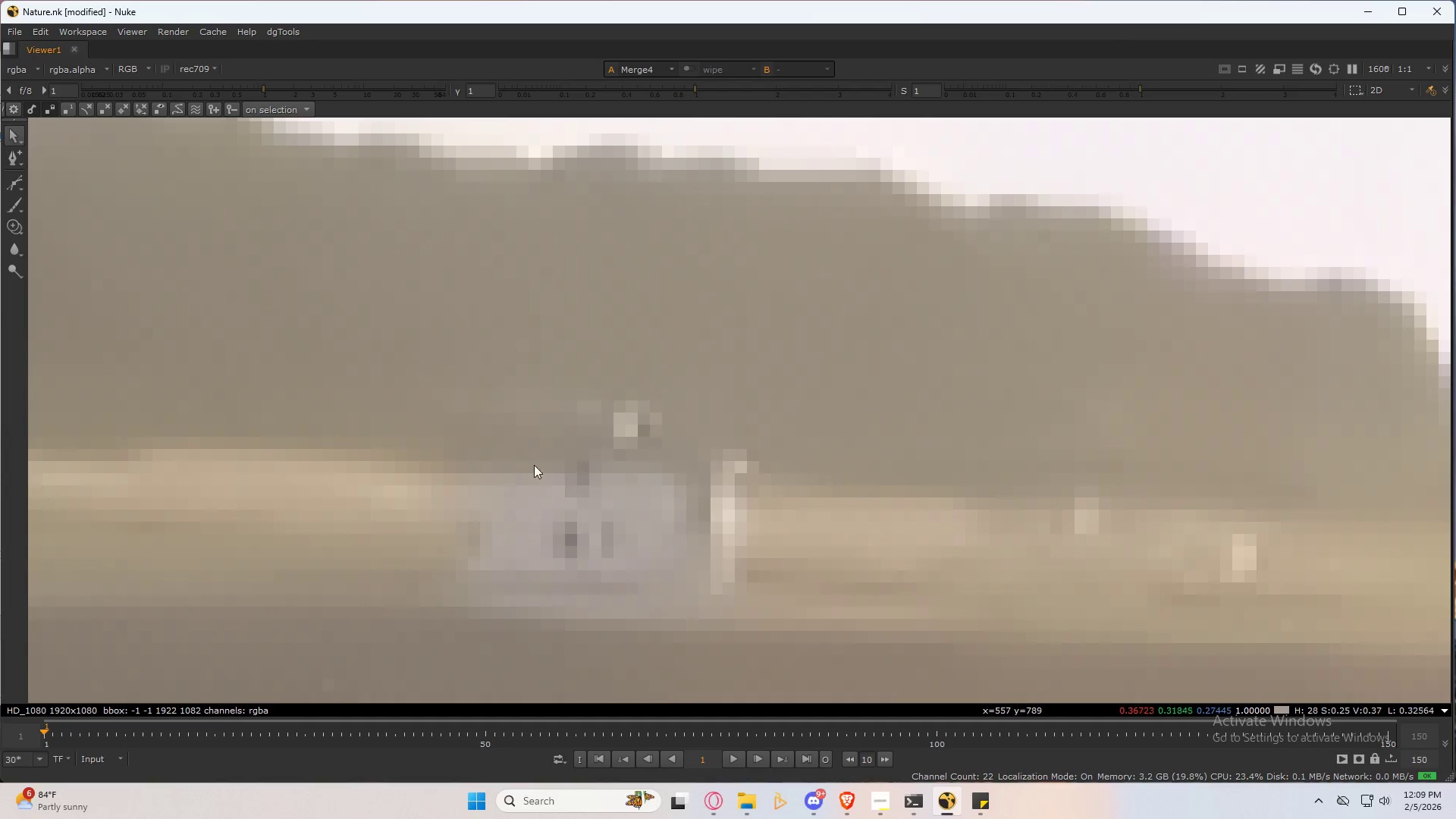 
scroll: coordinate [94, 338], scroll_direction: up, amount: 1.0
 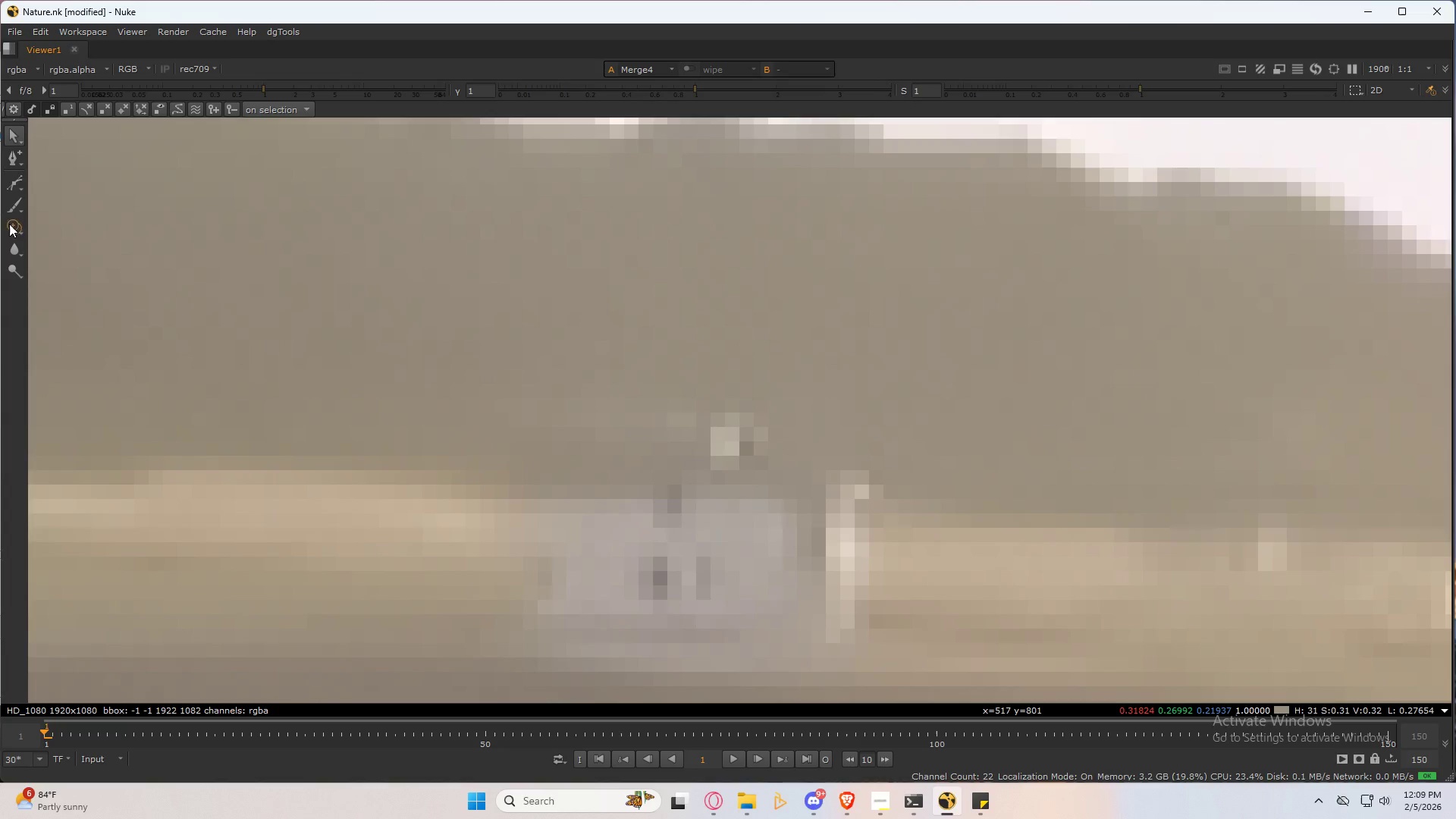 
left_click([12, 223])
 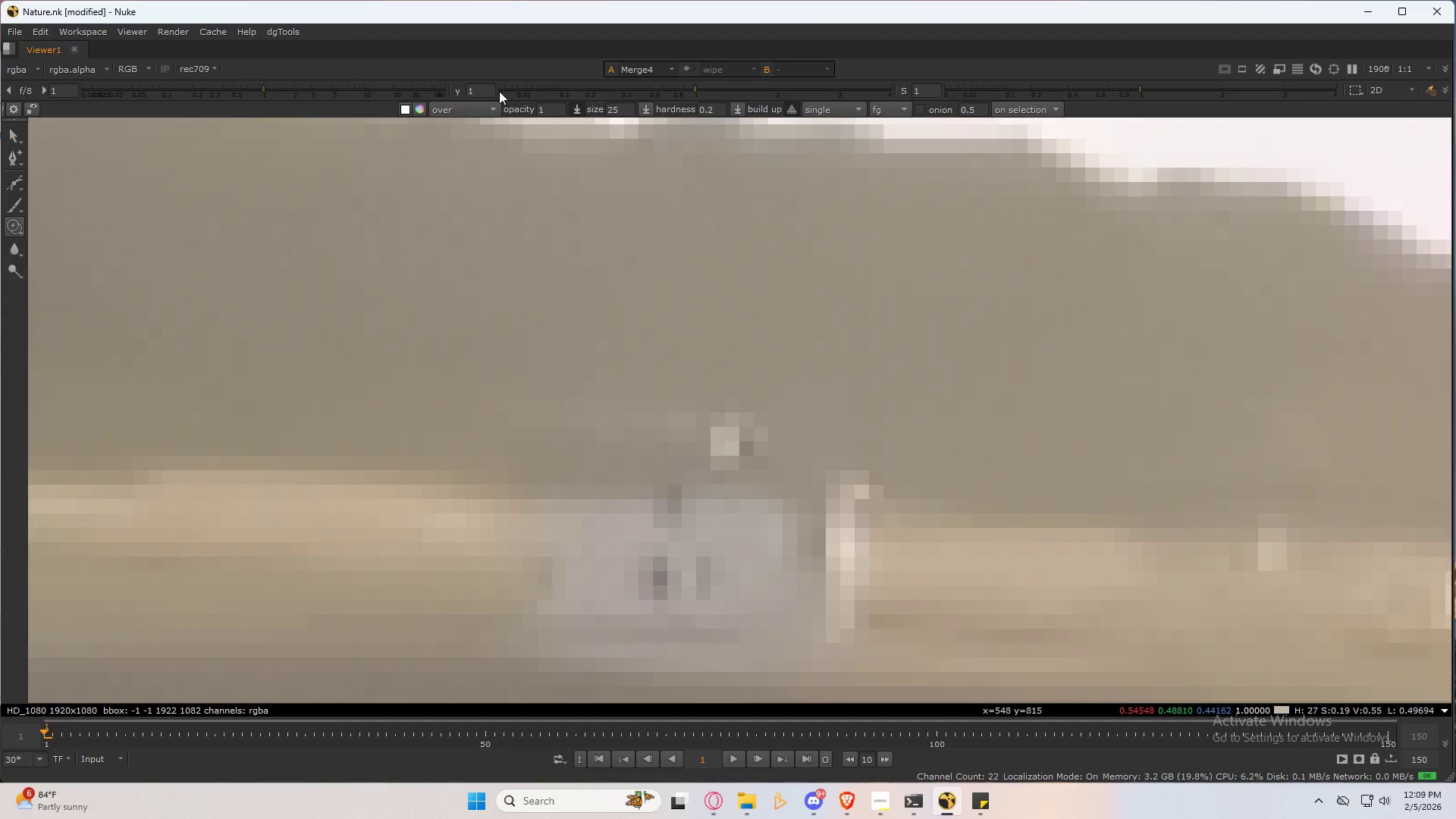 
left_click_drag(start_coordinate=[557, 109], to_coordinate=[455, 130])
 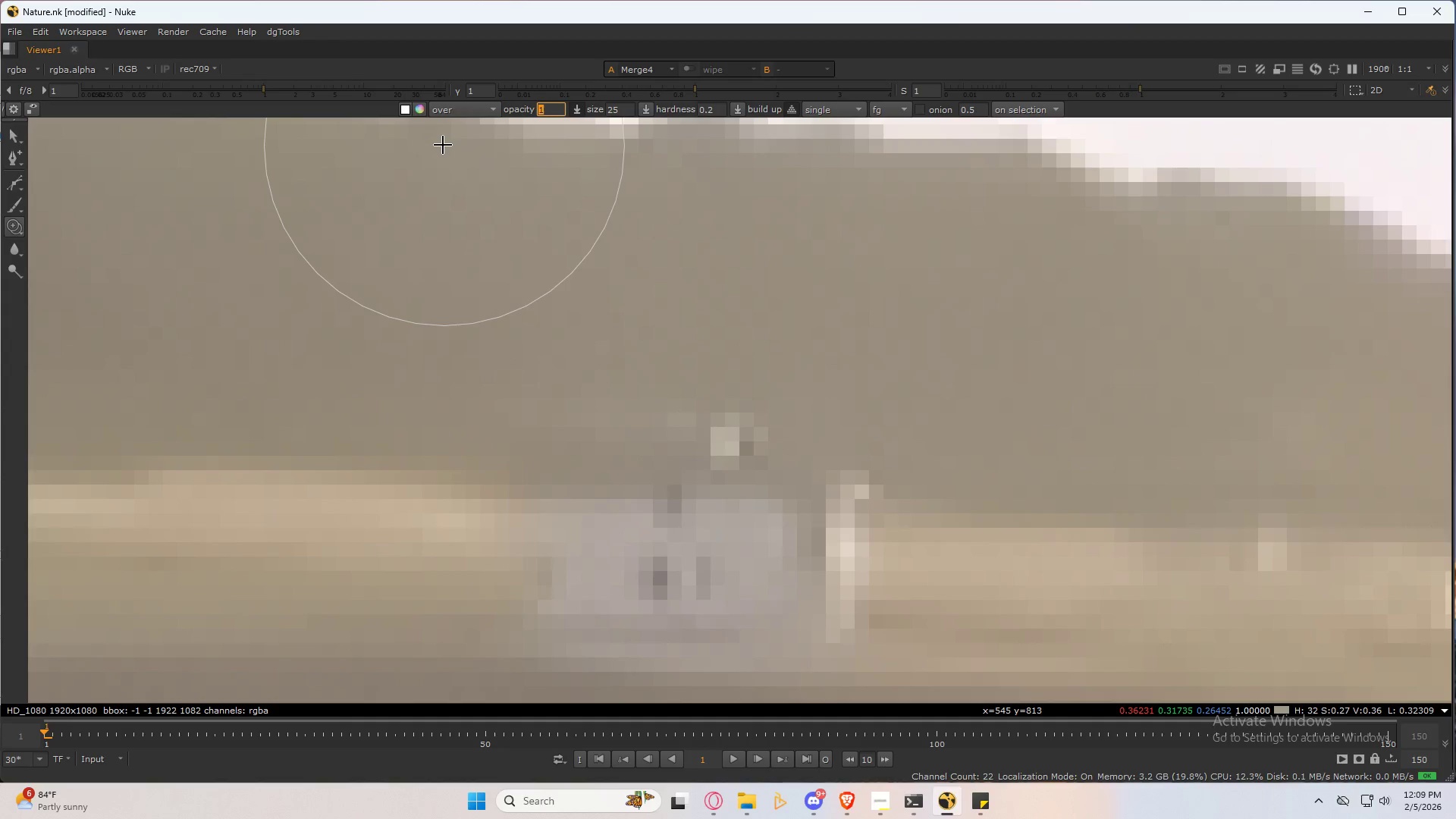 
key(NumpadDecimal)
 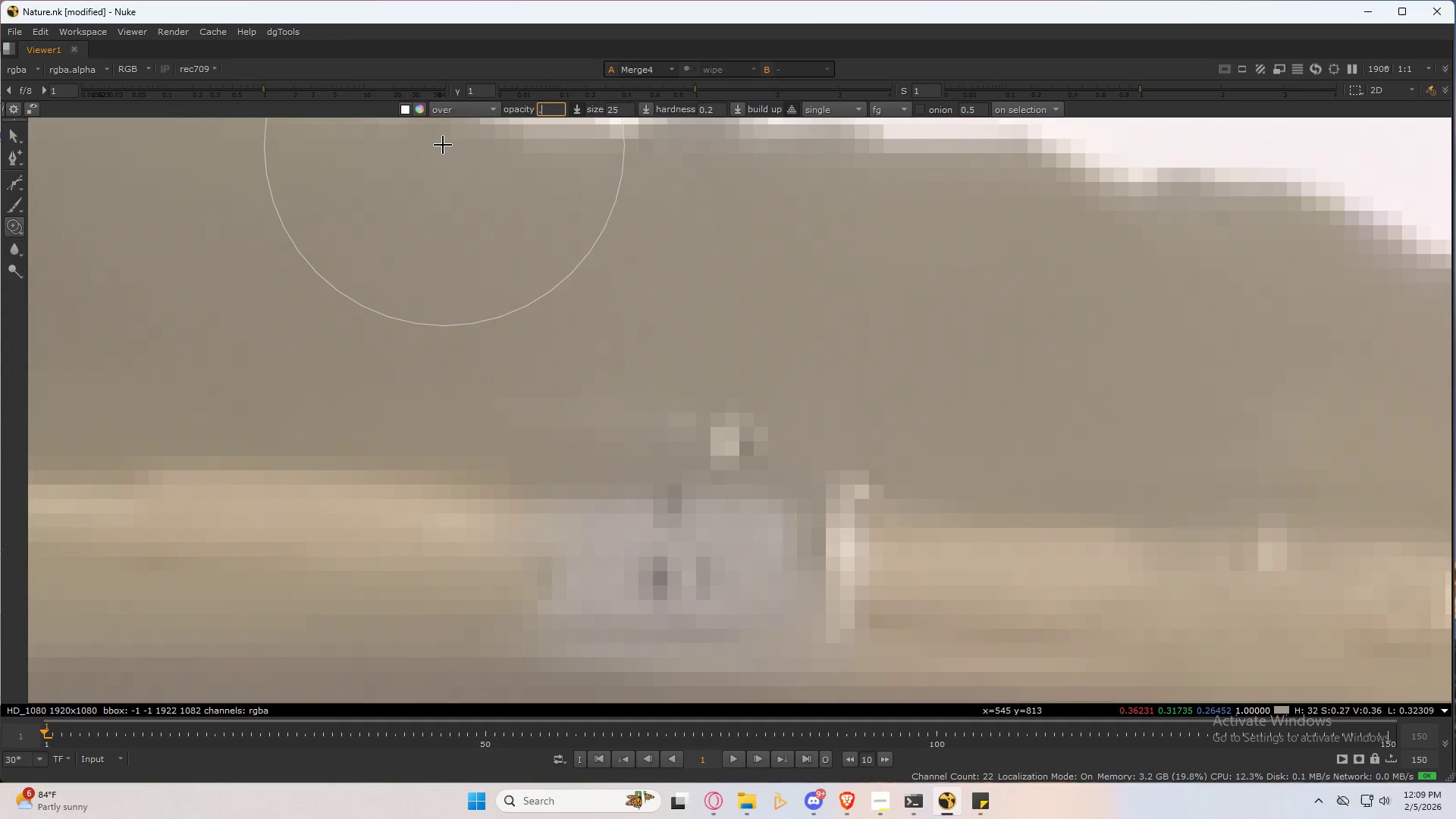 
key(Numpad2)
 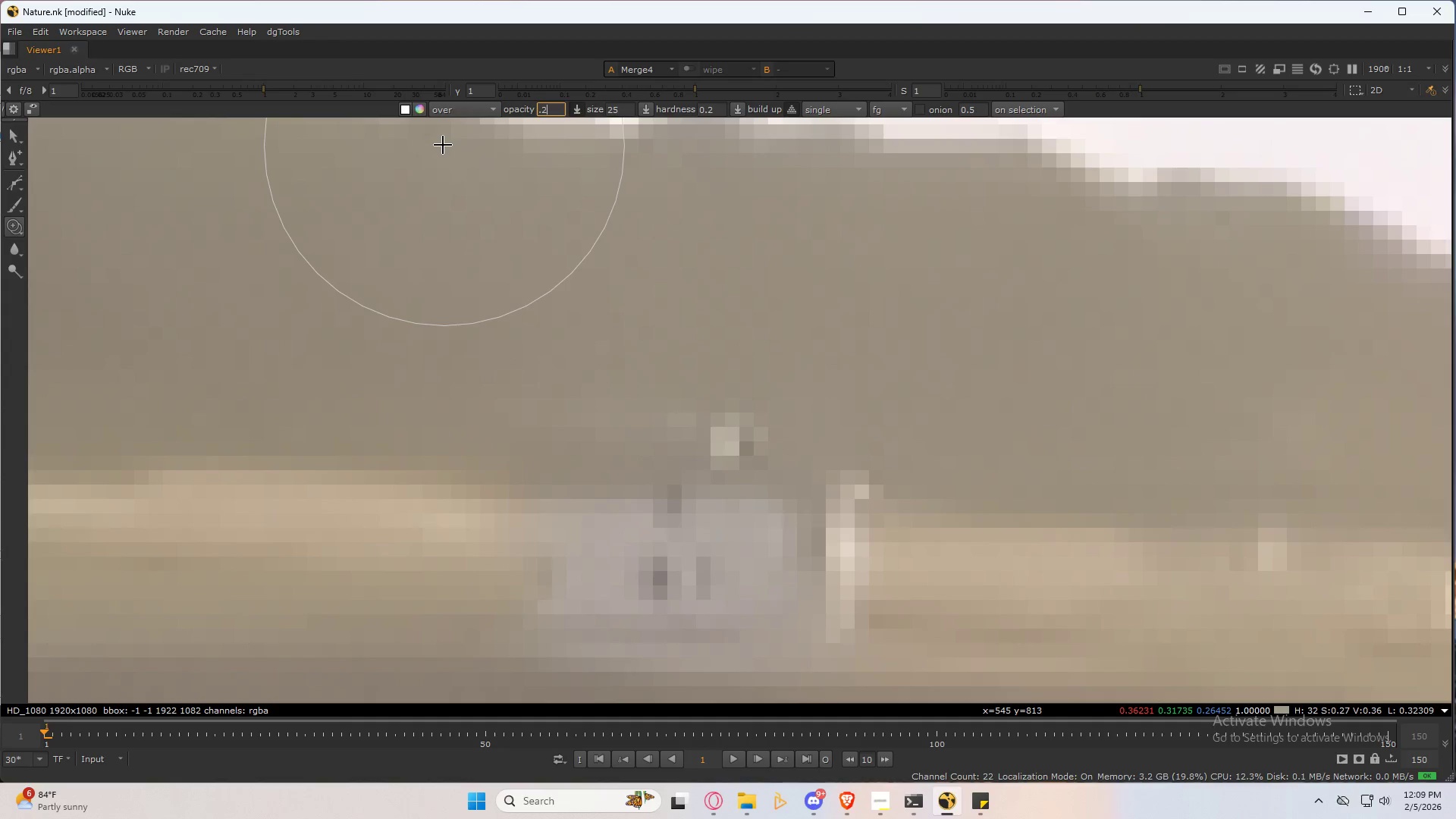 
key(Tab)
 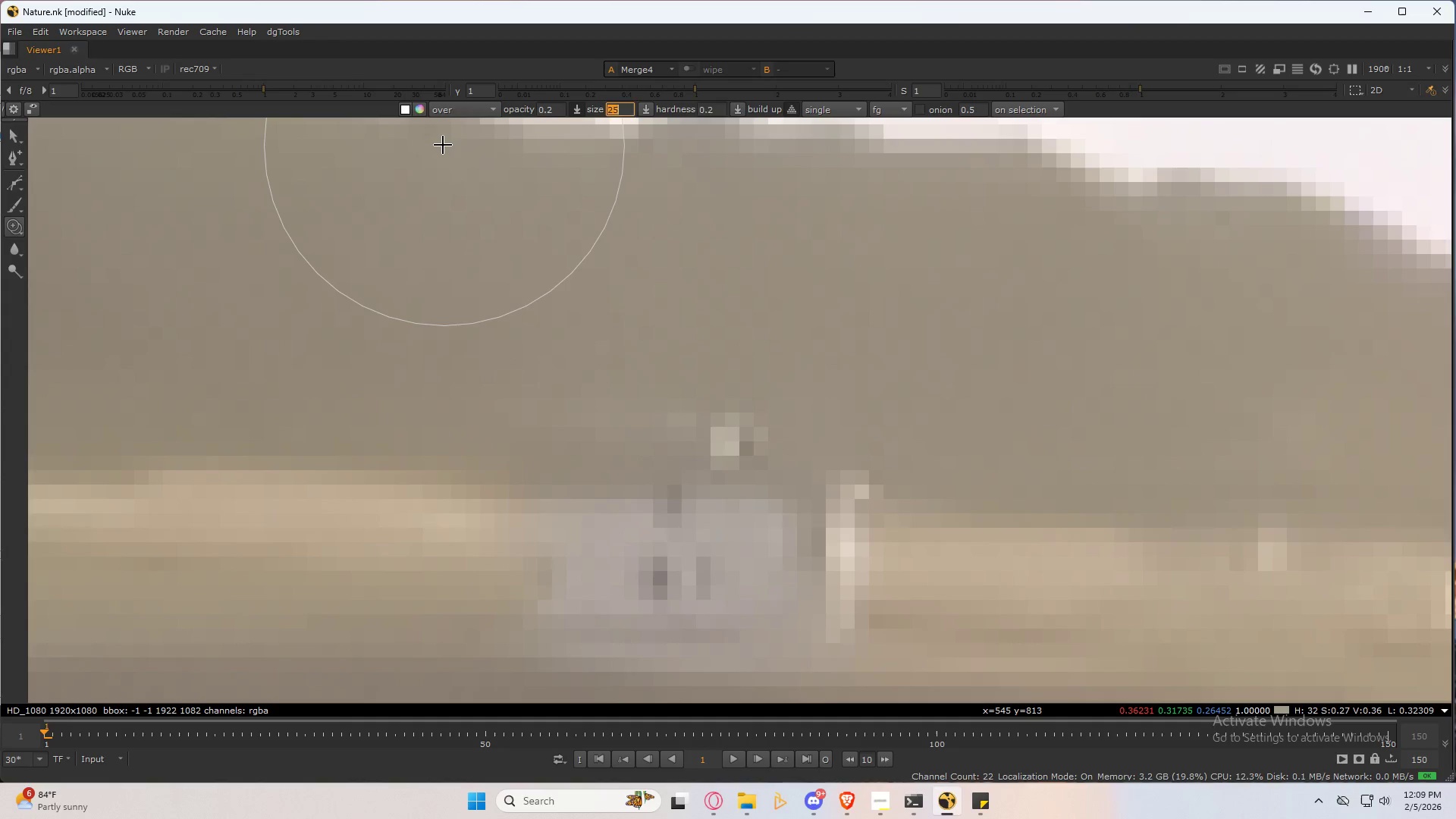 
key(Tab)
 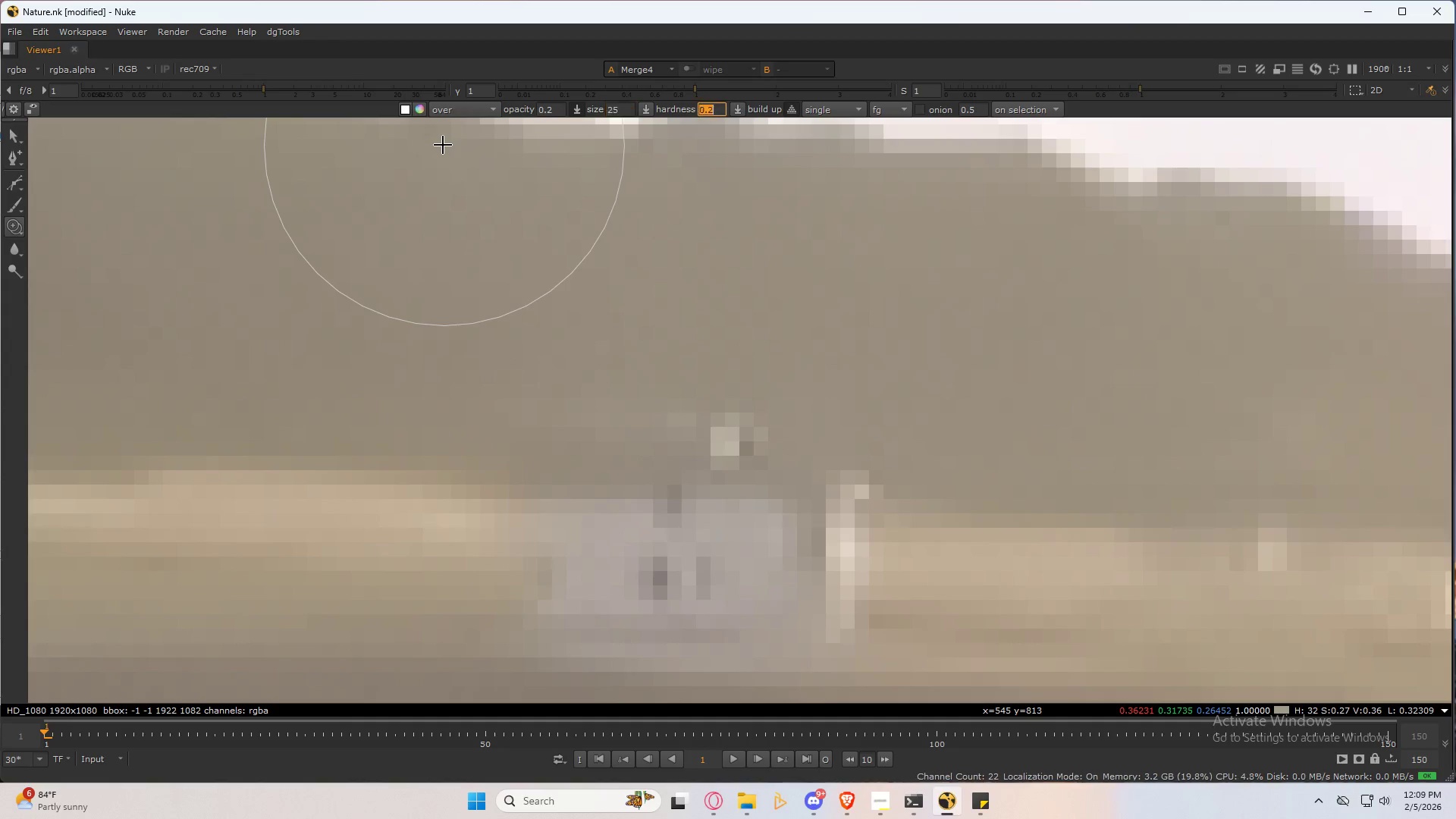 
key(Numpad0)
 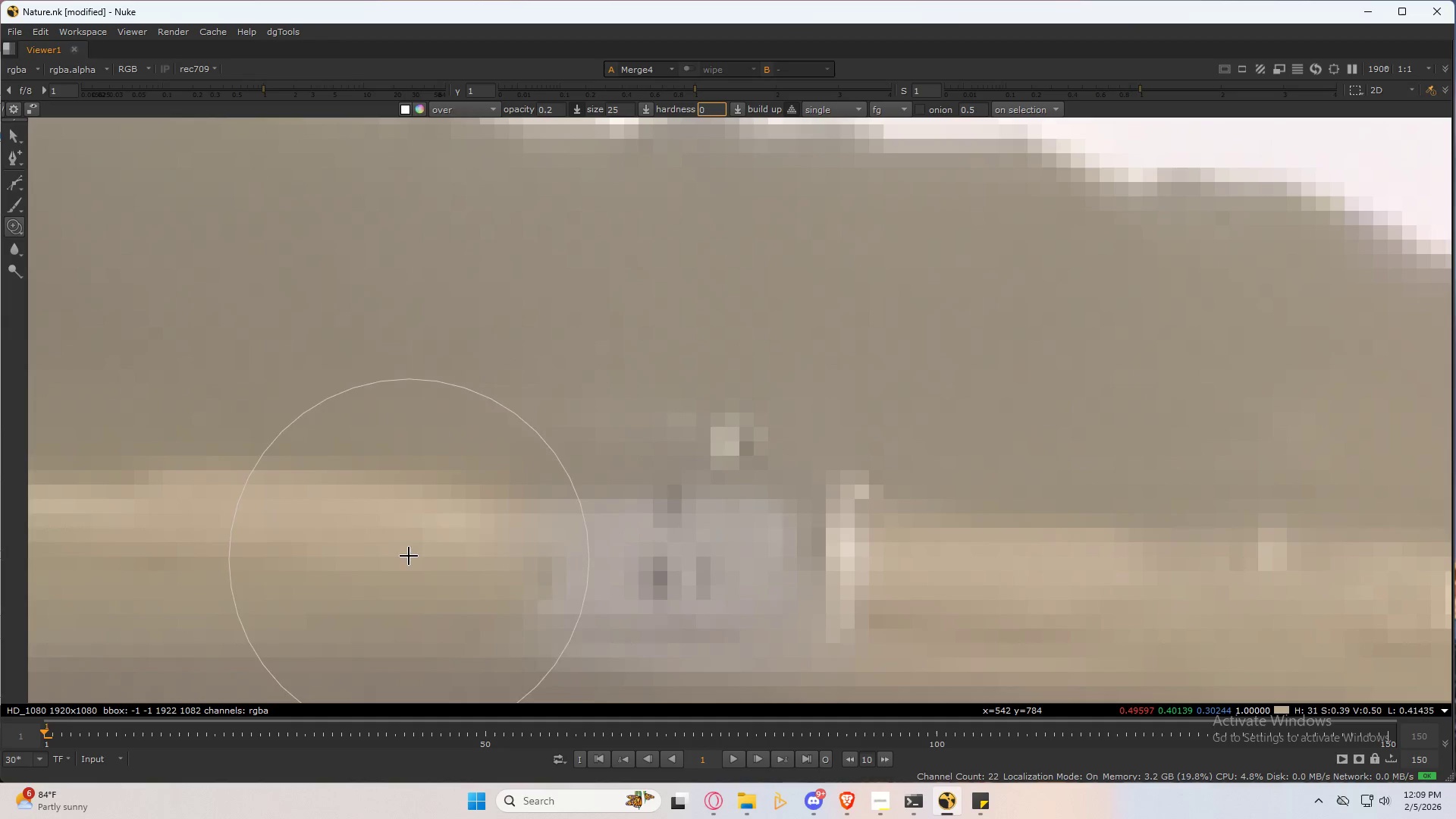 
hold_key(key=ControlLeft, duration=0.81)
left_click_drag(start_coordinate=[404, 487], to_coordinate=[572, 501])
 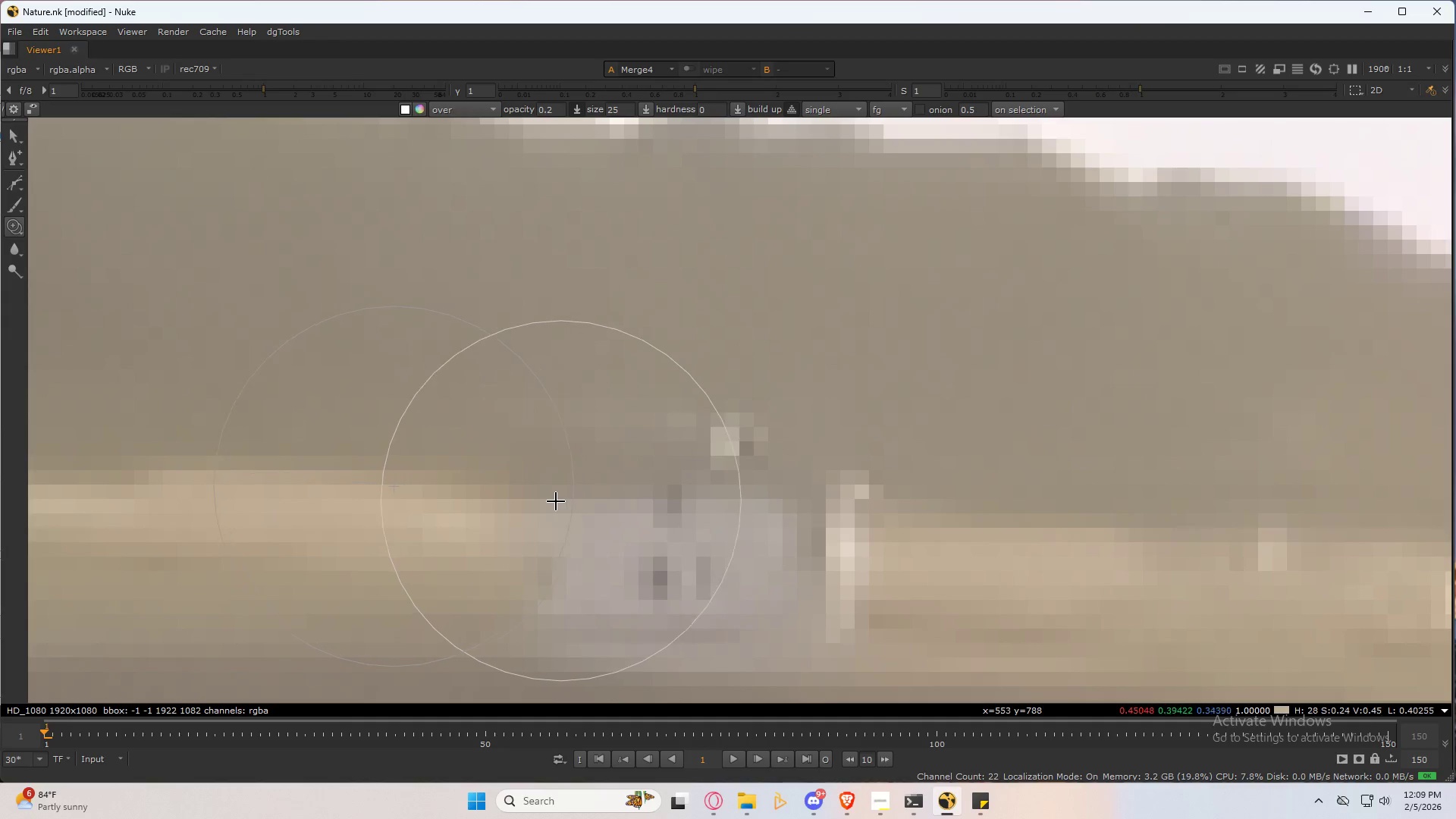 
hold_key(key=ShiftLeft, duration=0.94)
left_click_drag(start_coordinate=[544, 494], to_coordinate=[535, 585])
 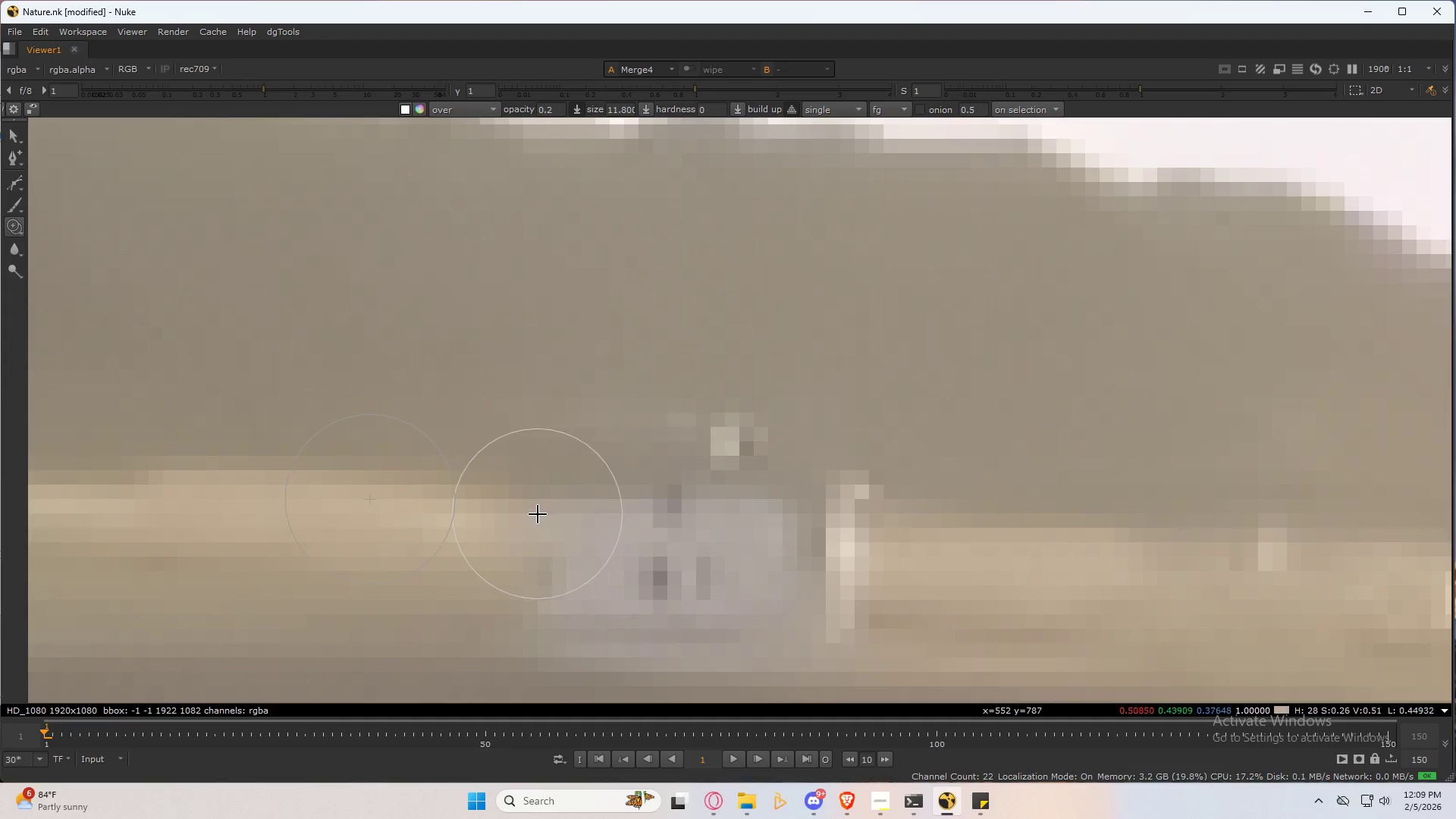 
left_click_drag(start_coordinate=[526, 511], to_coordinate=[598, 458])
 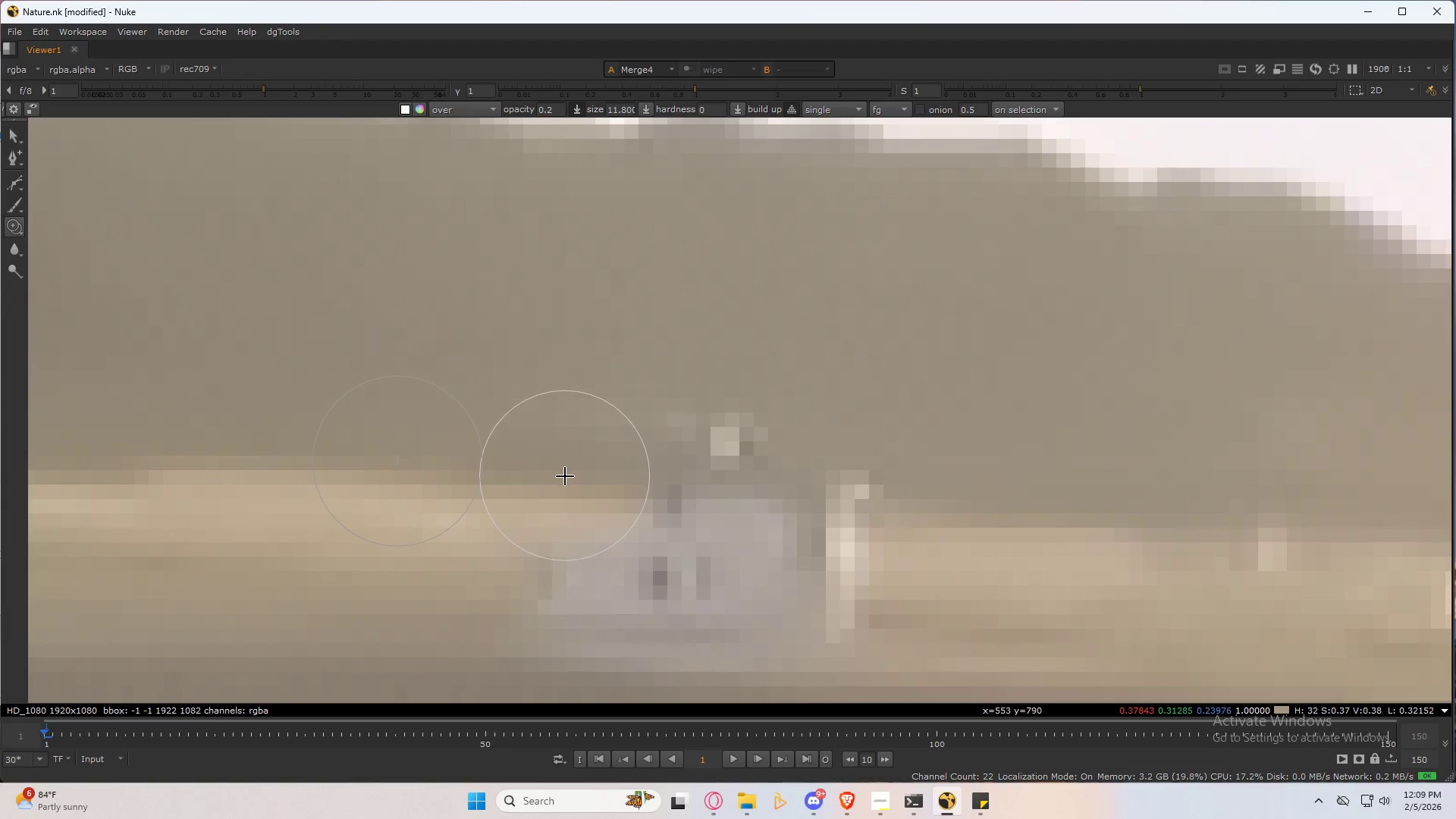 
left_click_drag(start_coordinate=[565, 476], to_coordinate=[617, 443])
 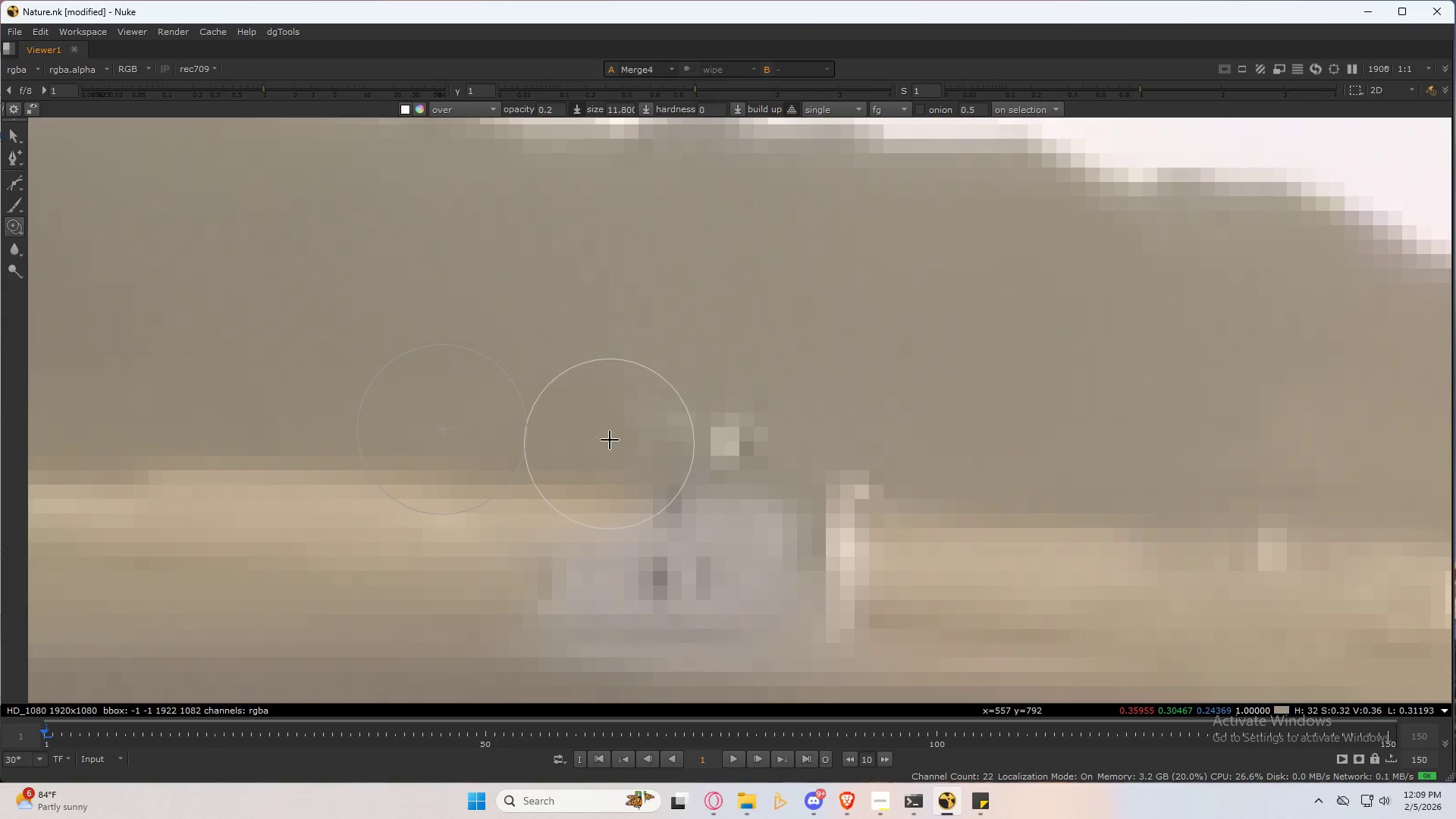 
left_click_drag(start_coordinate=[623, 419], to_coordinate=[645, 419])
 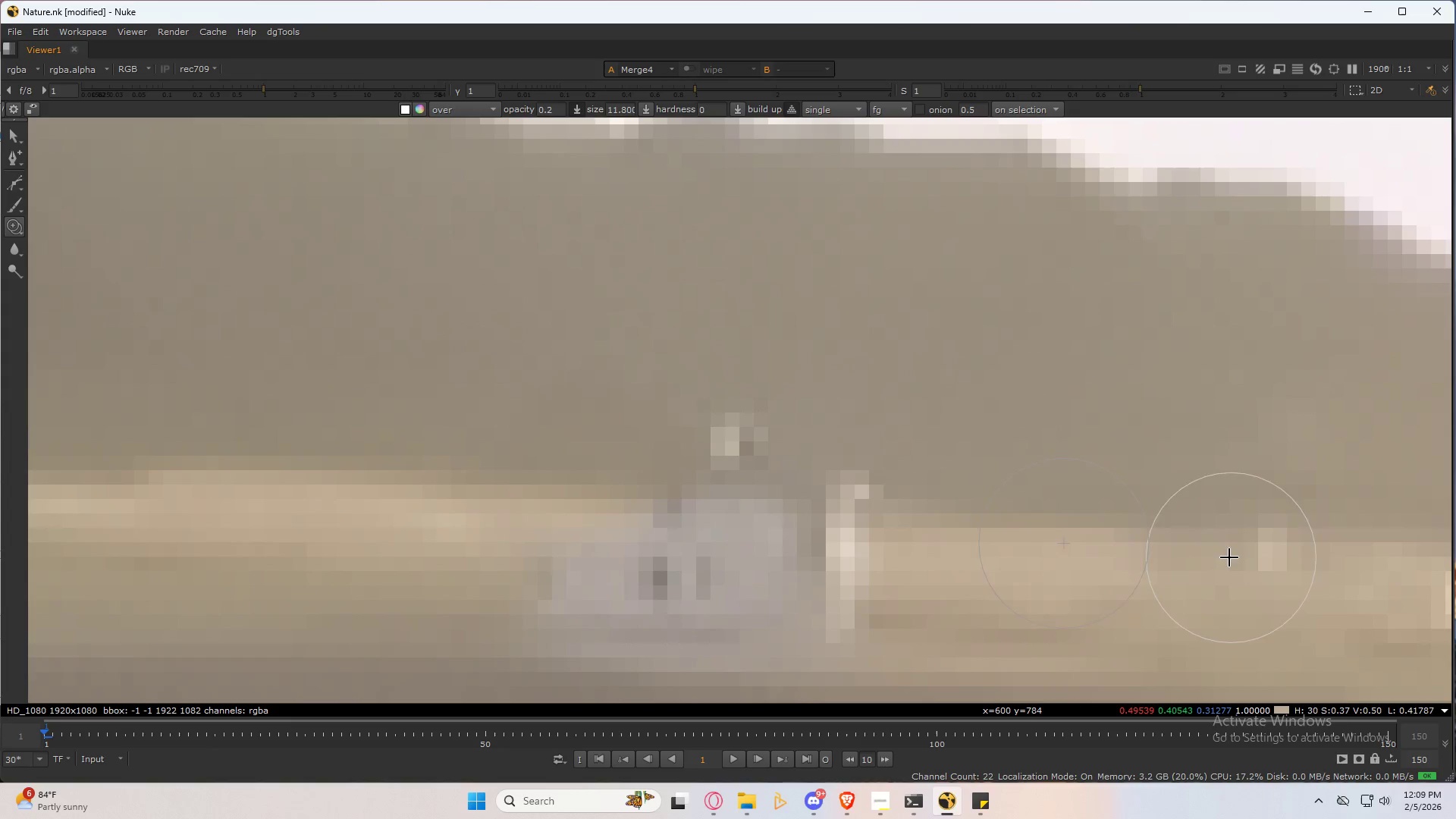 
hold_key(key=ControlLeft, duration=1.5)
left_click_drag(start_coordinate=[1196, 543], to_coordinate=[893, 529])
 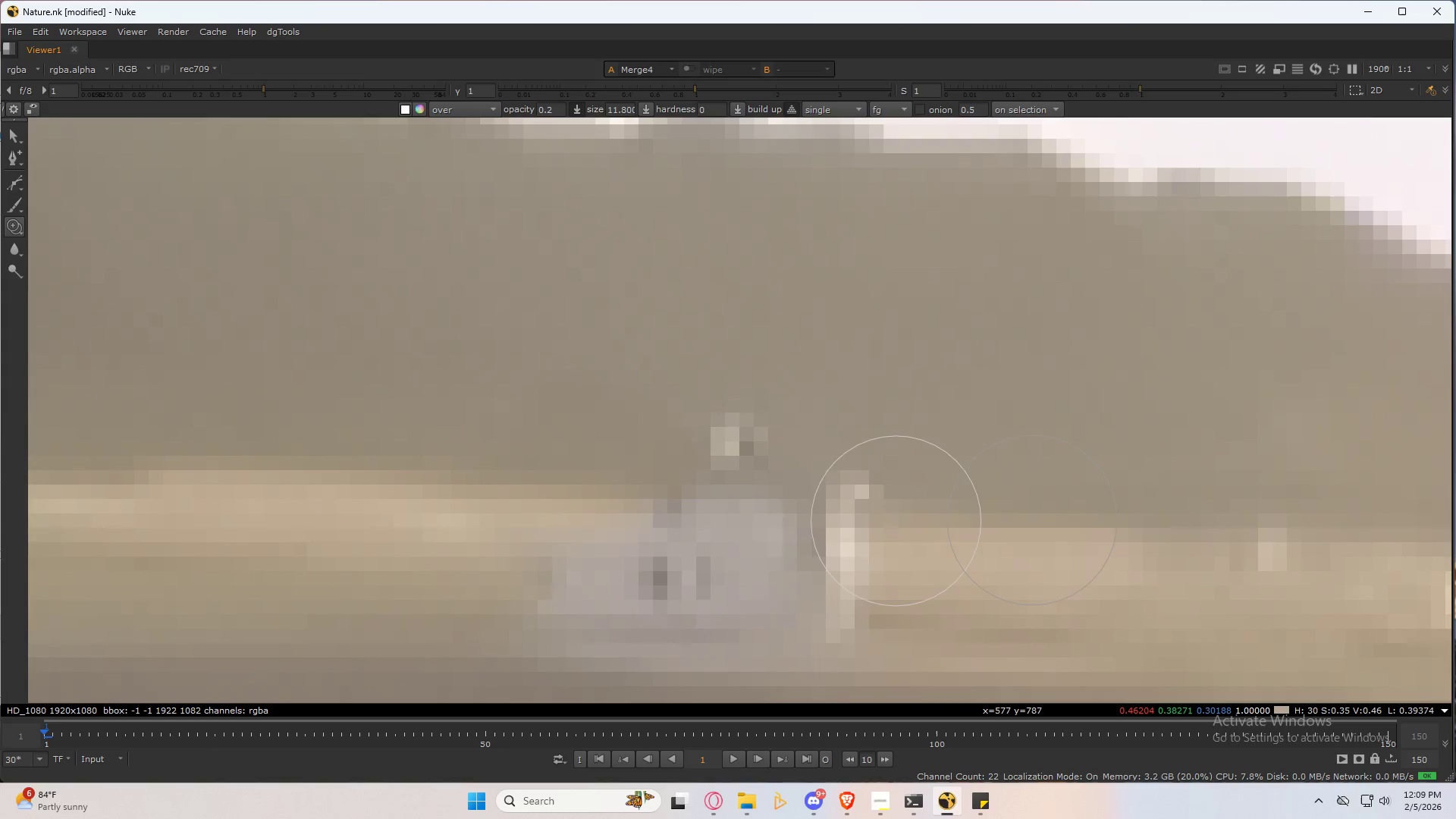 
hold_key(key=ControlLeft, duration=0.8)
 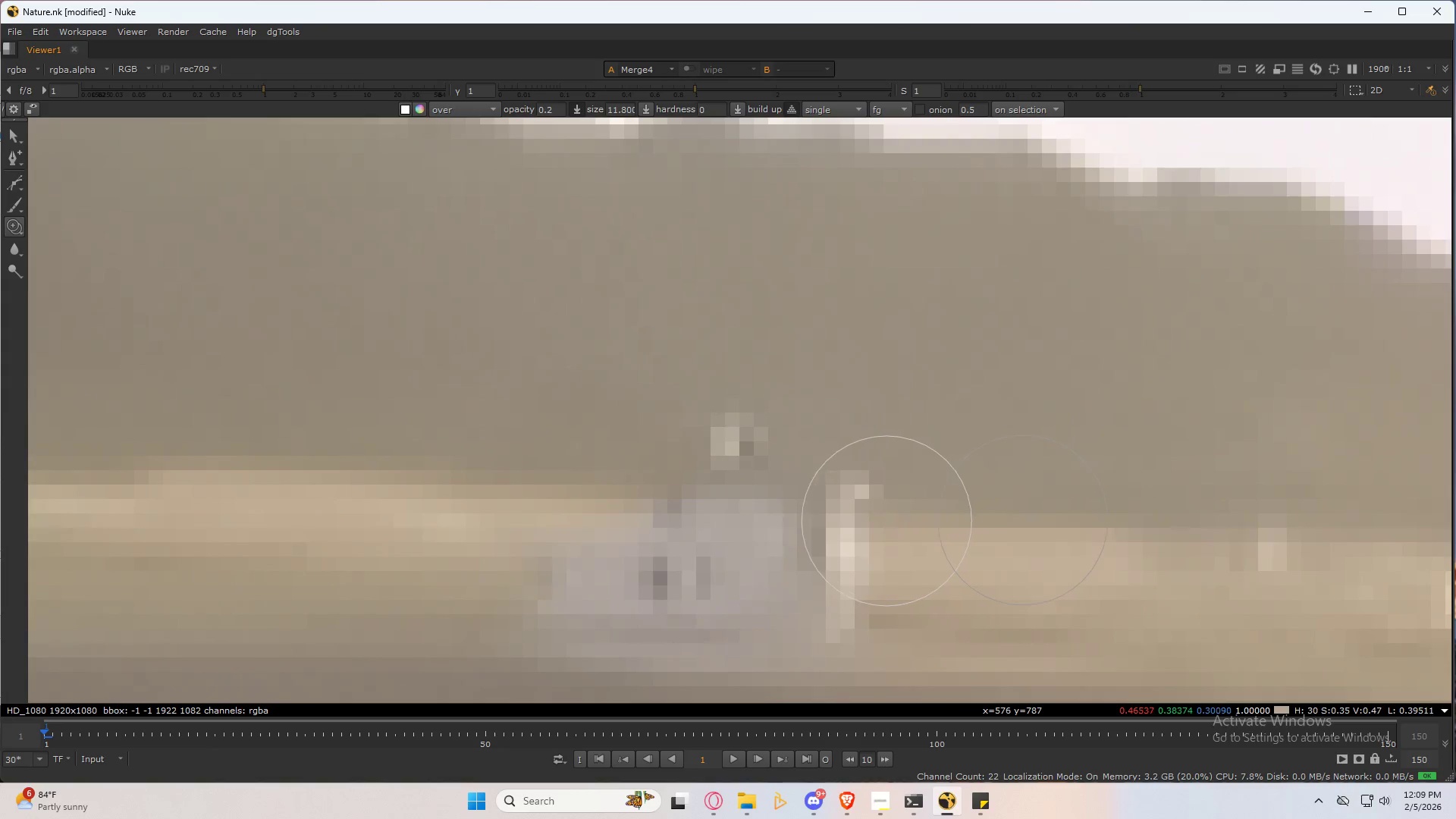 
hold_key(key=ControlLeft, duration=8.27)
left_click_drag(start_coordinate=[921, 524], to_coordinate=[854, 501])
 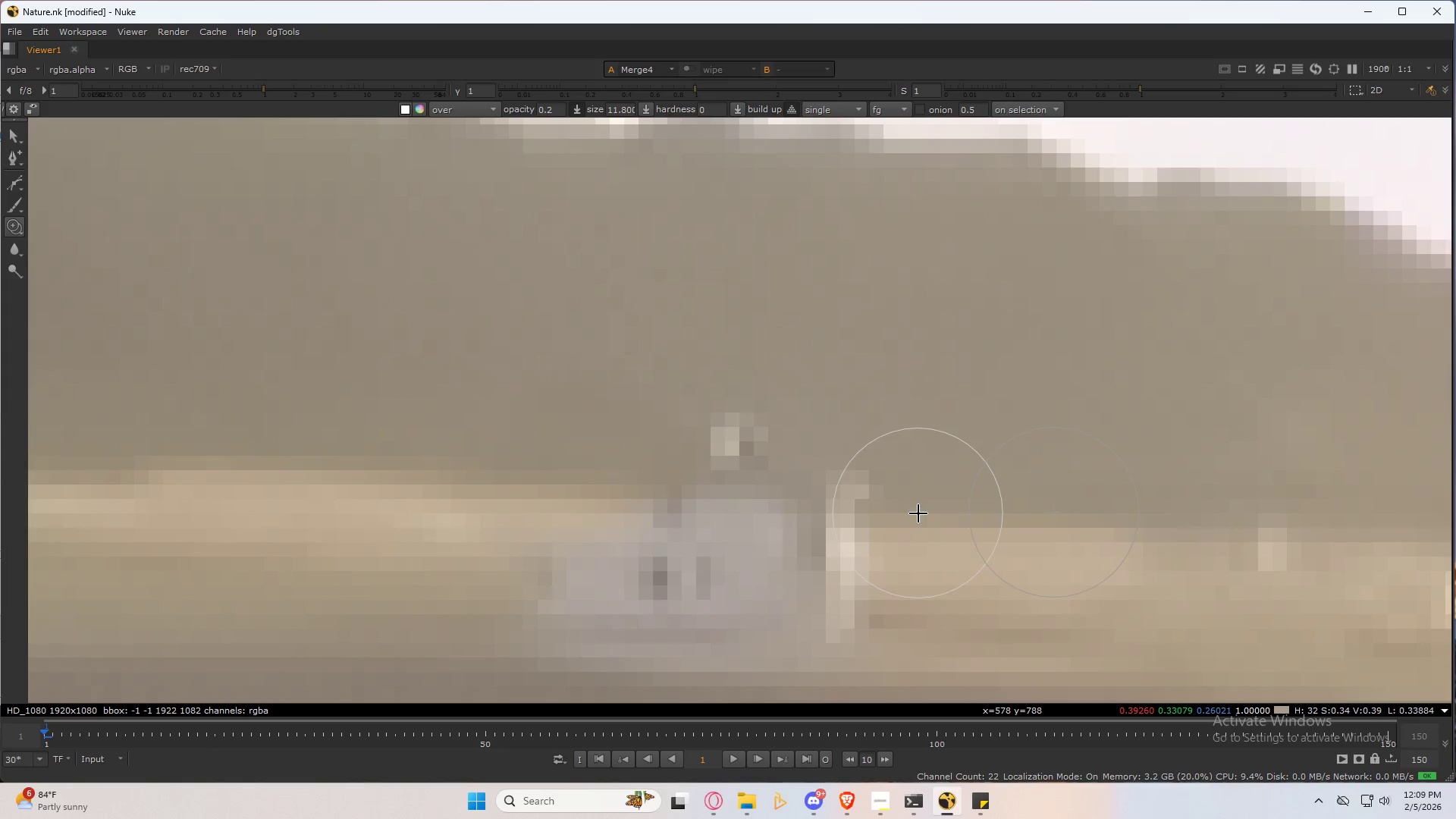 
left_click_drag(start_coordinate=[917, 514], to_coordinate=[806, 484])
 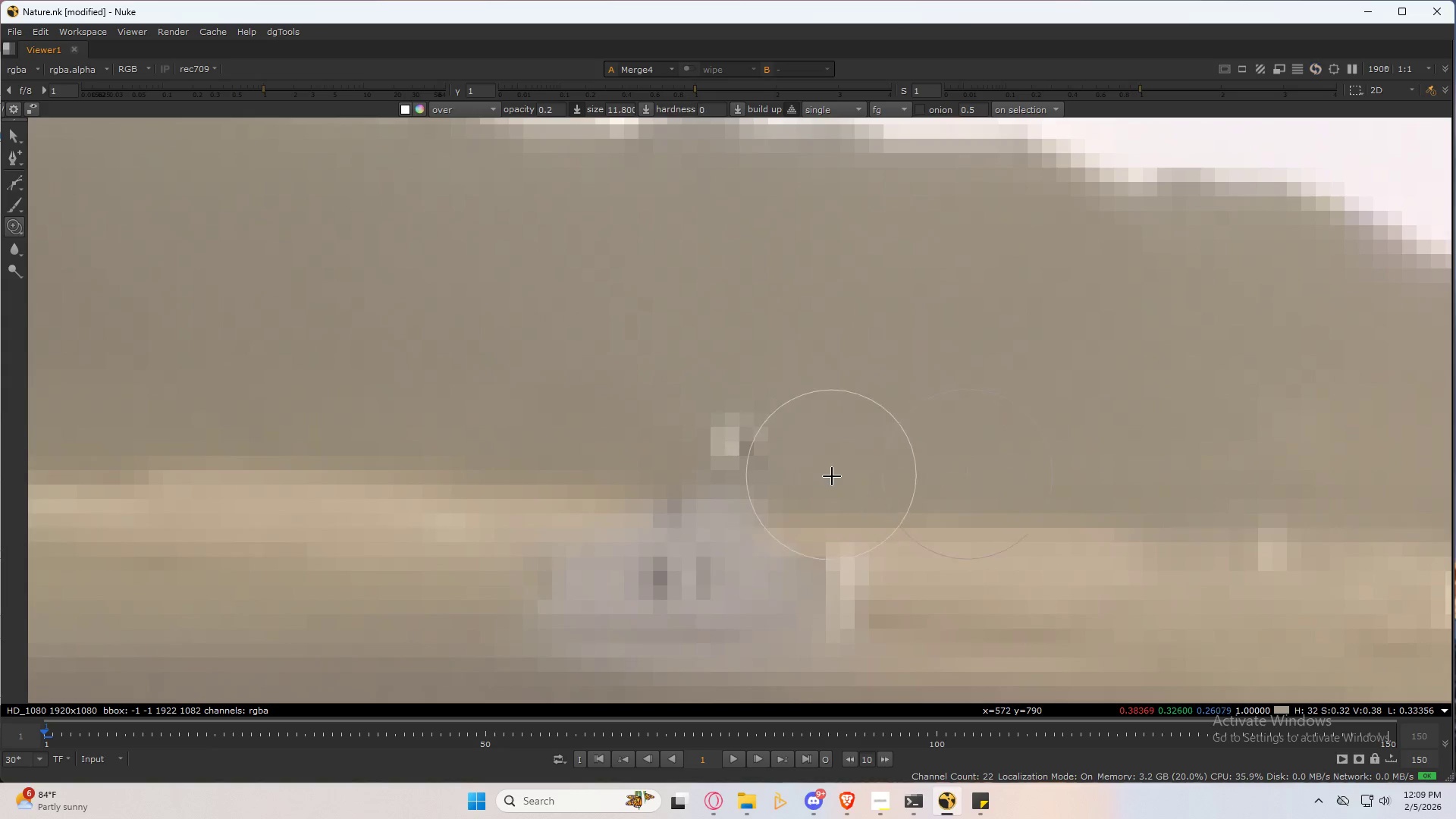 
left_click_drag(start_coordinate=[828, 479], to_coordinate=[741, 469])
 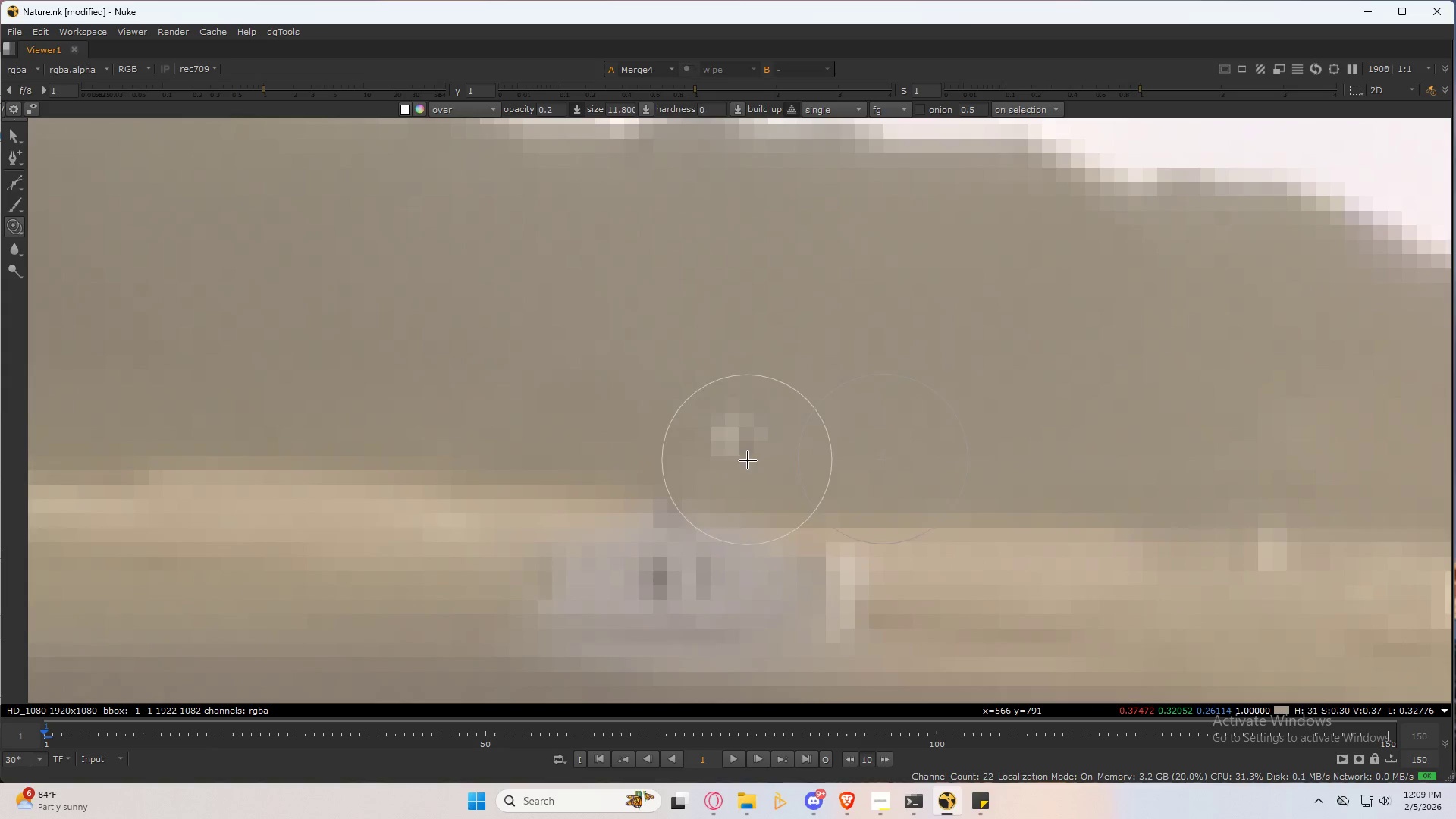 
left_click_drag(start_coordinate=[797, 462], to_coordinate=[756, 438])
 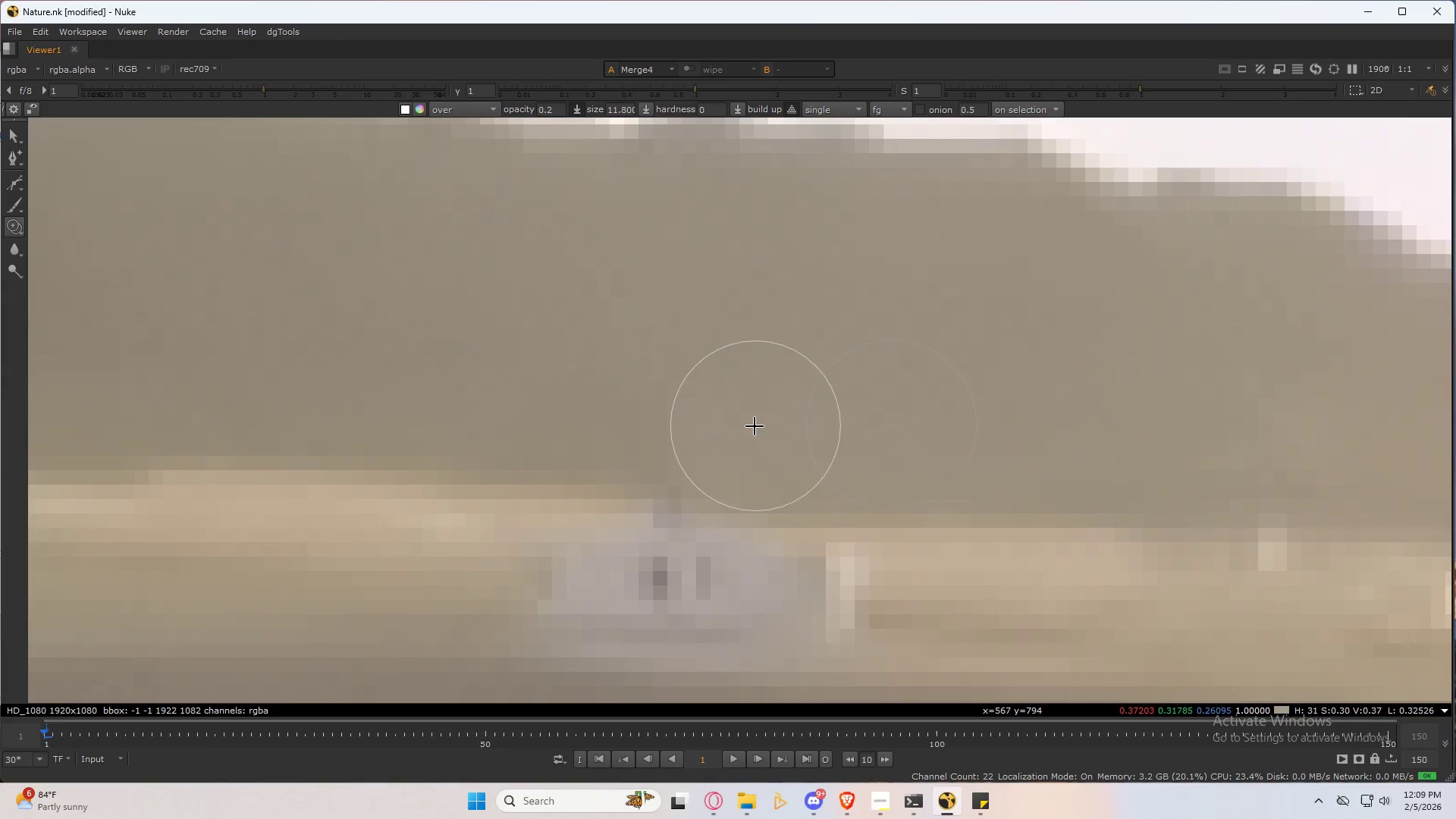 
left_click_drag(start_coordinate=[727, 422], to_coordinate=[647, 428])
 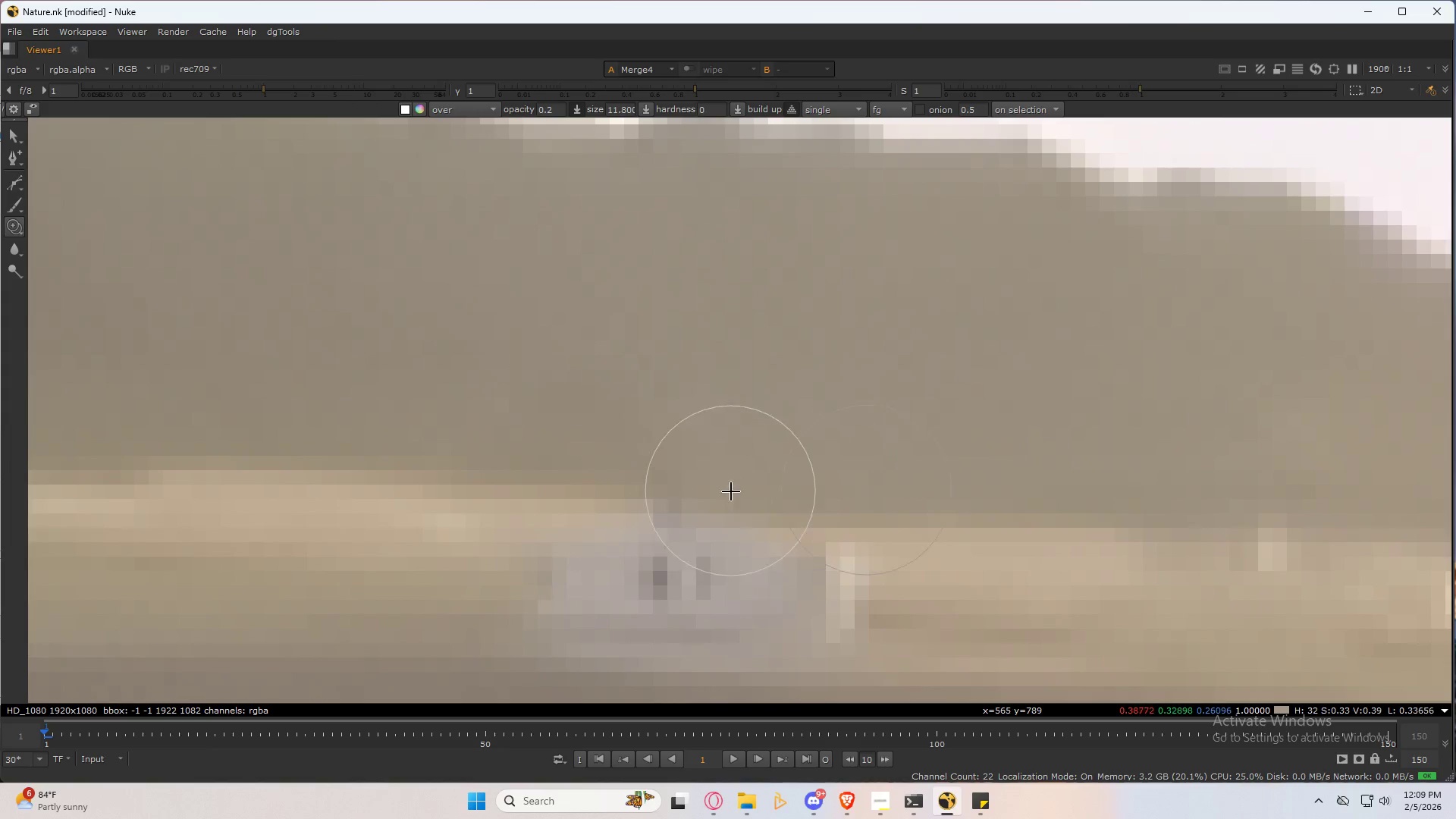 
left_click_drag(start_coordinate=[704, 503], to_coordinate=[670, 488])
 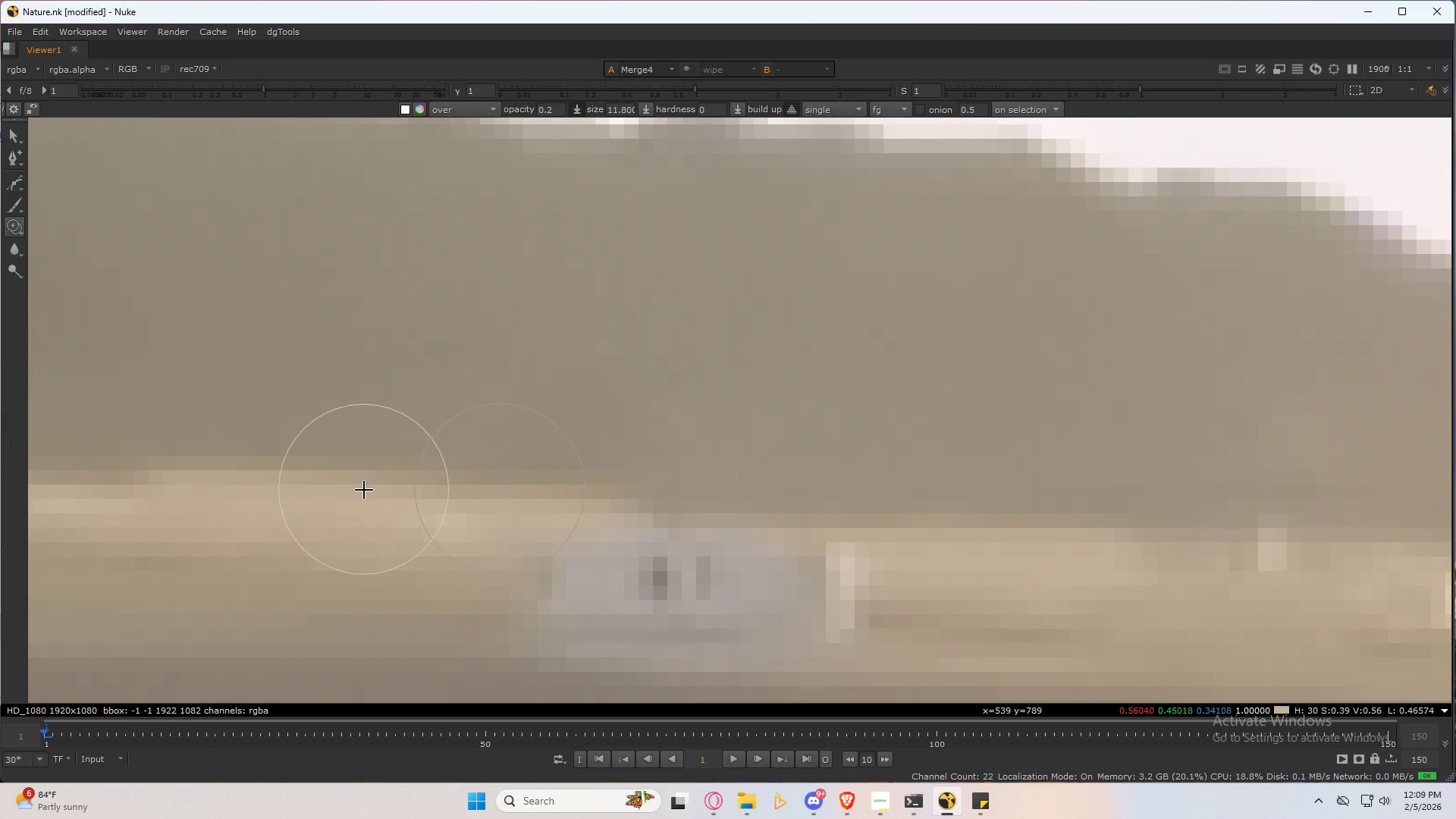 
hold_key(key=ControlLeft, duration=0.91)
left_click_drag(start_coordinate=[320, 500], to_coordinate=[654, 522])
 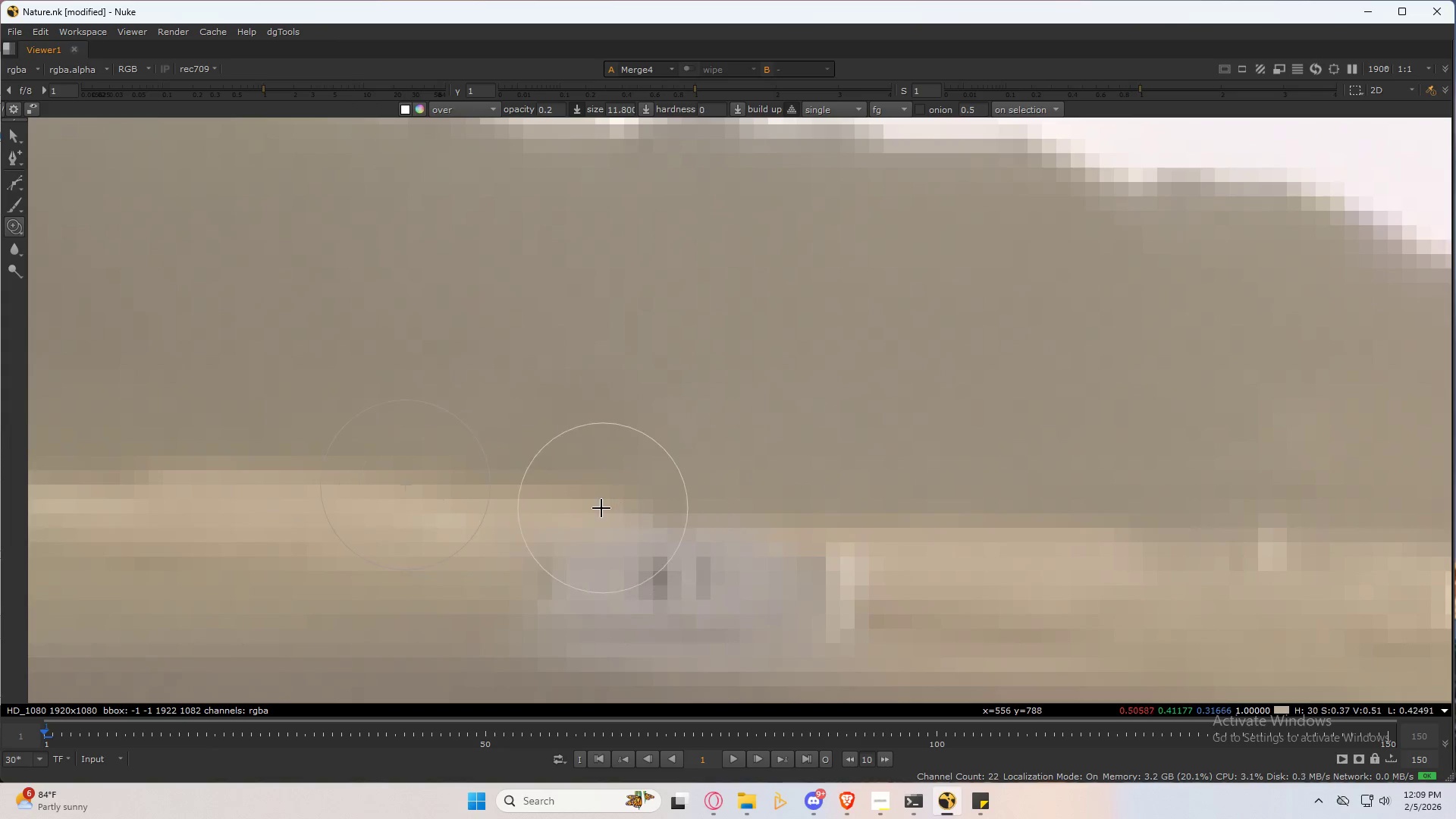 
left_click_drag(start_coordinate=[602, 508], to_coordinate=[732, 513])
 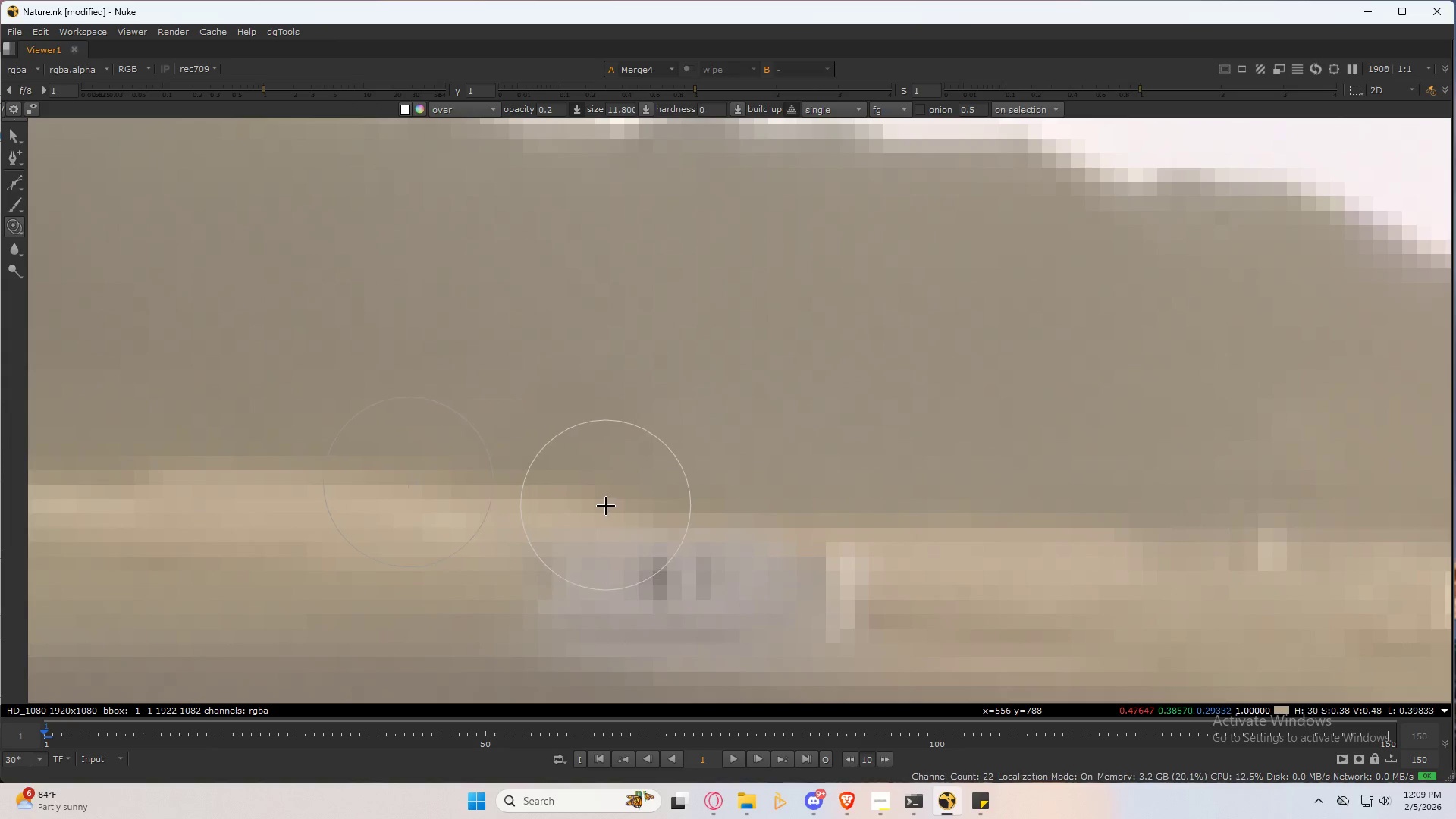 
left_click_drag(start_coordinate=[607, 512], to_coordinate=[720, 529])
 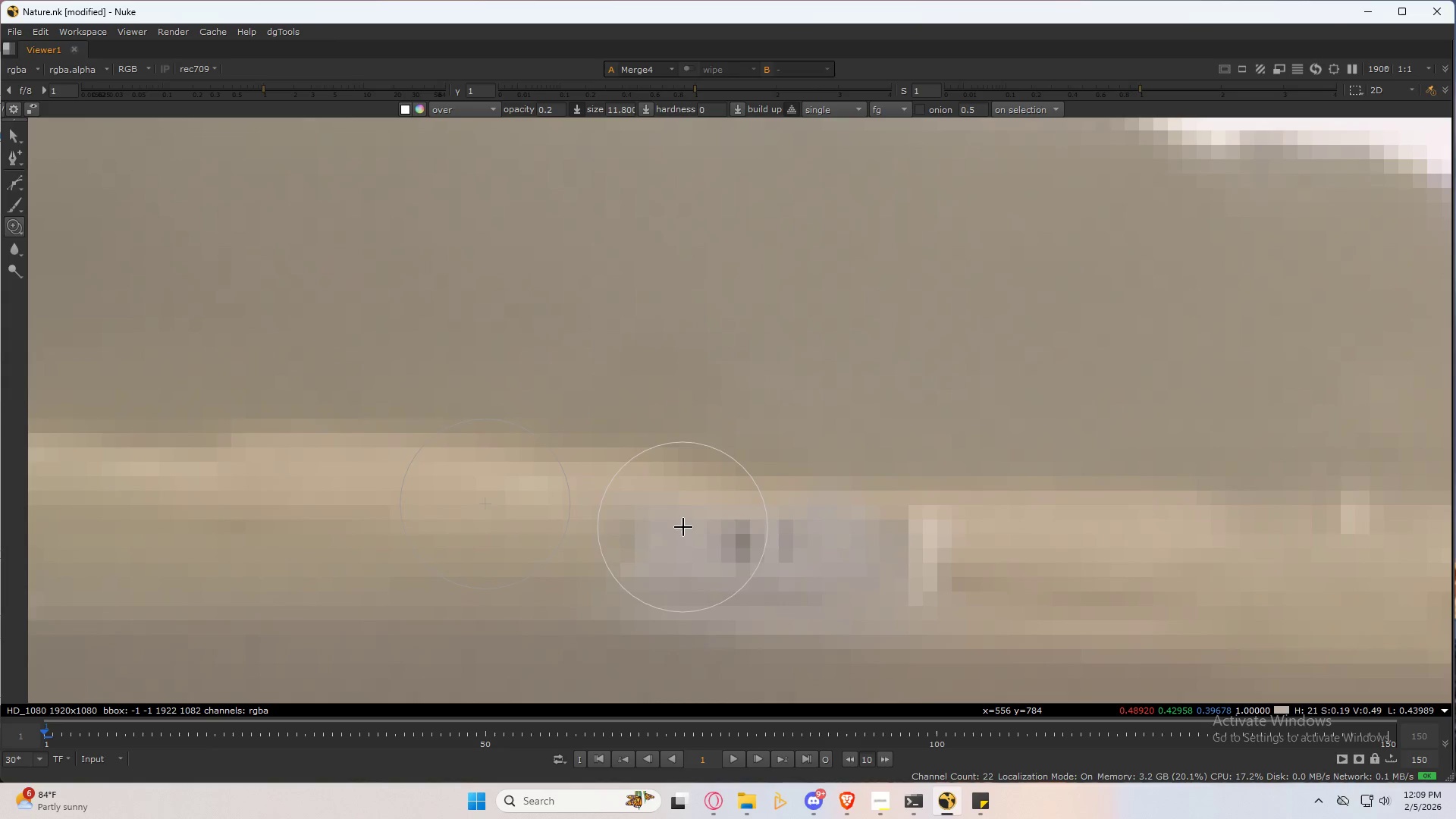 
hold_key(key=ControlLeft, duration=1.19)
left_click_drag(start_coordinate=[690, 532], to_coordinate=[617, 516])
 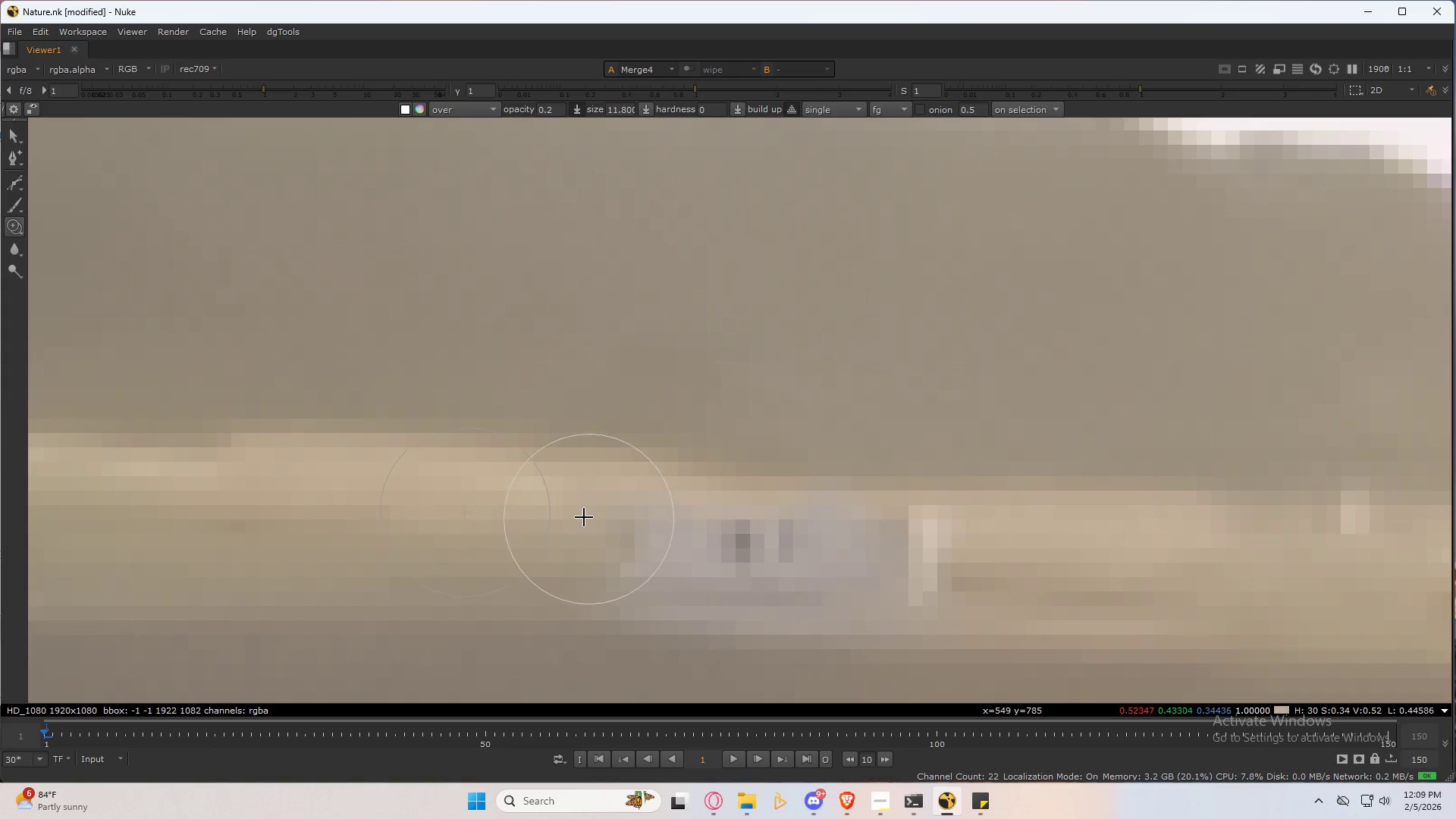 
left_click_drag(start_coordinate=[577, 517], to_coordinate=[648, 551])
 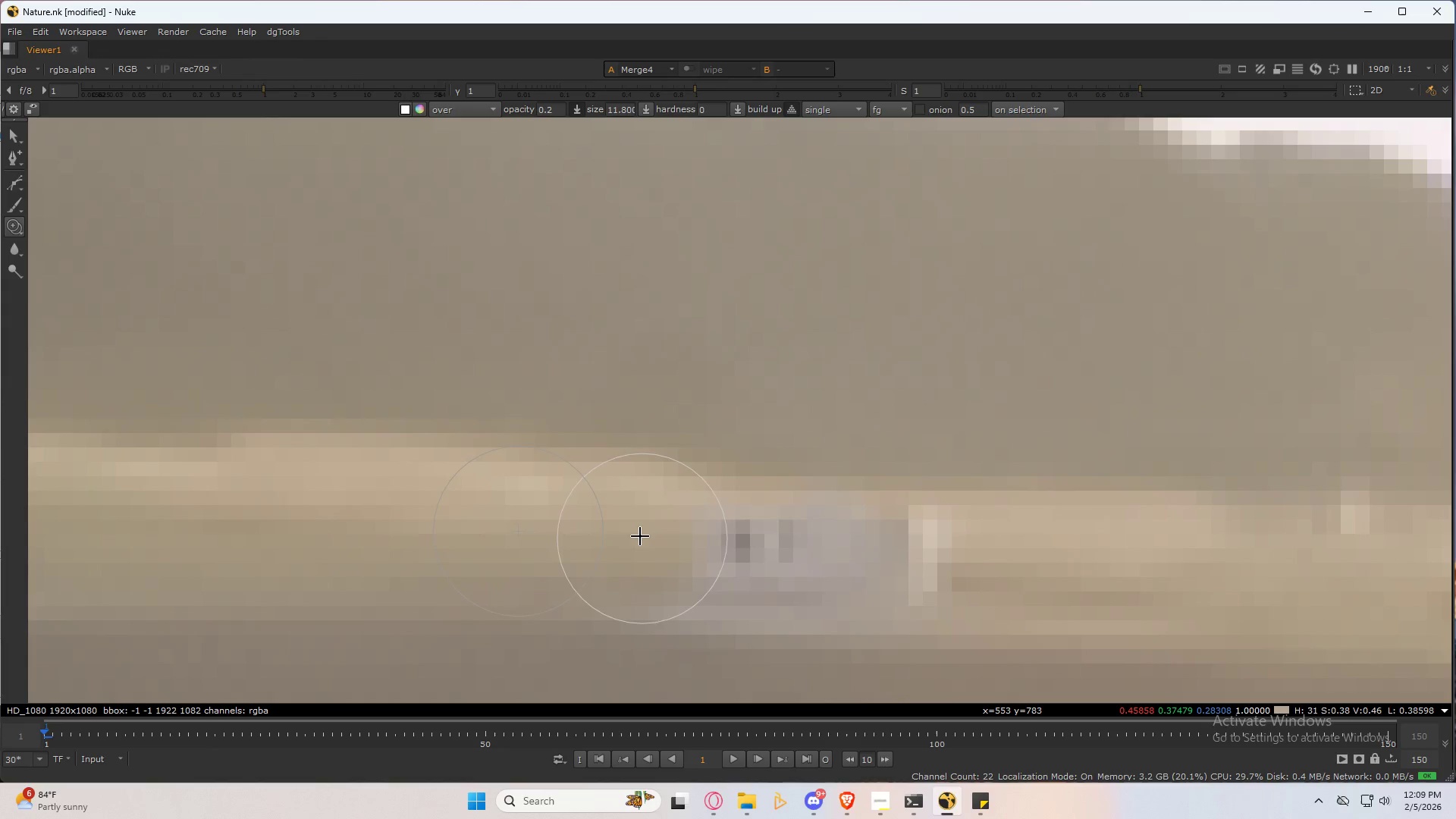 
left_click_drag(start_coordinate=[639, 535], to_coordinate=[667, 521])
 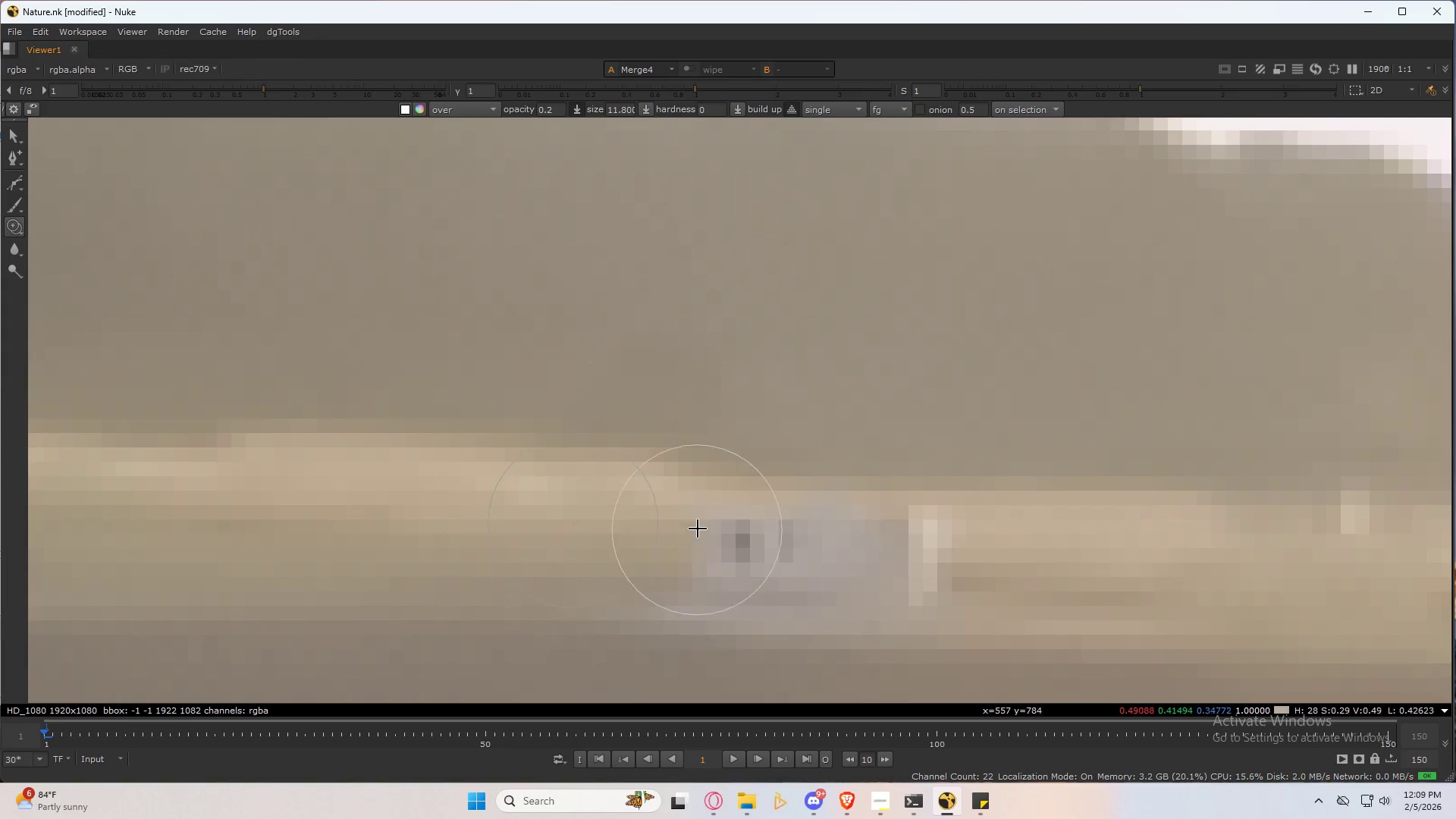 
left_click_drag(start_coordinate=[698, 519], to_coordinate=[759, 569])
 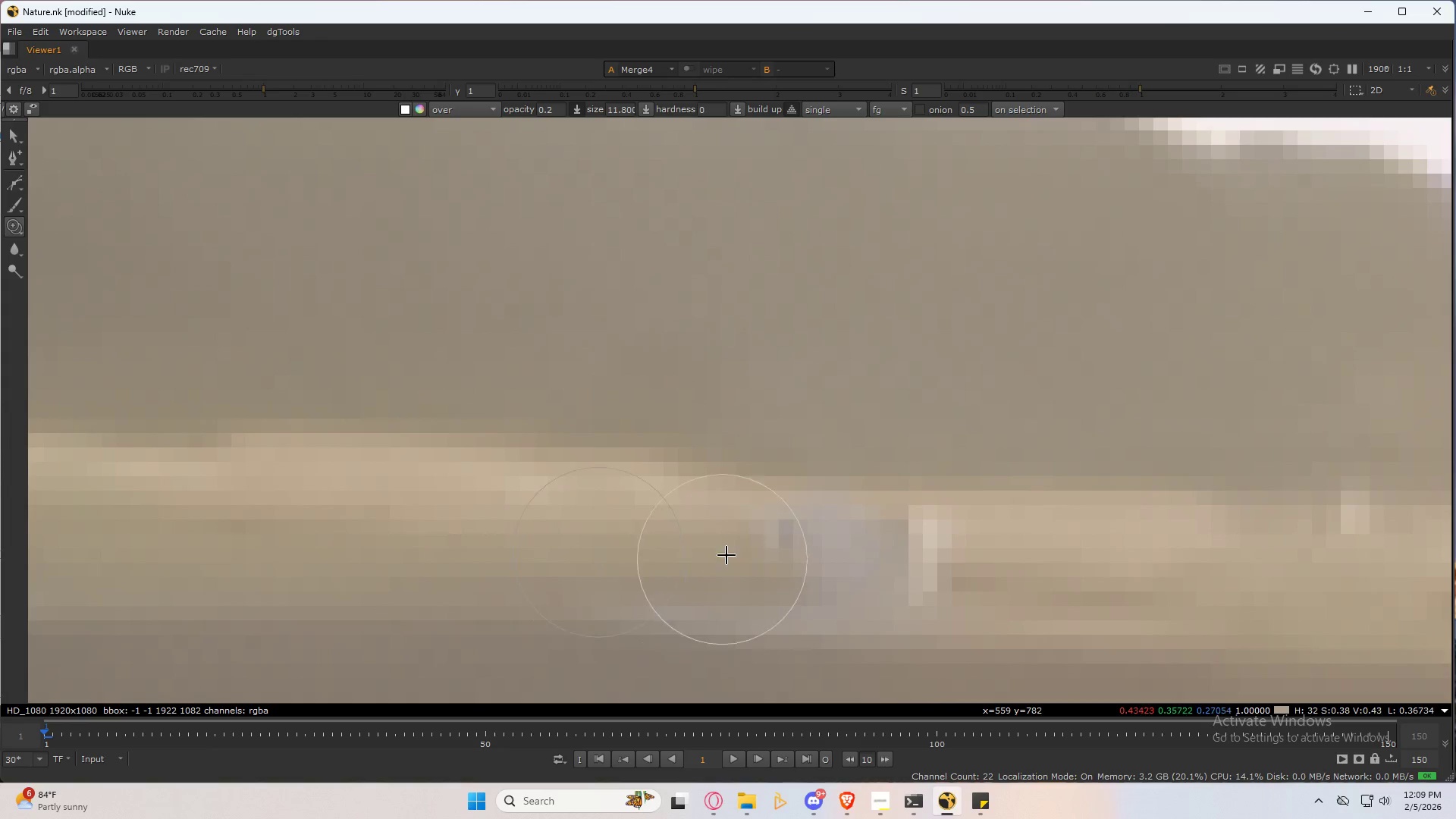 
left_click_drag(start_coordinate=[739, 541], to_coordinate=[841, 560])
 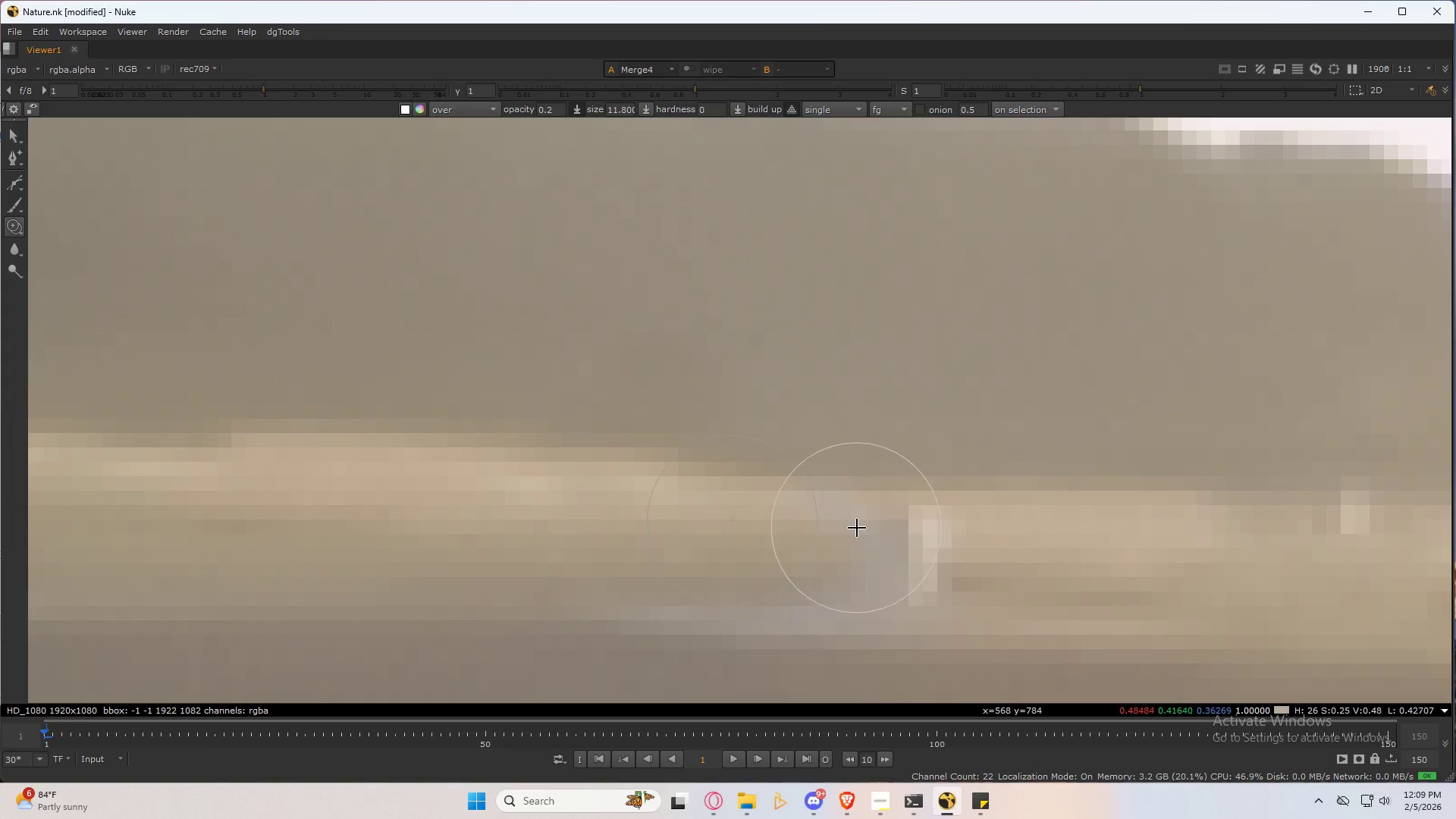 
left_click_drag(start_coordinate=[857, 528], to_coordinate=[819, 538])
 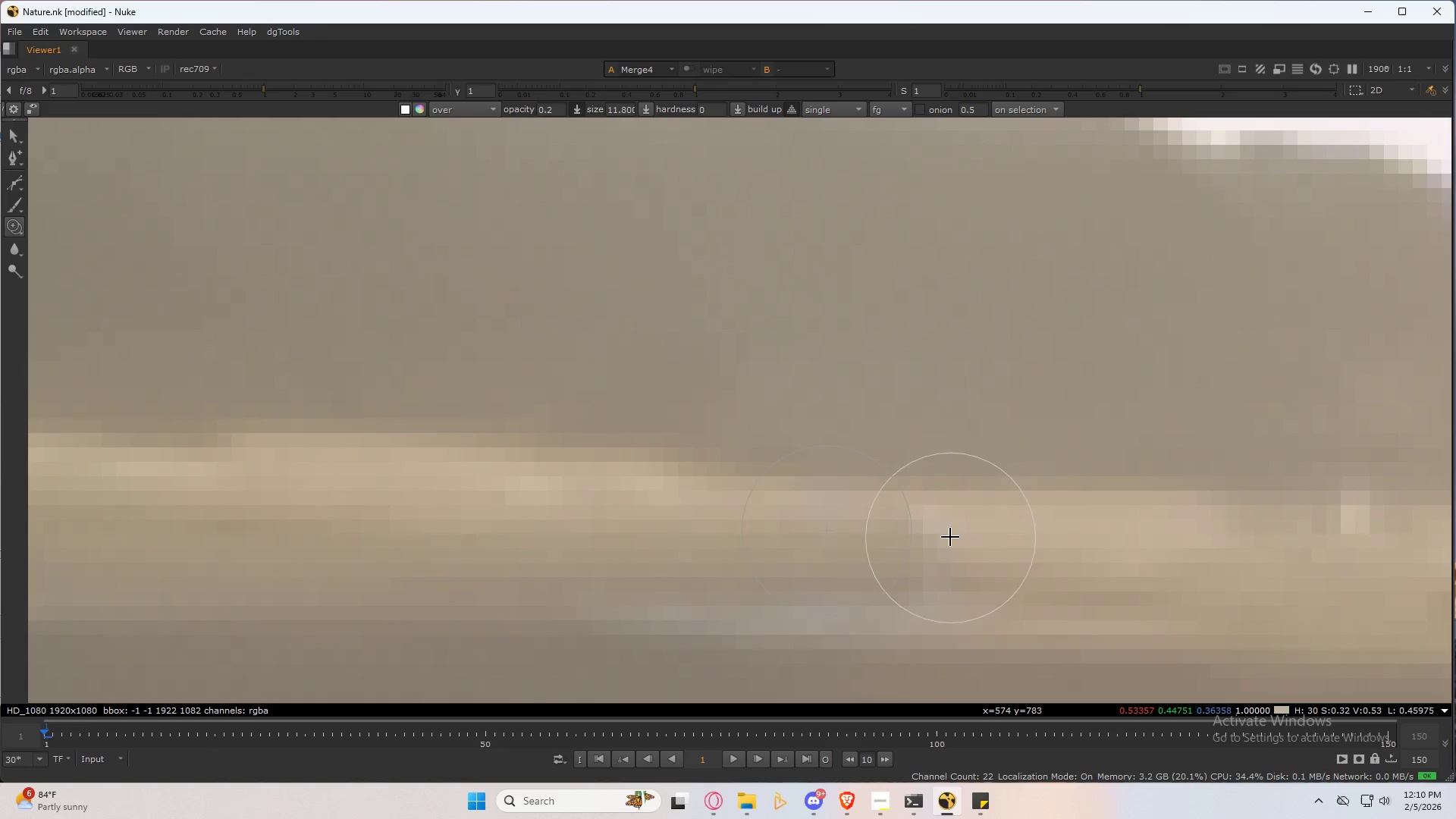 
left_click_drag(start_coordinate=[941, 523], to_coordinate=[771, 526])
 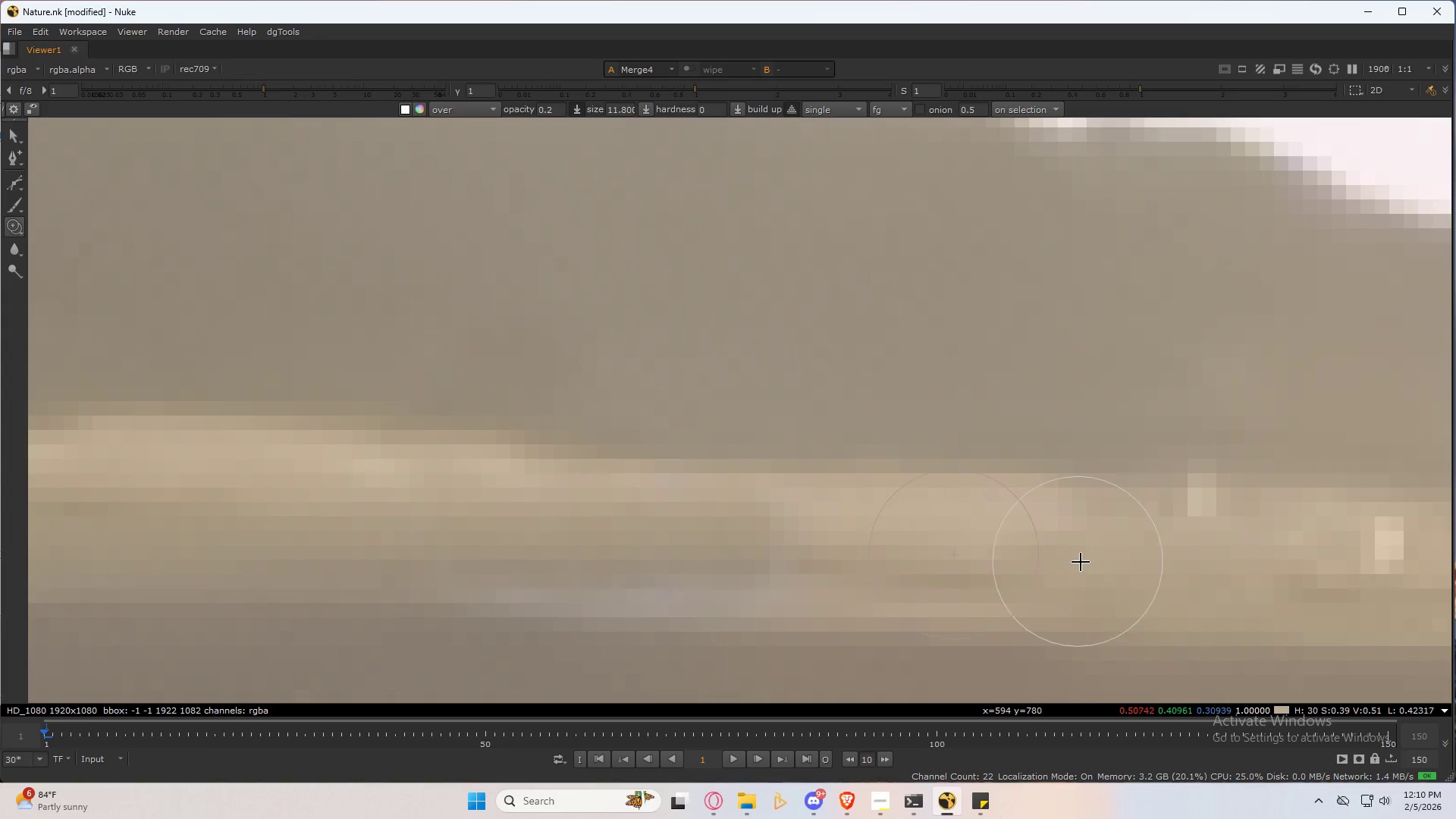 
hold_key(key=ControlLeft, duration=1.48)
left_click_drag(start_coordinate=[1075, 559], to_coordinate=[808, 548])
 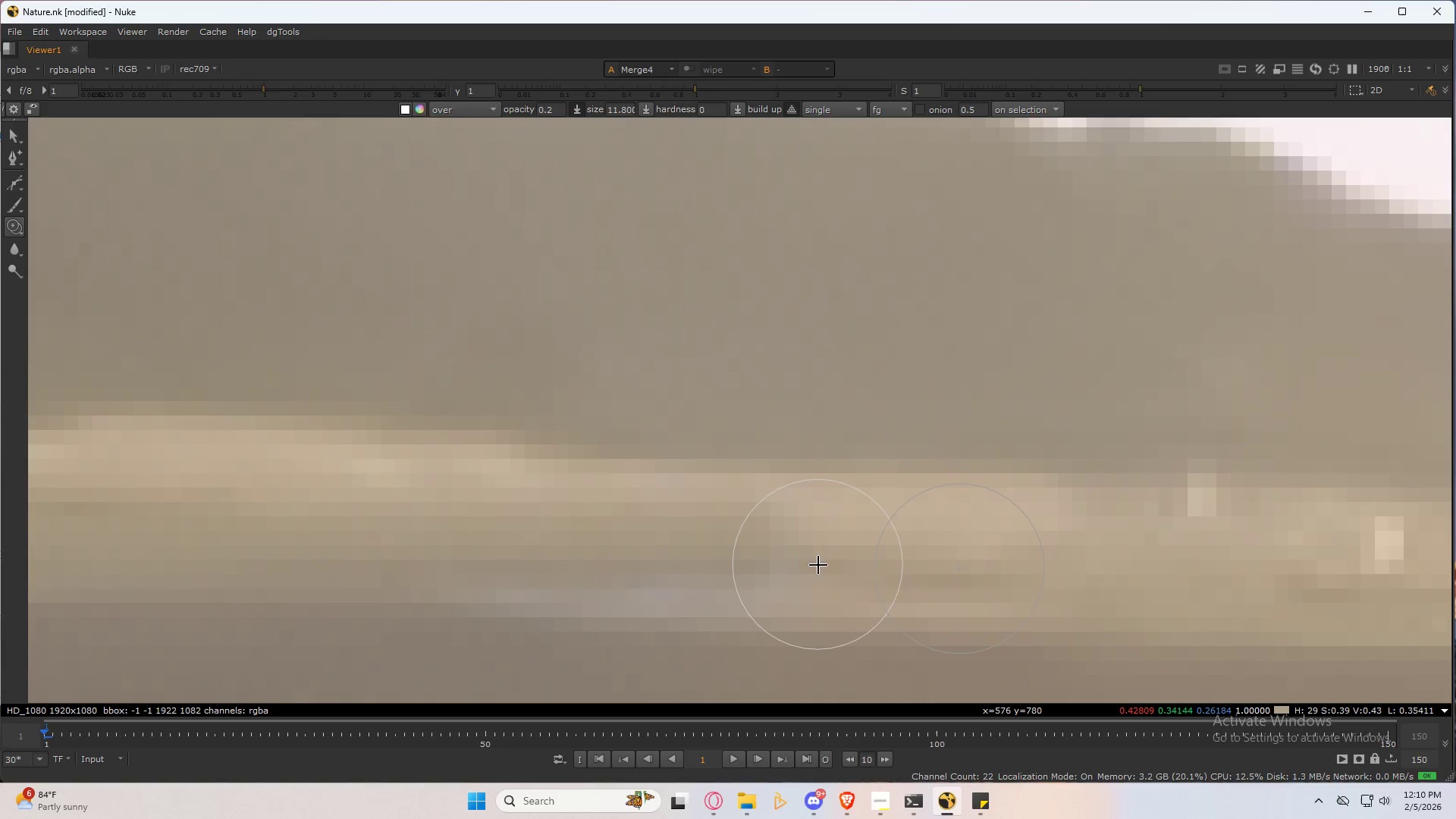 
left_click_drag(start_coordinate=[818, 565], to_coordinate=[629, 551])
 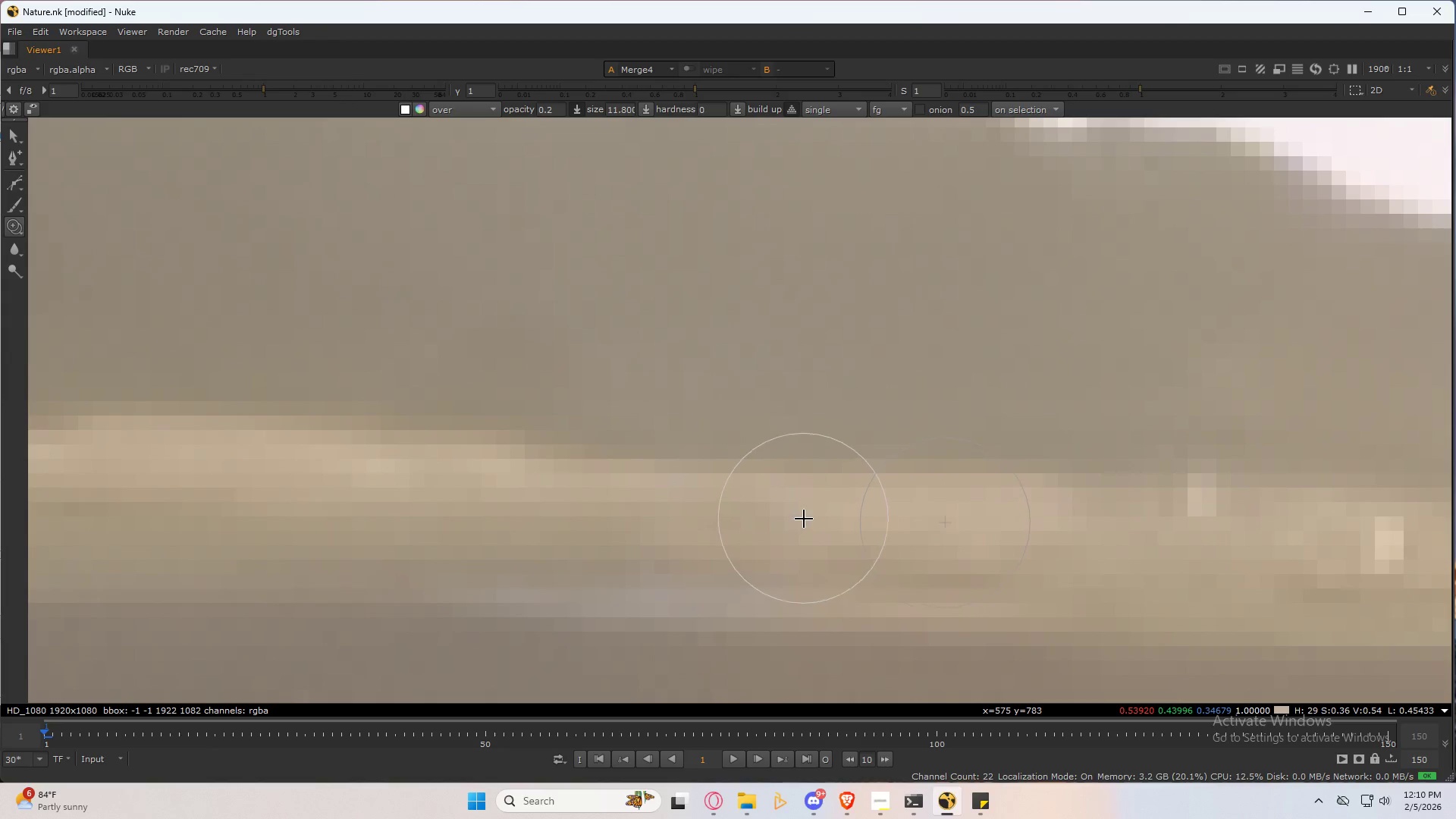 
left_click_drag(start_coordinate=[817, 515], to_coordinate=[677, 513])
 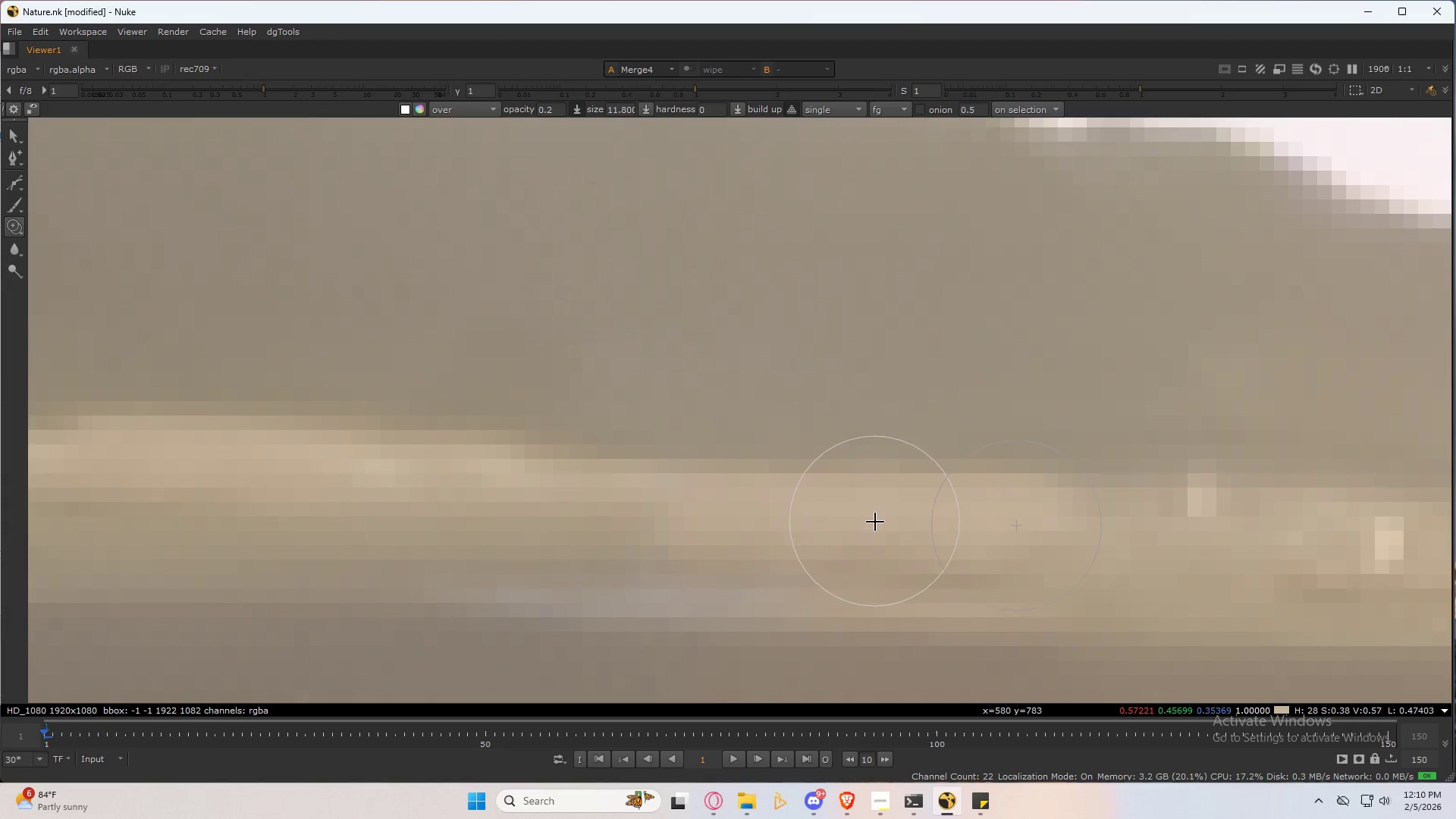 
left_click_drag(start_coordinate=[837, 524], to_coordinate=[752, 511])
 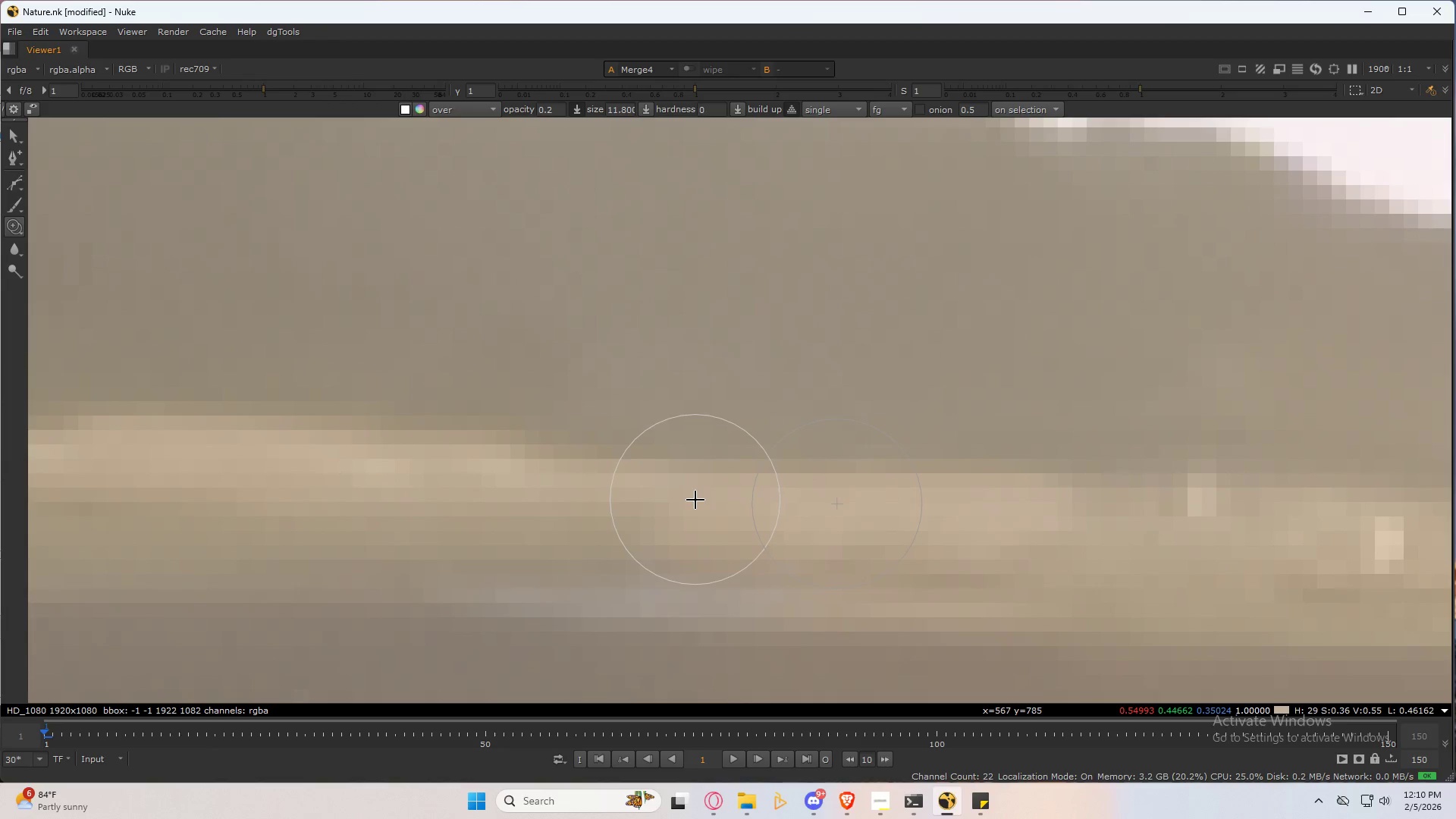 
left_click_drag(start_coordinate=[692, 493], to_coordinate=[604, 493])
 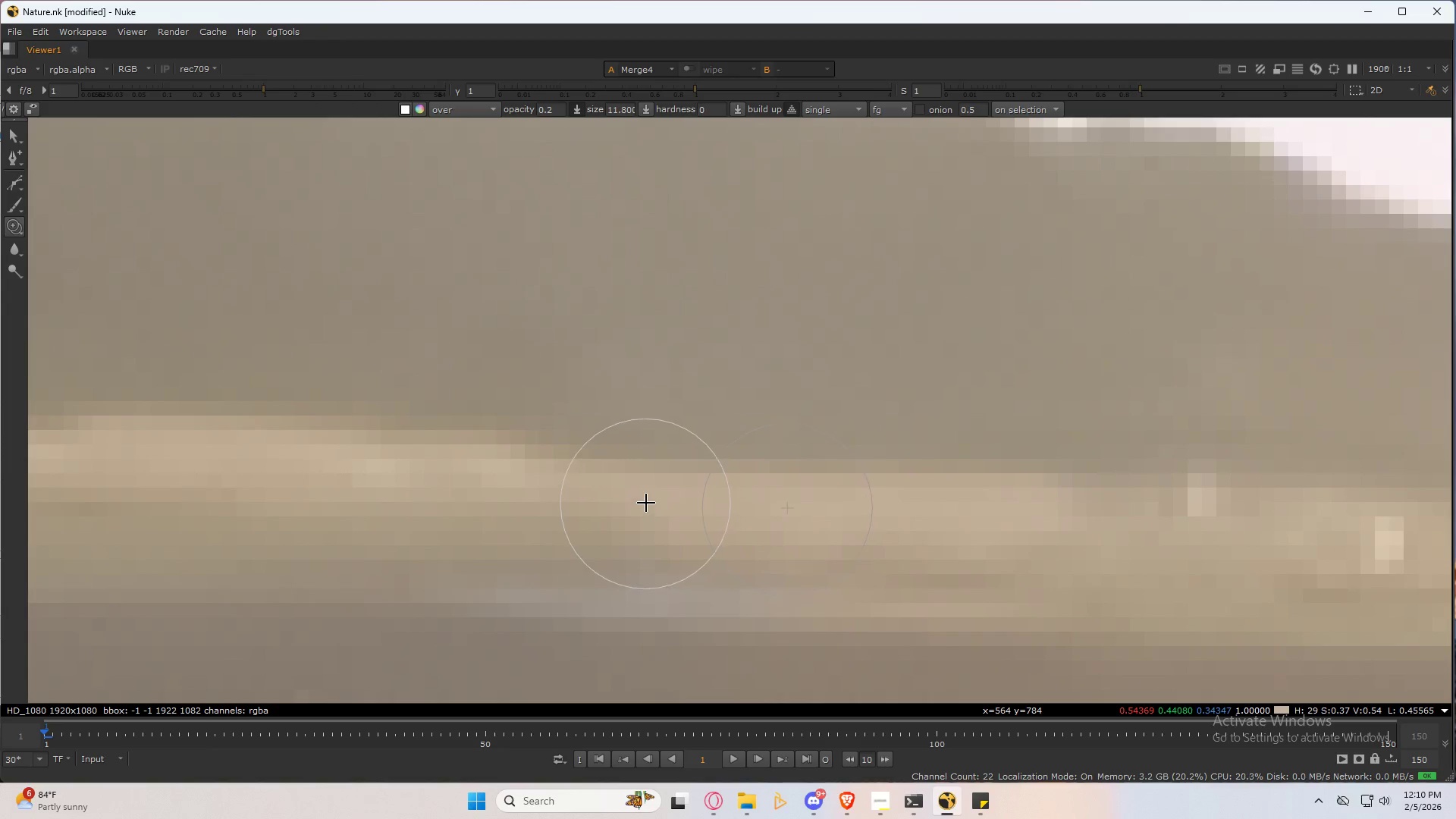 
left_click_drag(start_coordinate=[640, 501], to_coordinate=[571, 500])
 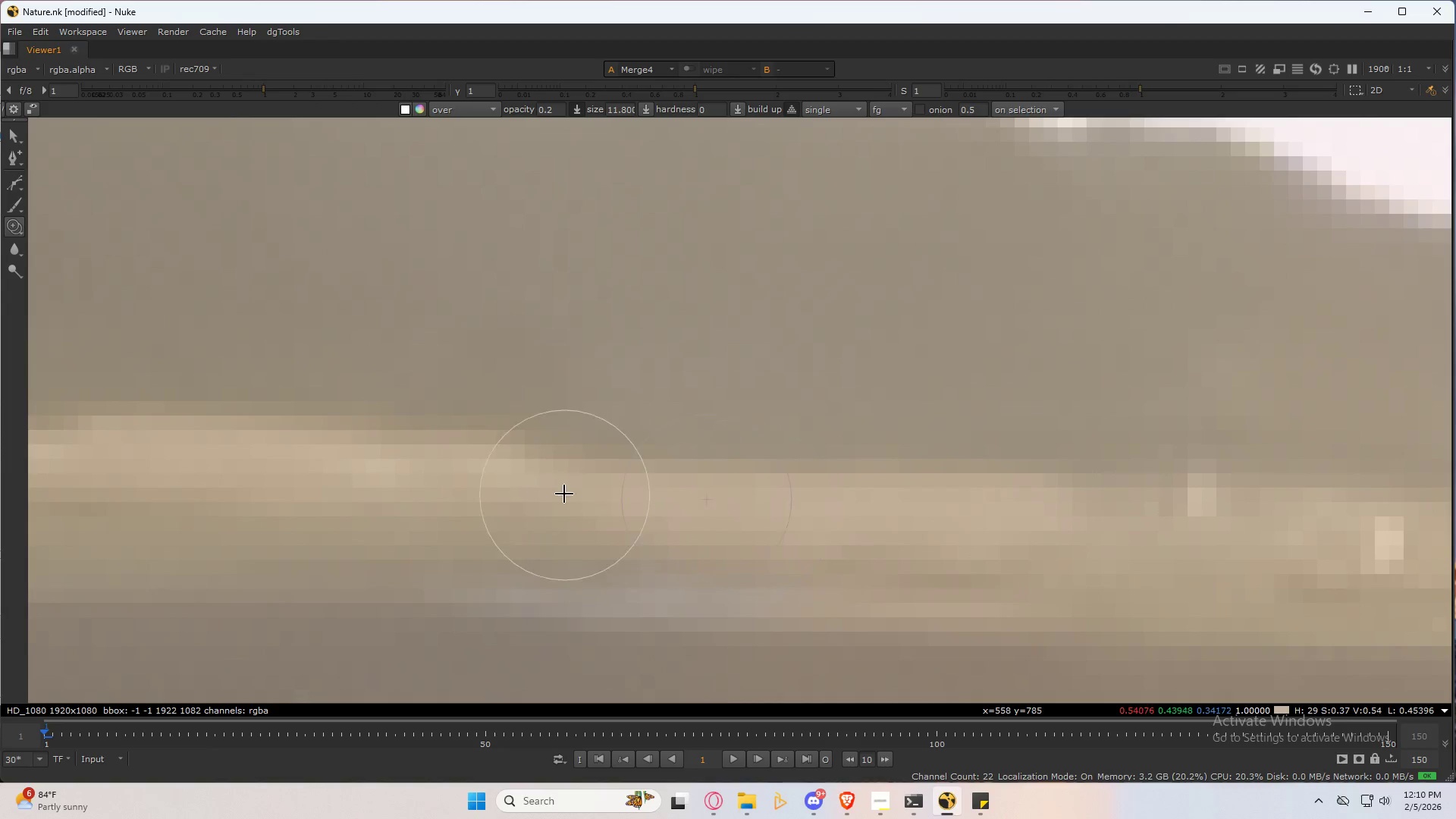 
left_click_drag(start_coordinate=[567, 485], to_coordinate=[548, 488])
 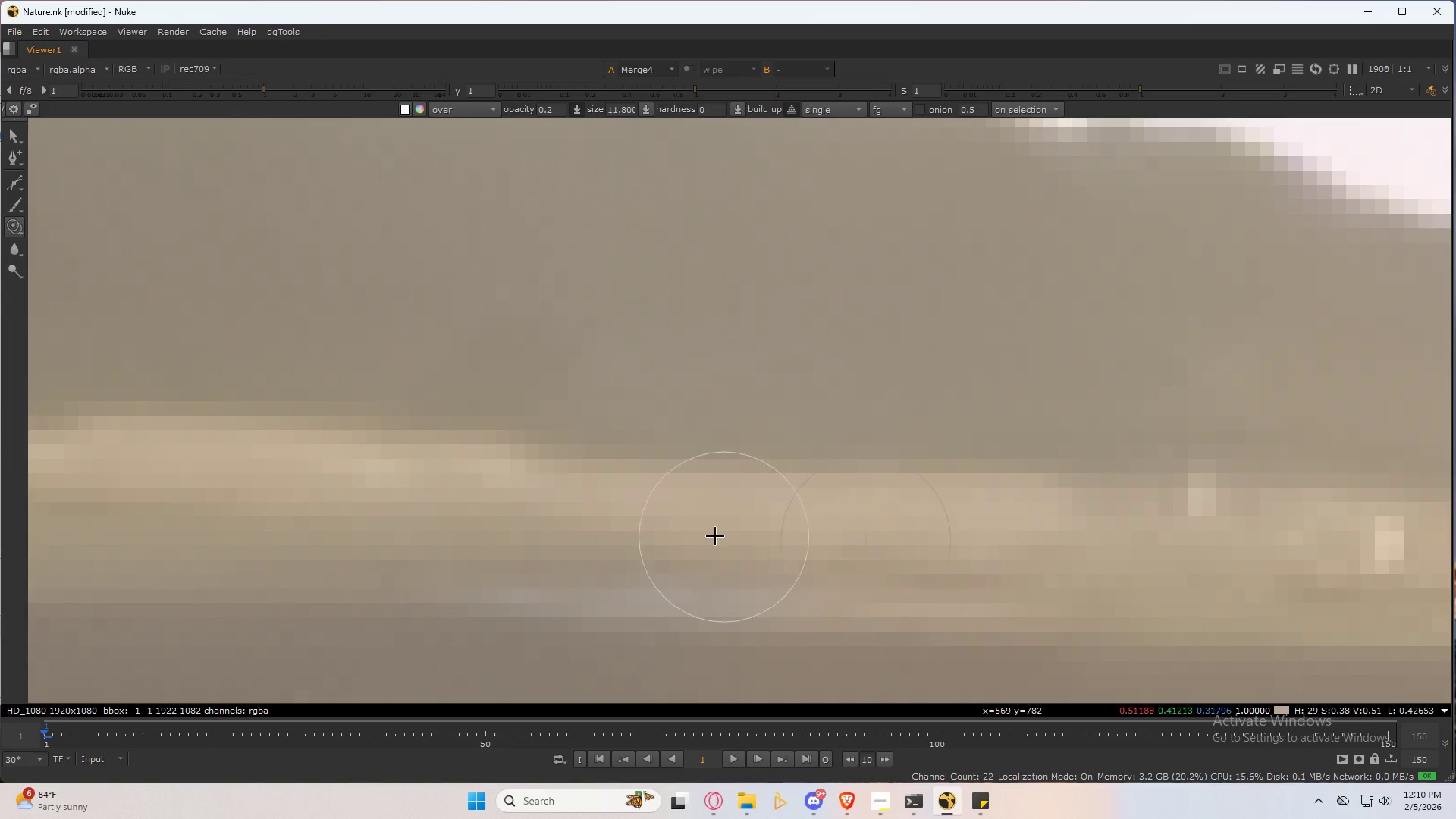 
scroll: coordinate [827, 554], scroll_direction: down, amount: 4.0
 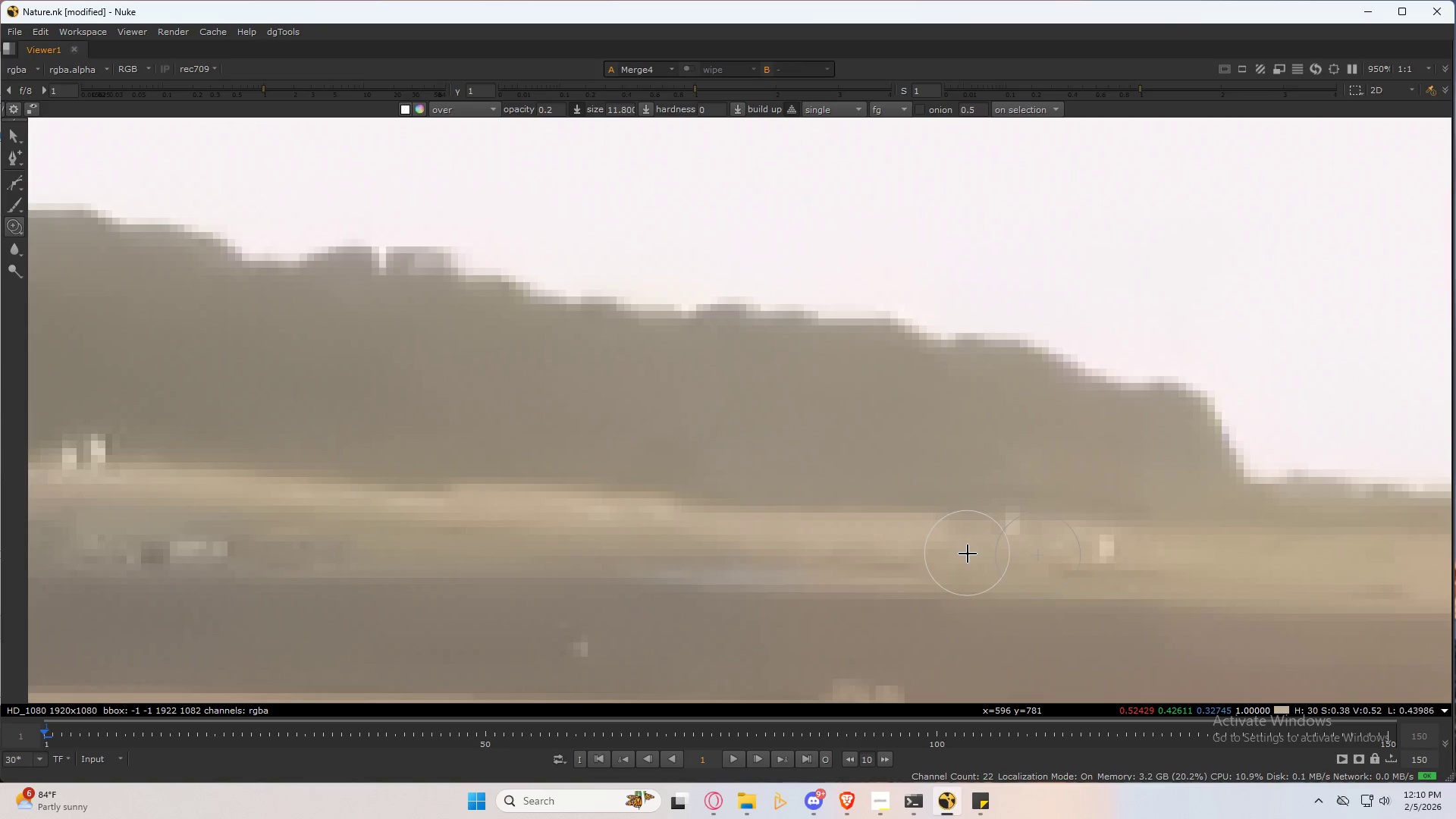 
type(3232)
 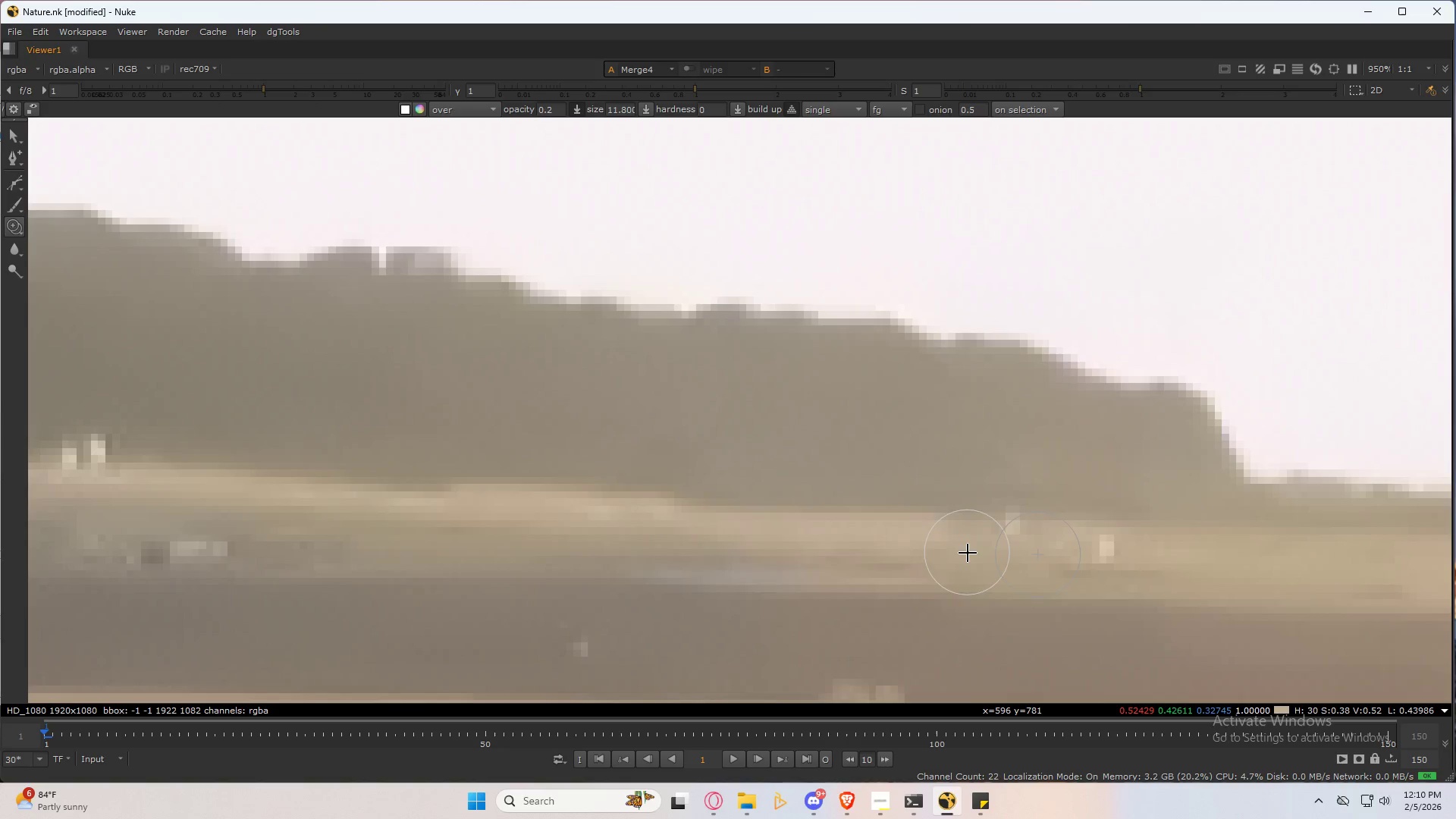 
type(3232q)
 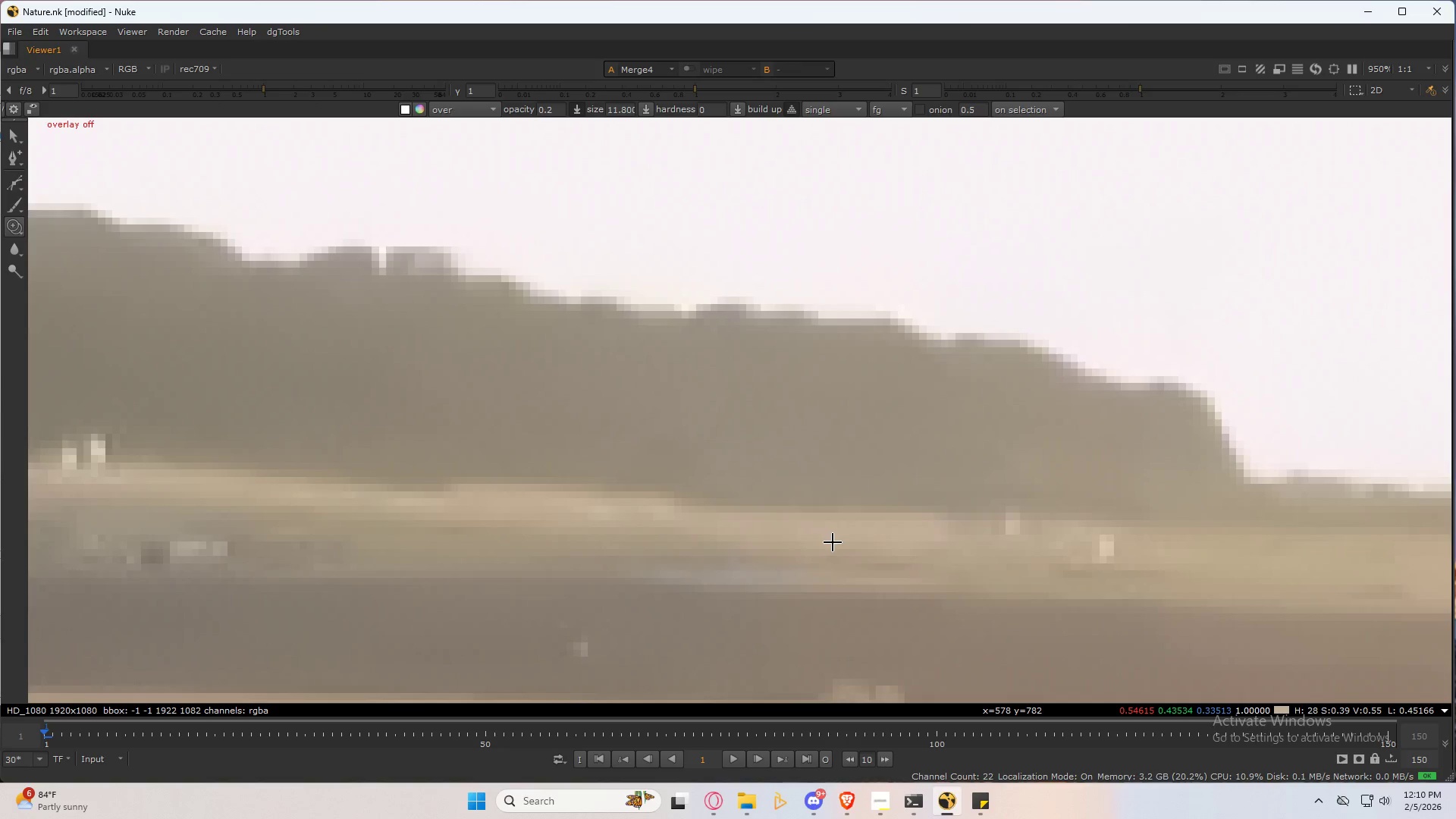 
scroll: coordinate [830, 559], scroll_direction: down, amount: 5.0
 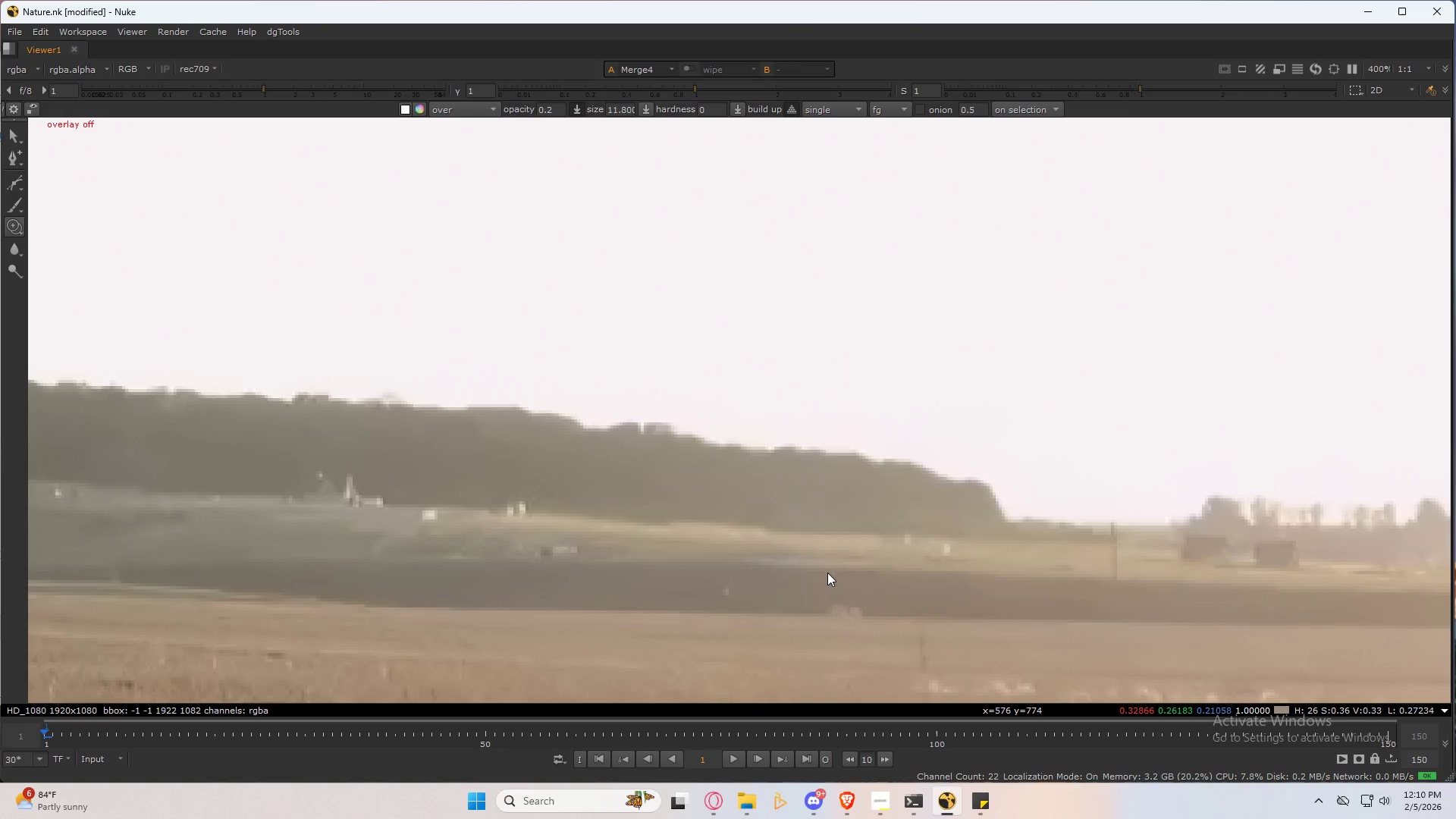 
scroll: coordinate [826, 573], scroll_direction: up, amount: 2.0
 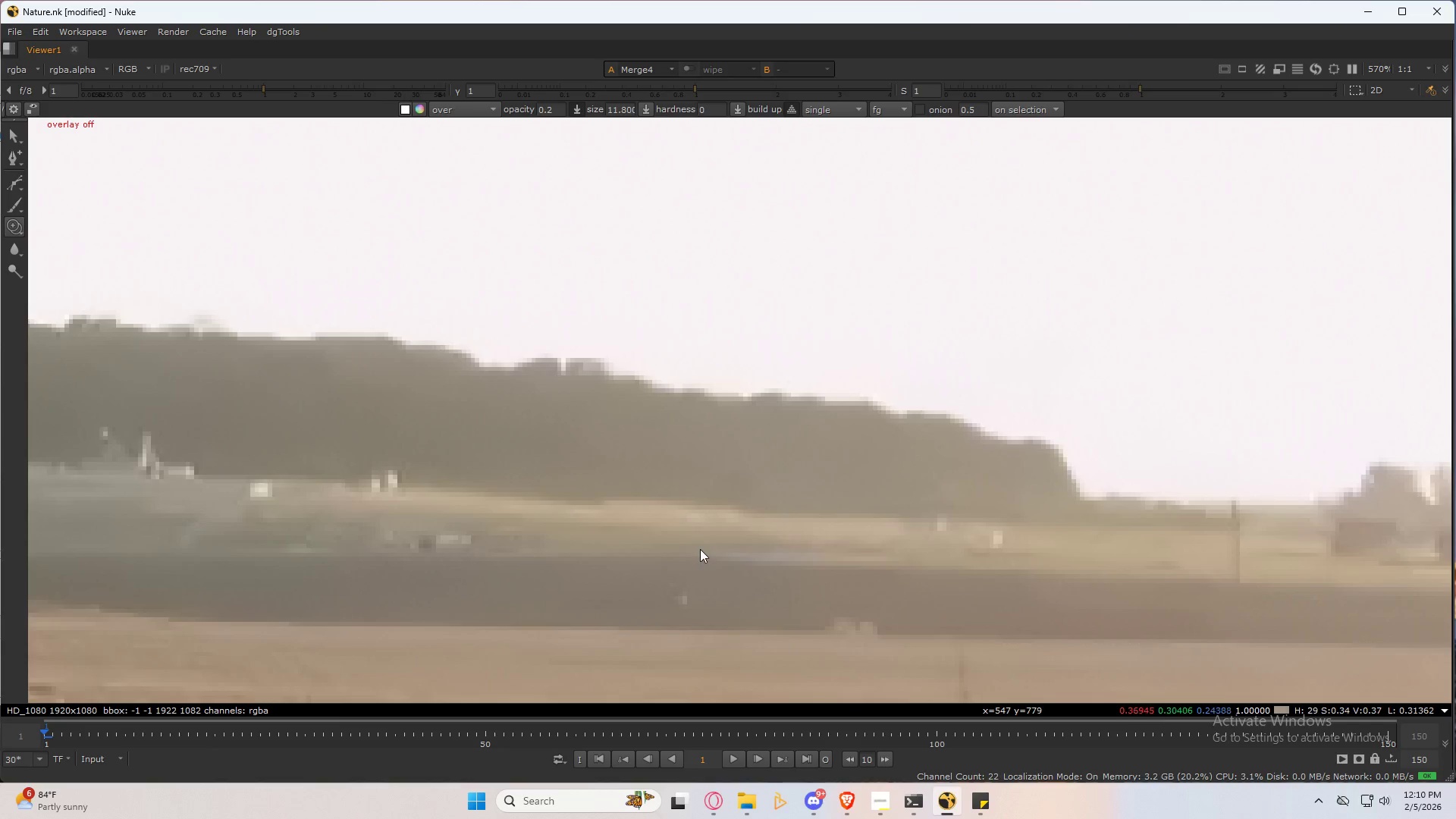 
type(32 )
 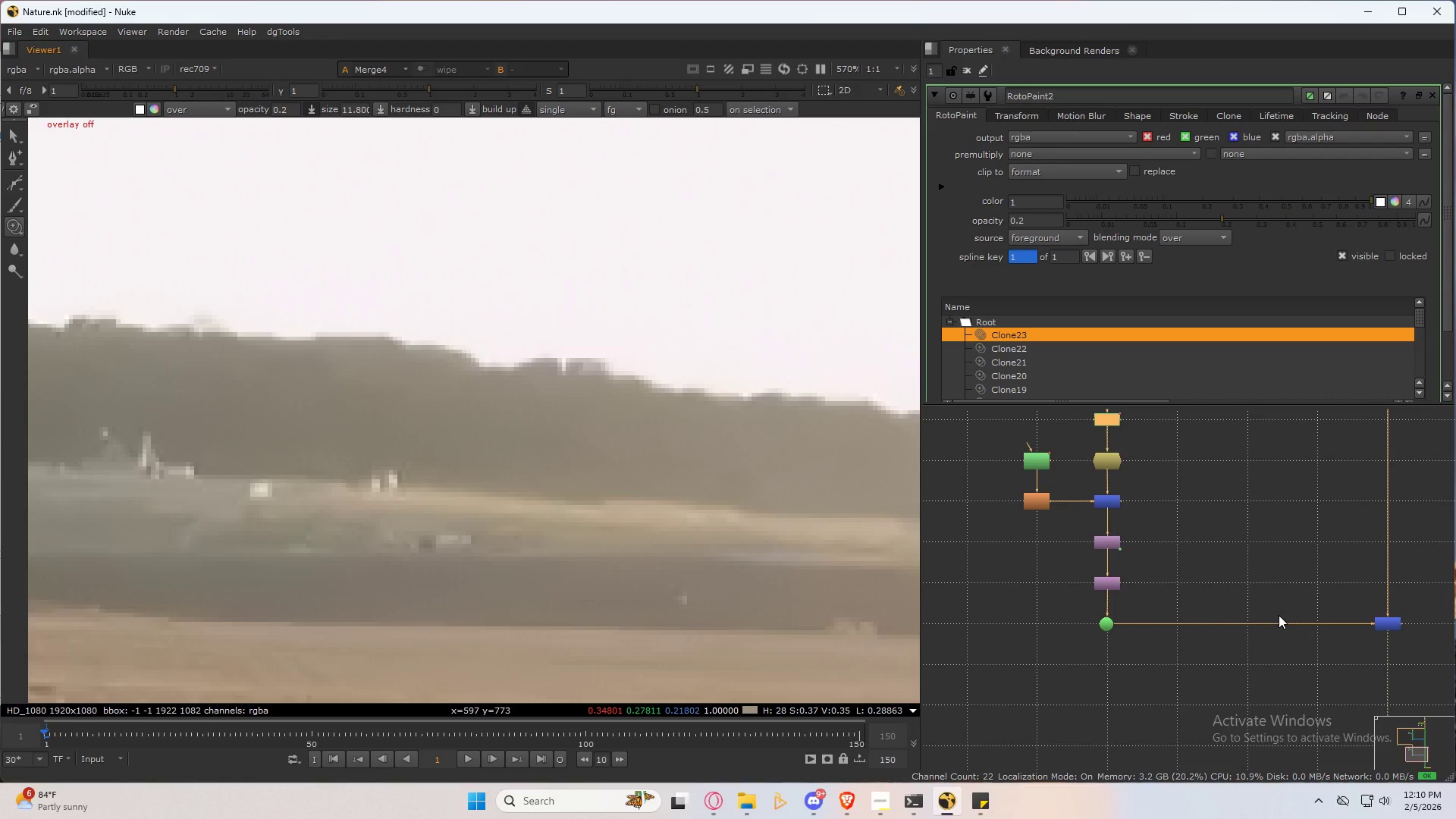 
scroll: coordinate [1255, 577], scroll_direction: down, amount: 5.0
 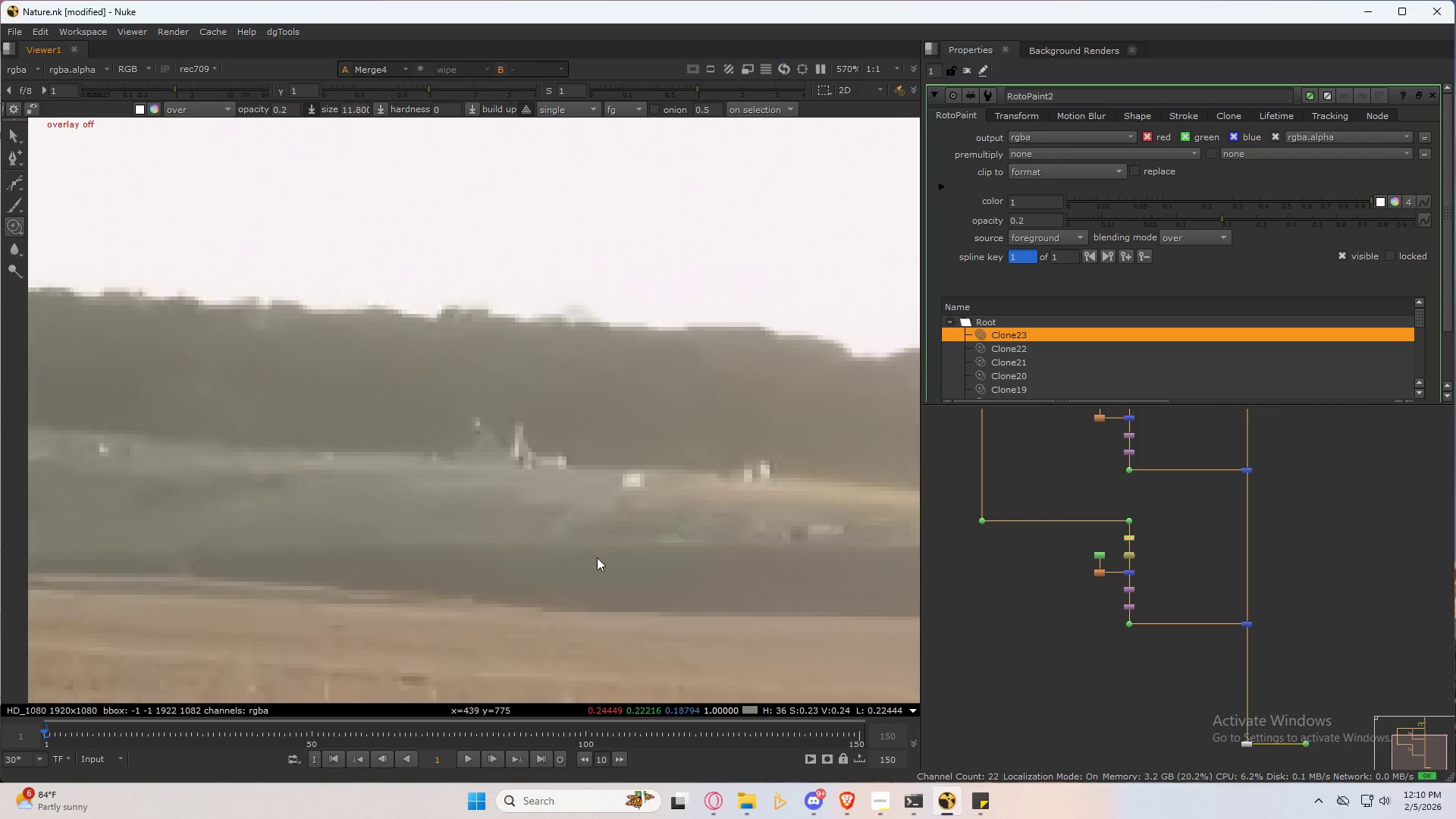 
key(3)
 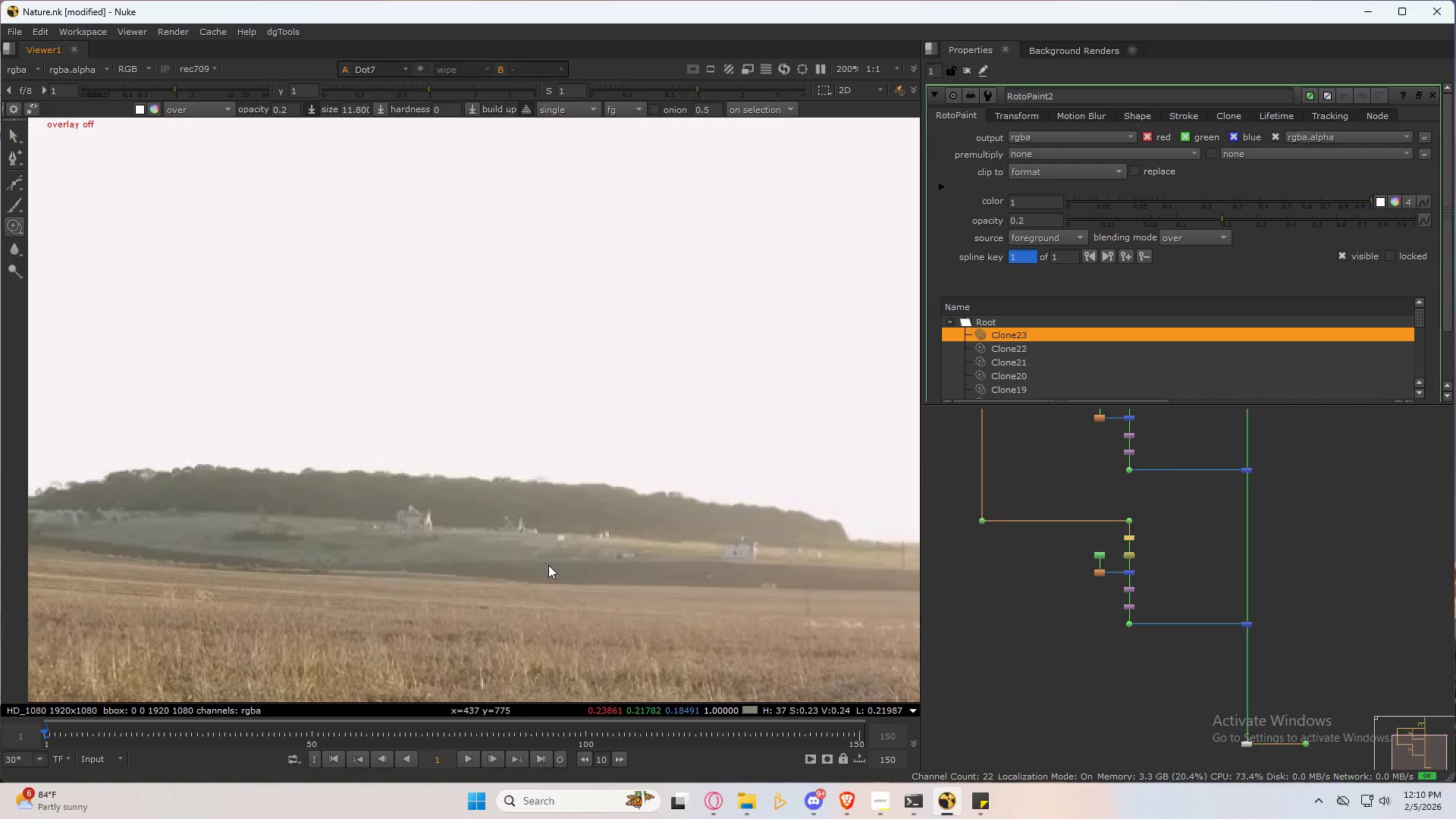 
scroll: coordinate [548, 565], scroll_direction: down, amount: 6.0
 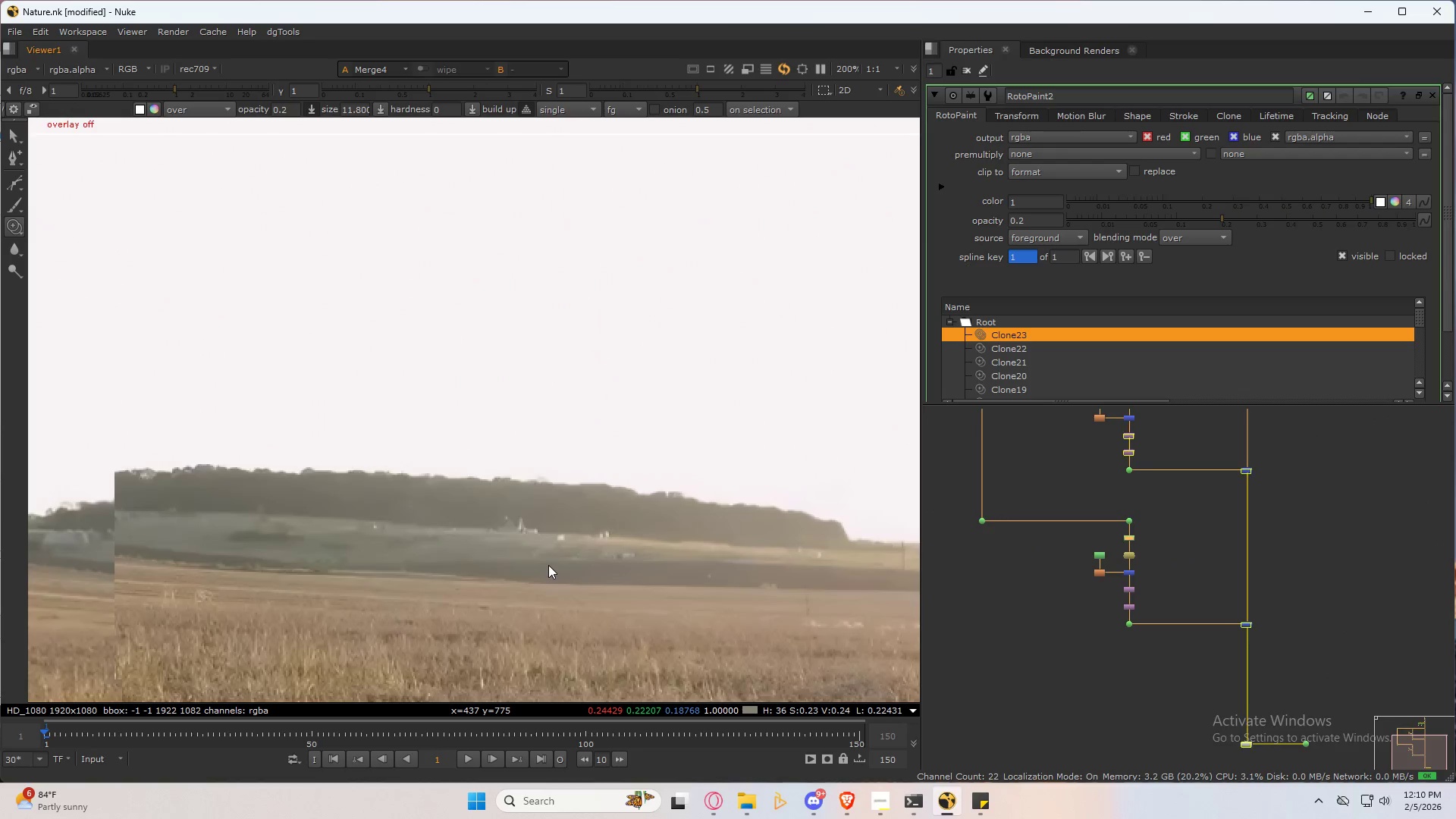 
type(232)
 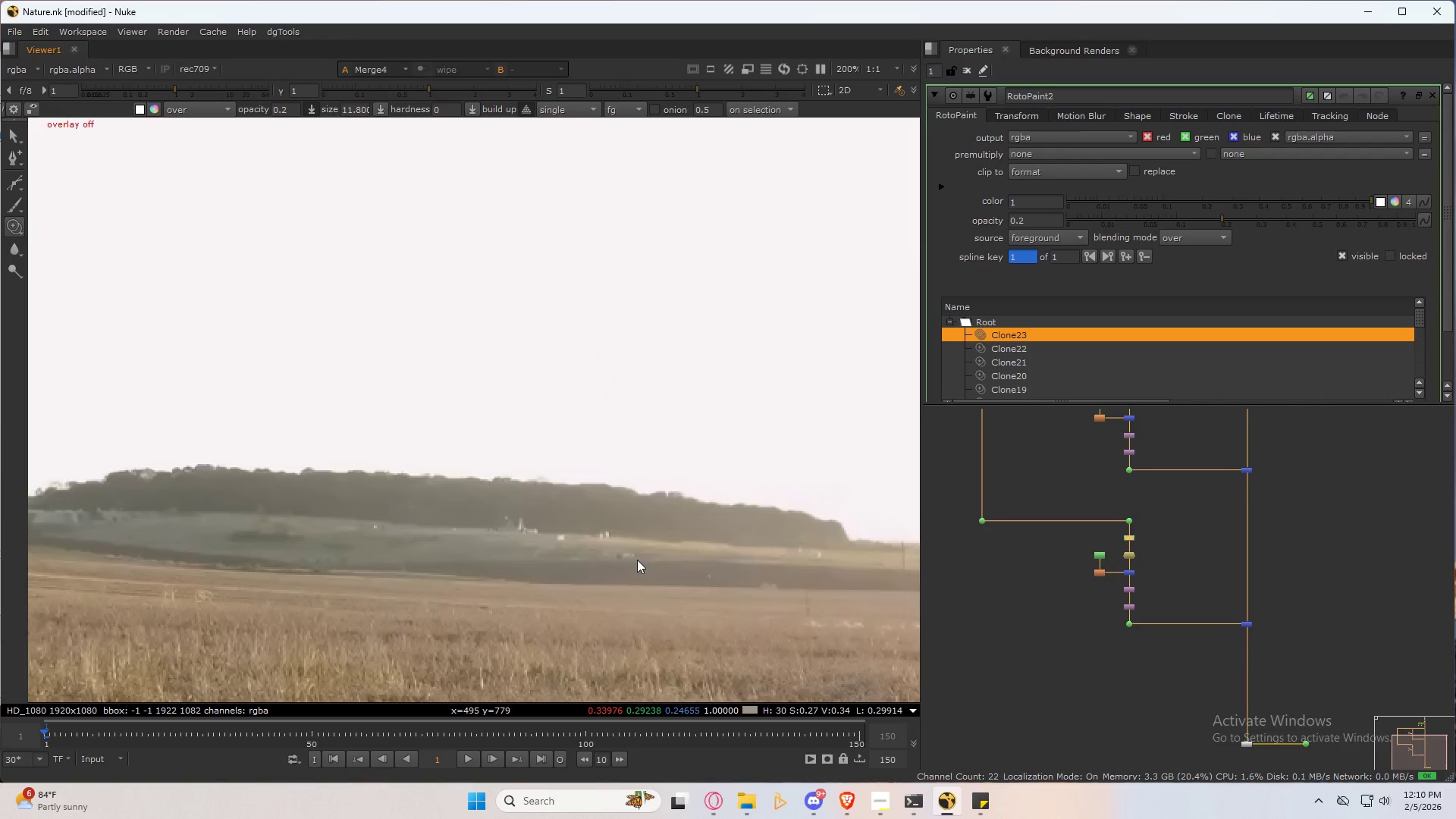 
type(3232)
 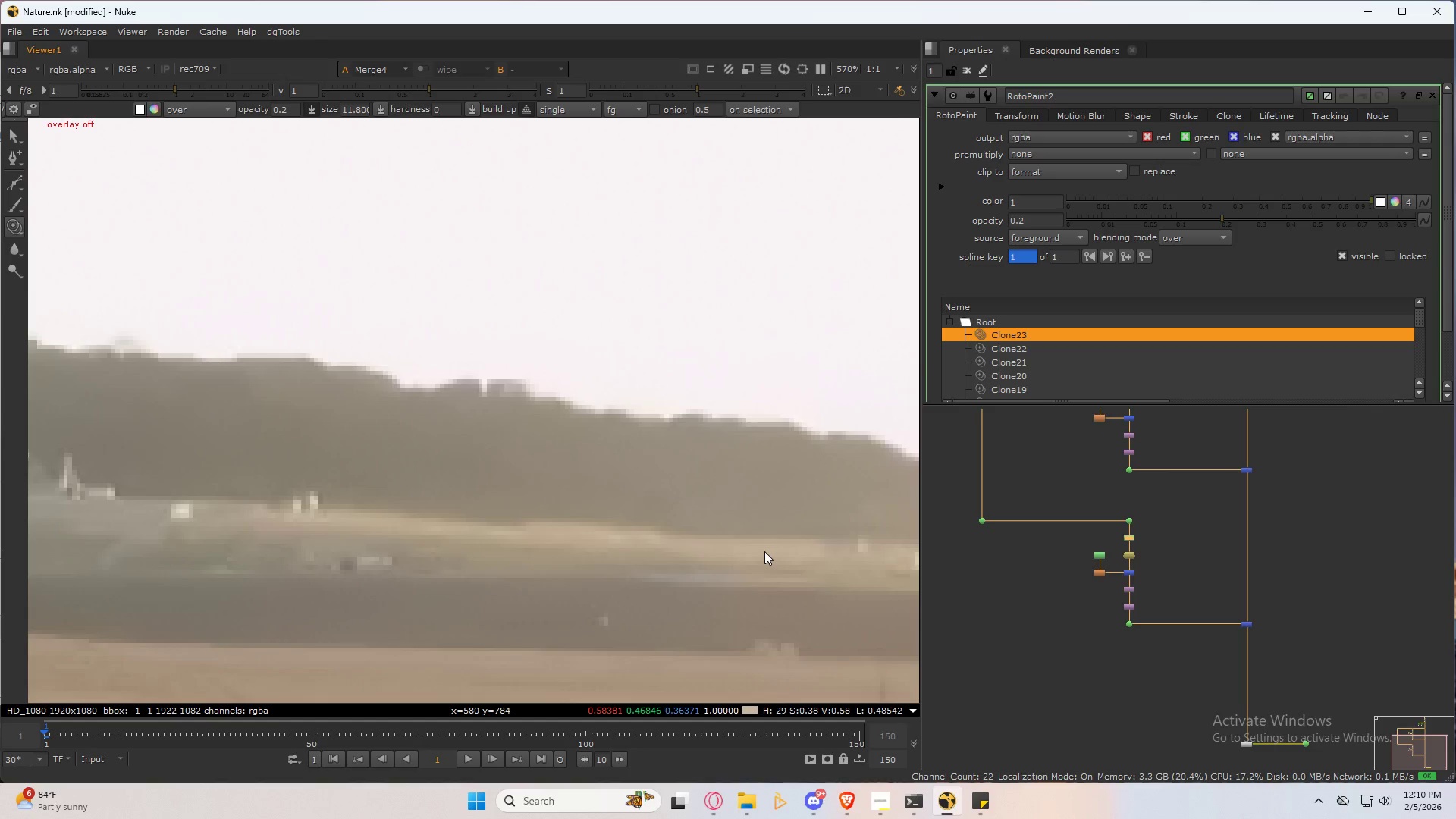 
scroll: coordinate [766, 551], scroll_direction: up, amount: 6.0
 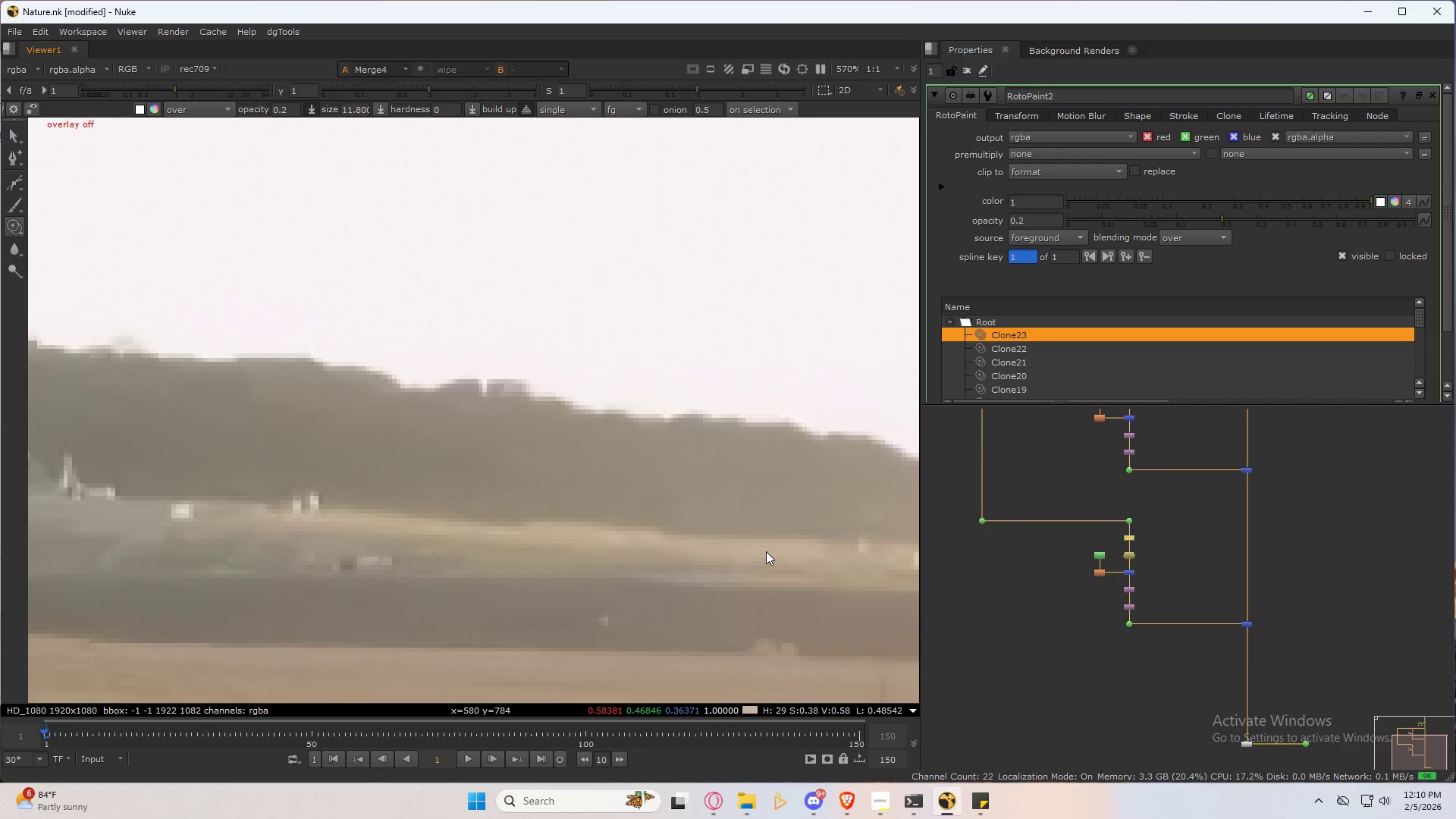 
key(Space)
 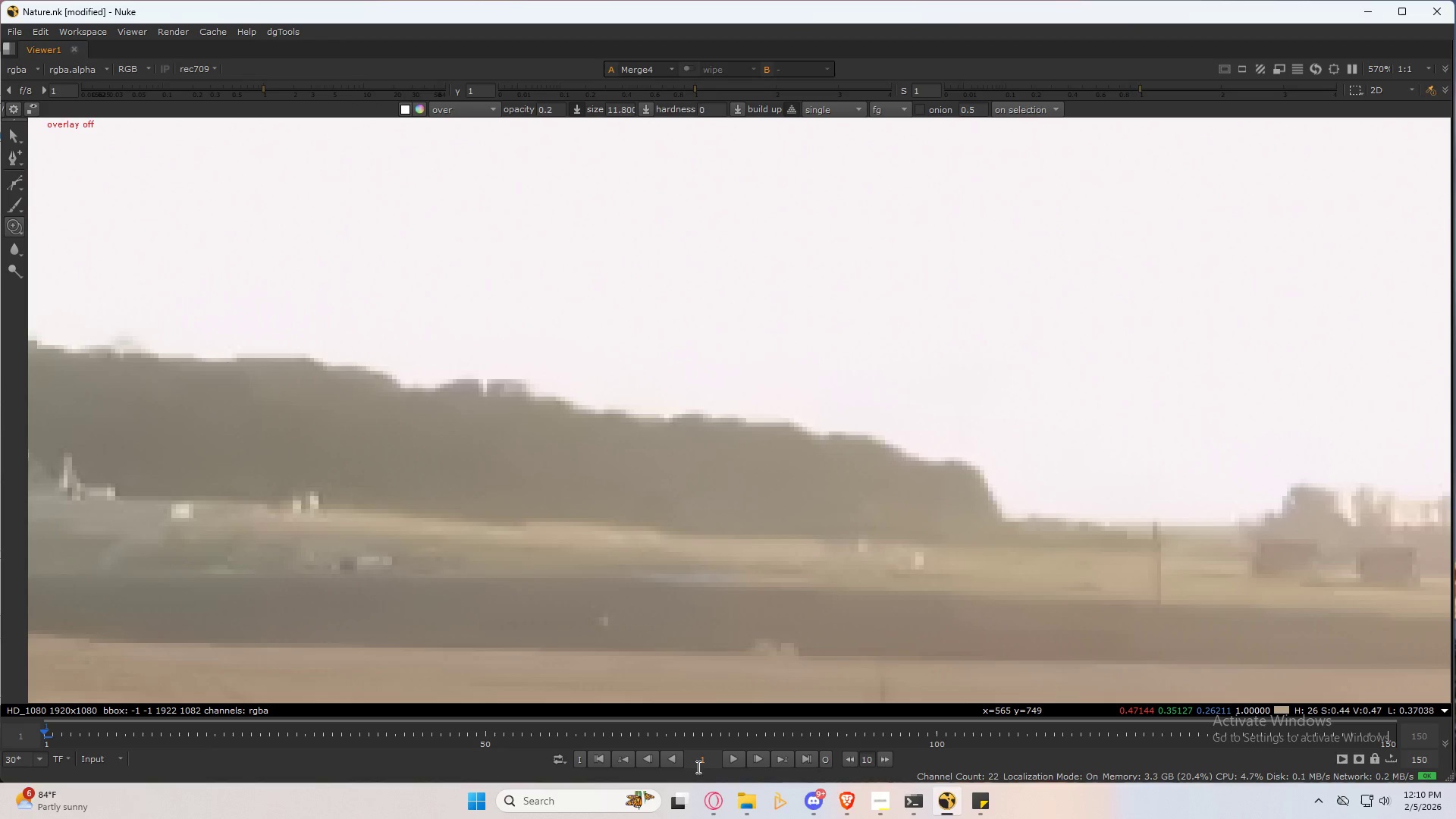 
key(Space)
 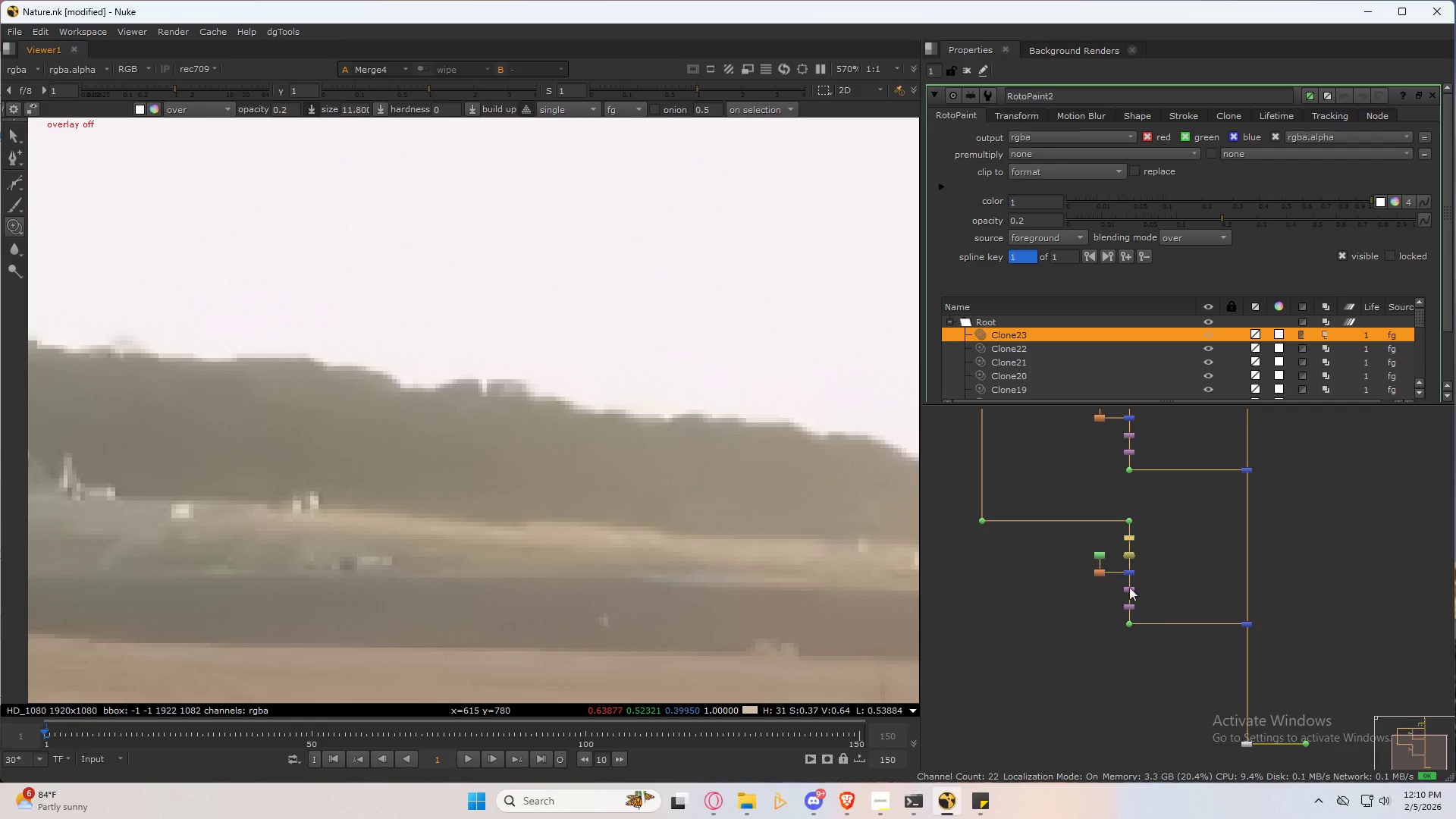 
left_click_drag(start_coordinate=[1134, 544], to_coordinate=[1067, 636])
 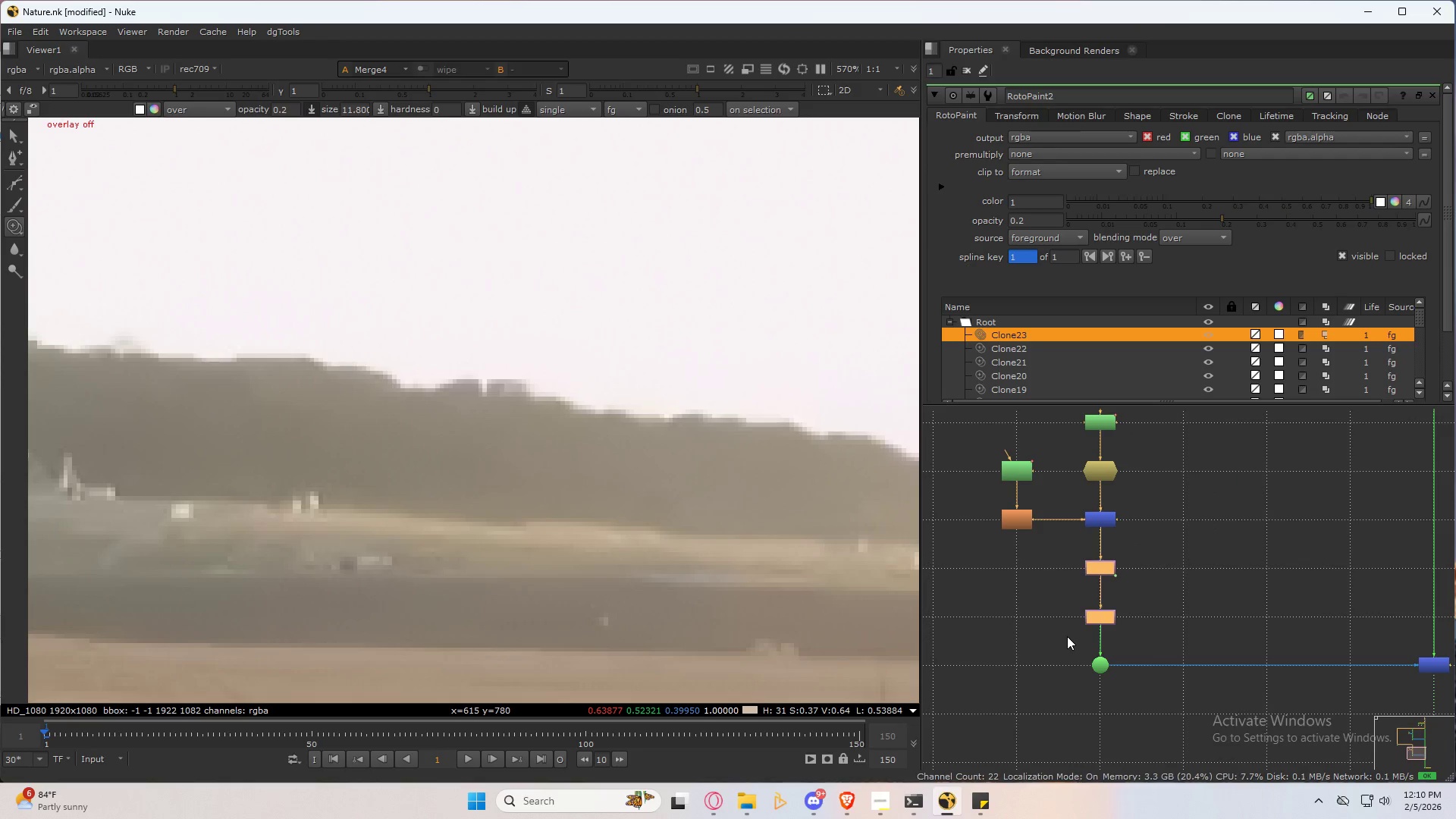 
scroll: coordinate [1144, 601], scroll_direction: up, amount: 6.0
 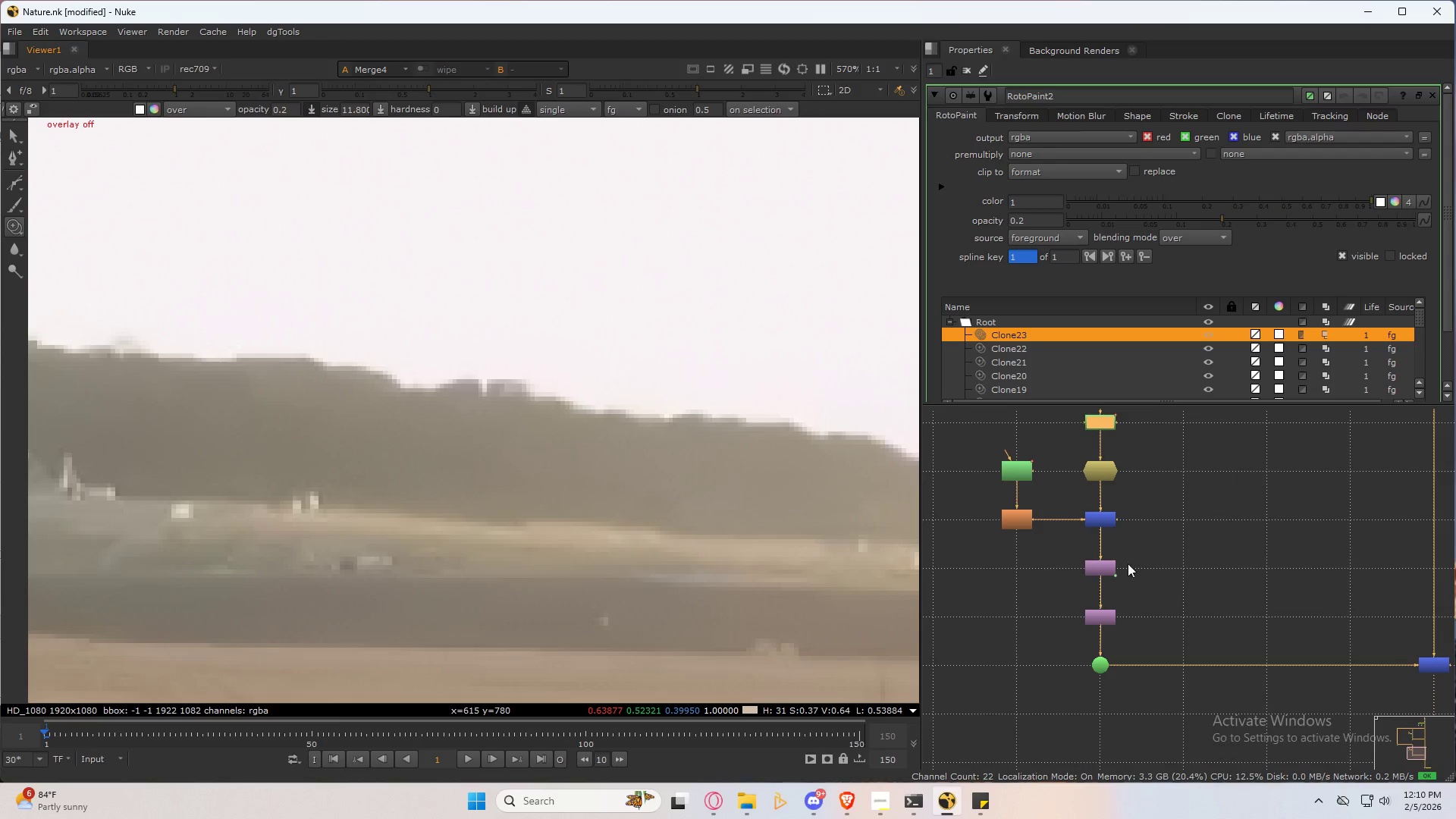 
key(Control+C)
 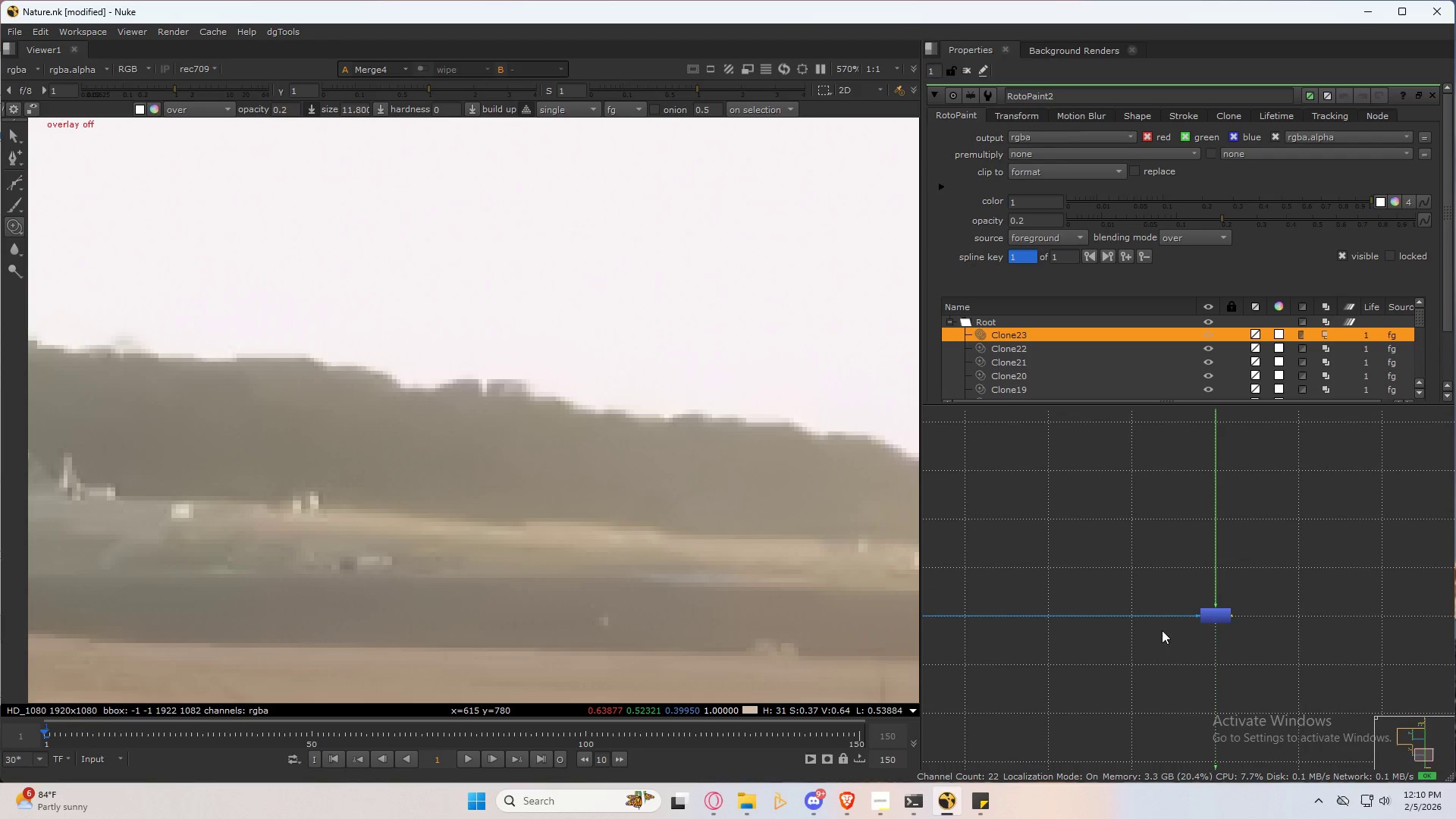 
left_click([1316, 620])
 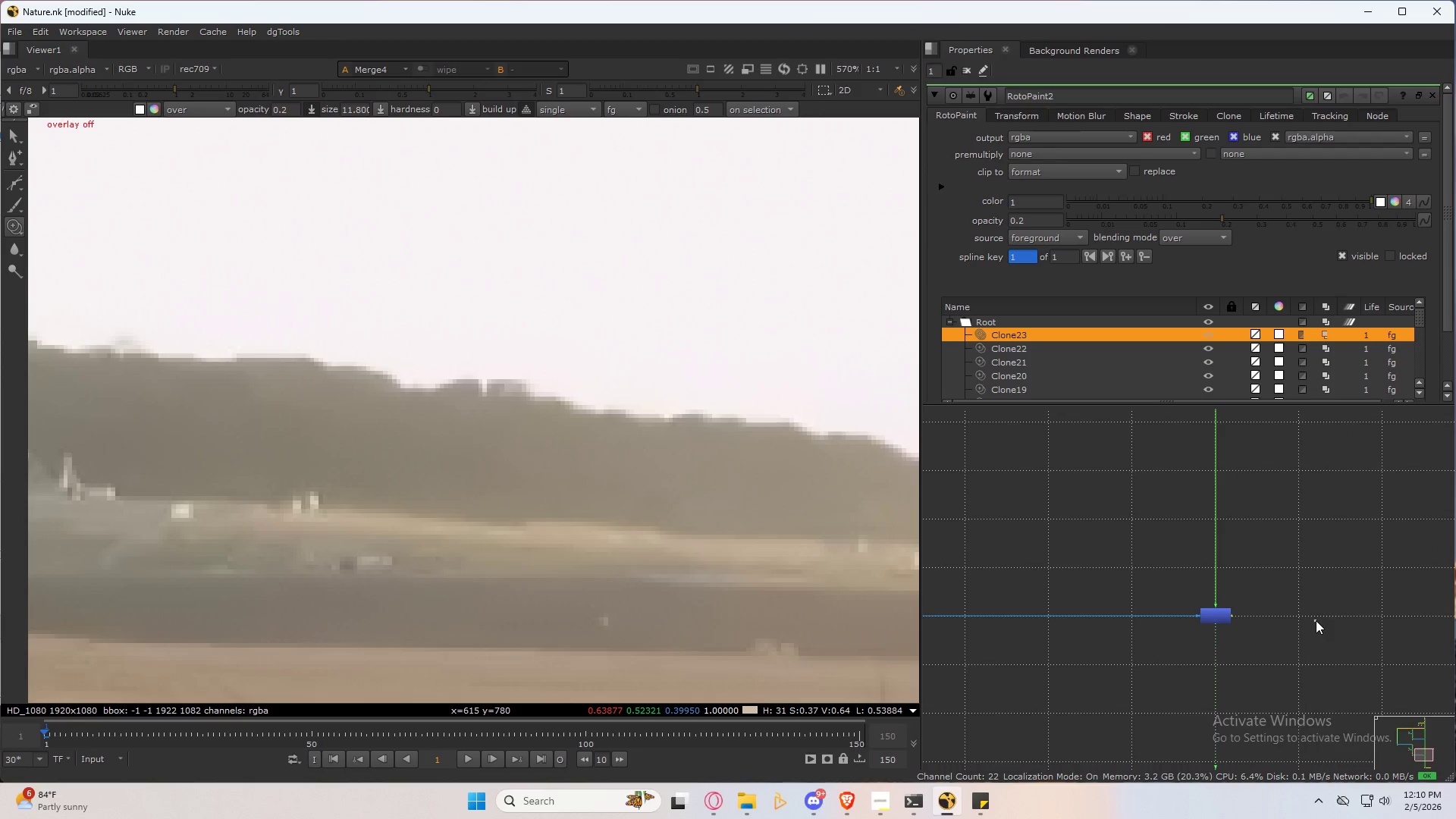 
key(Control+ControlLeft)
 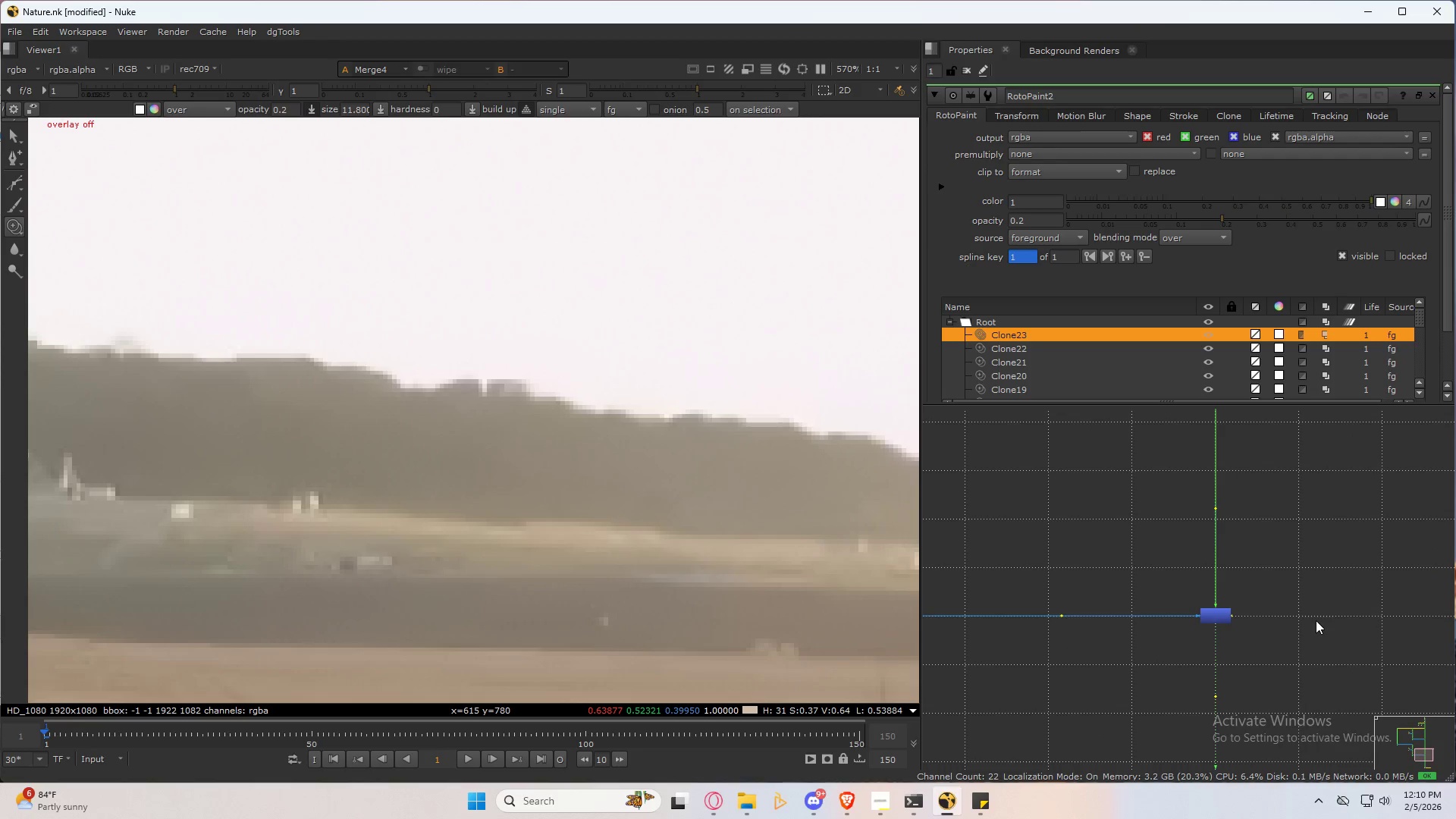 
key(Control+V)
 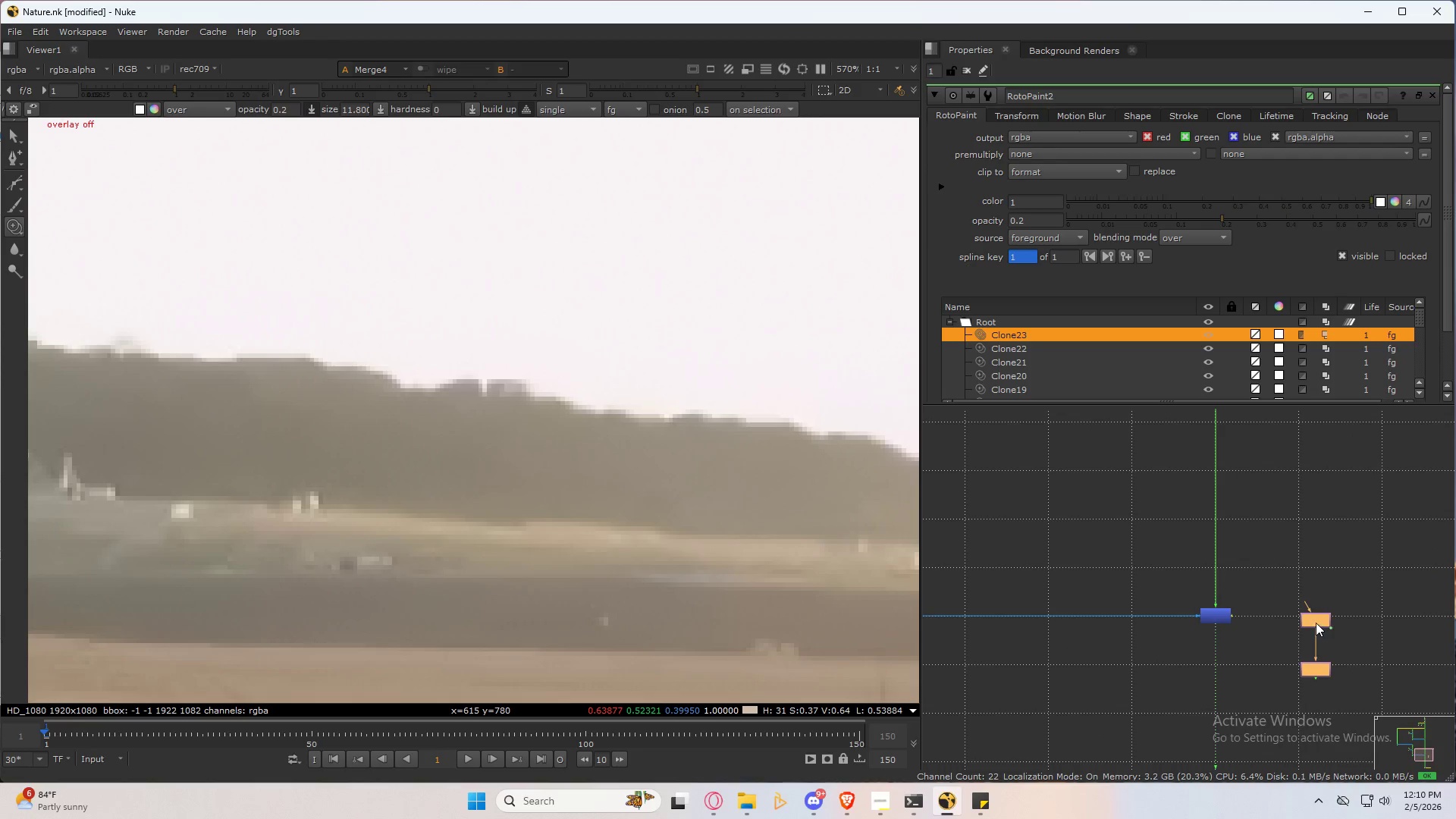 
left_click_drag(start_coordinate=[1316, 623], to_coordinate=[1301, 623])
 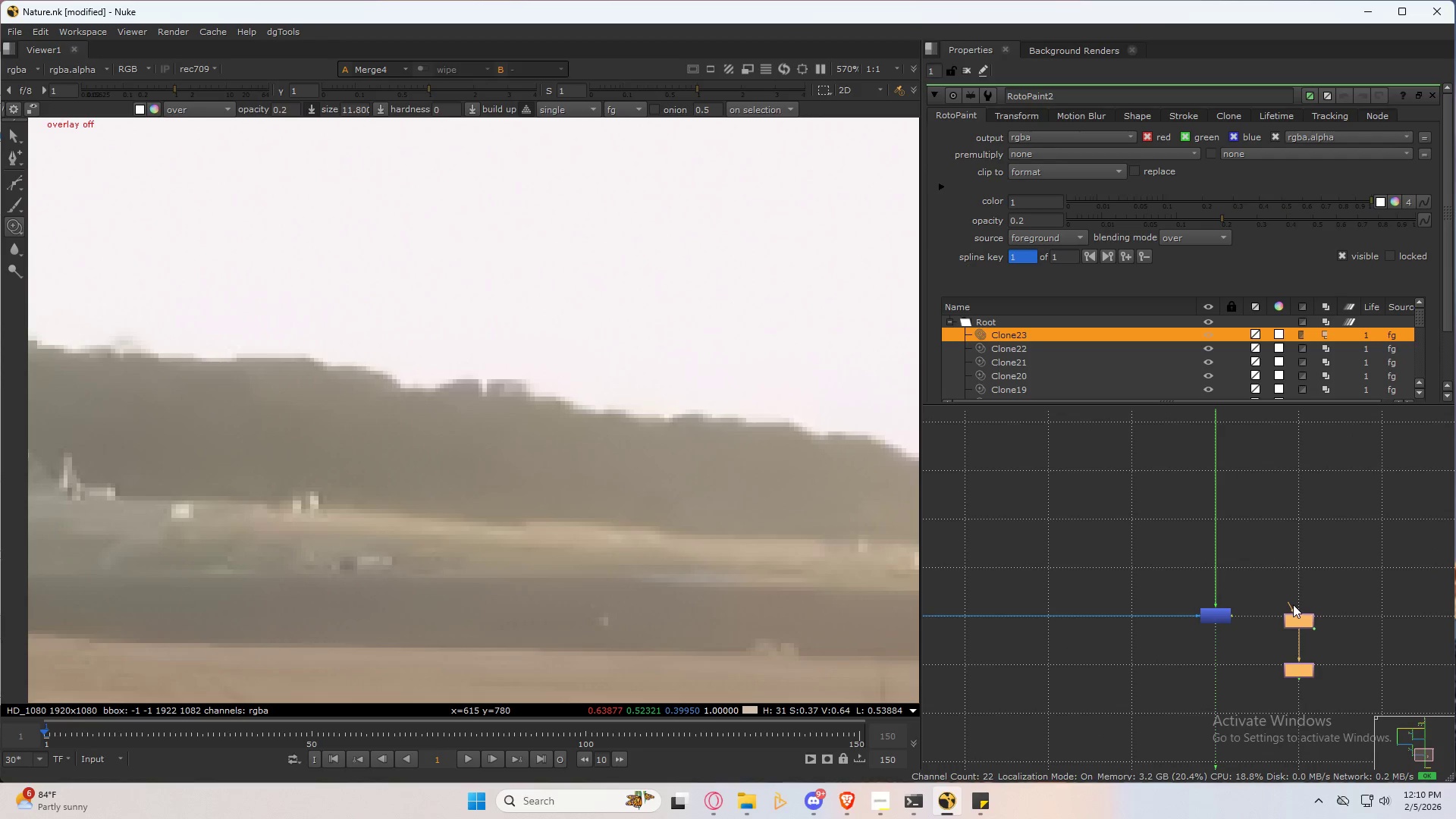 
left_click_drag(start_coordinate=[1293, 604], to_coordinate=[1213, 613])
 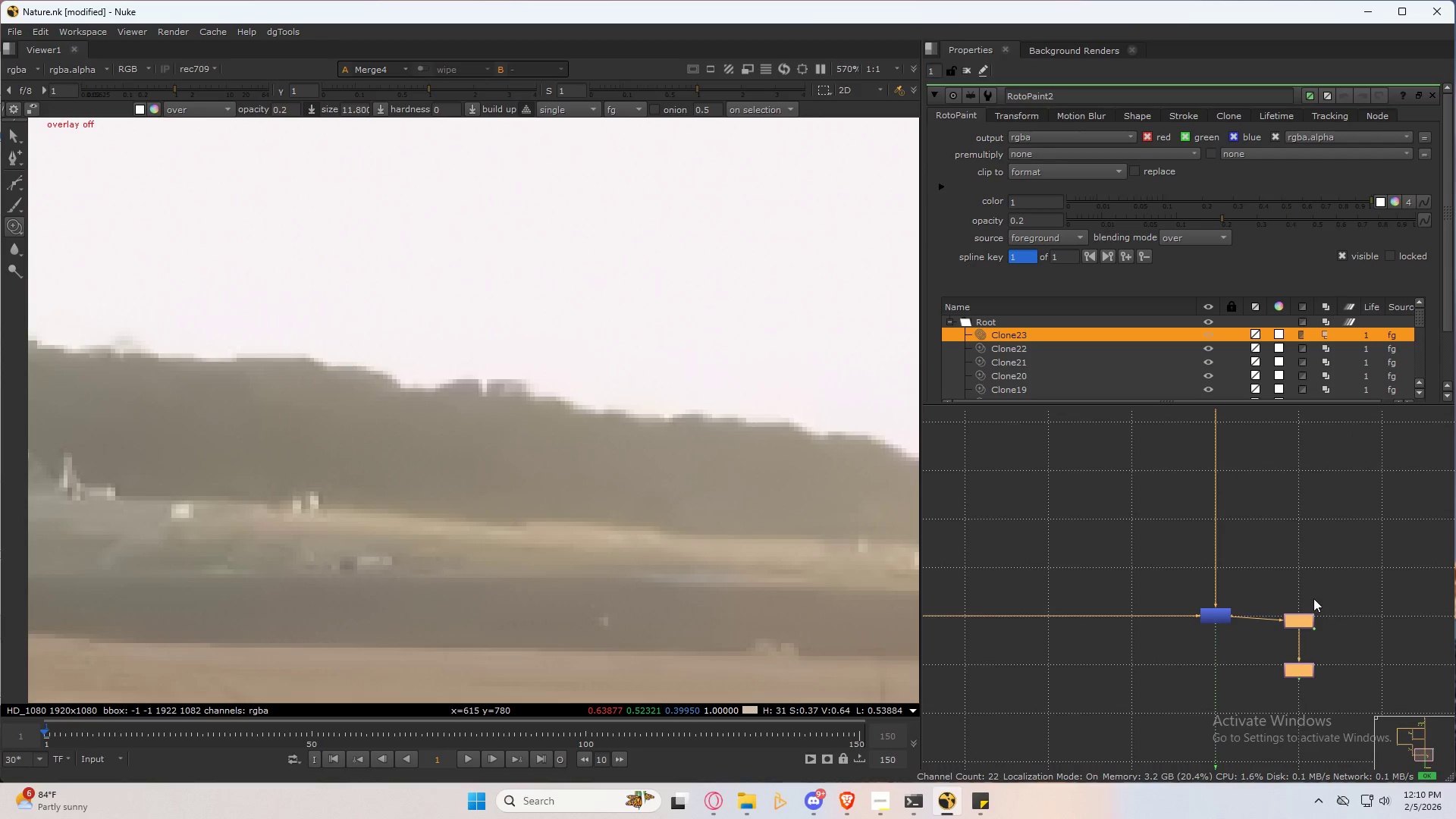 
left_click_drag(start_coordinate=[1301, 618], to_coordinate=[1301, 613])
 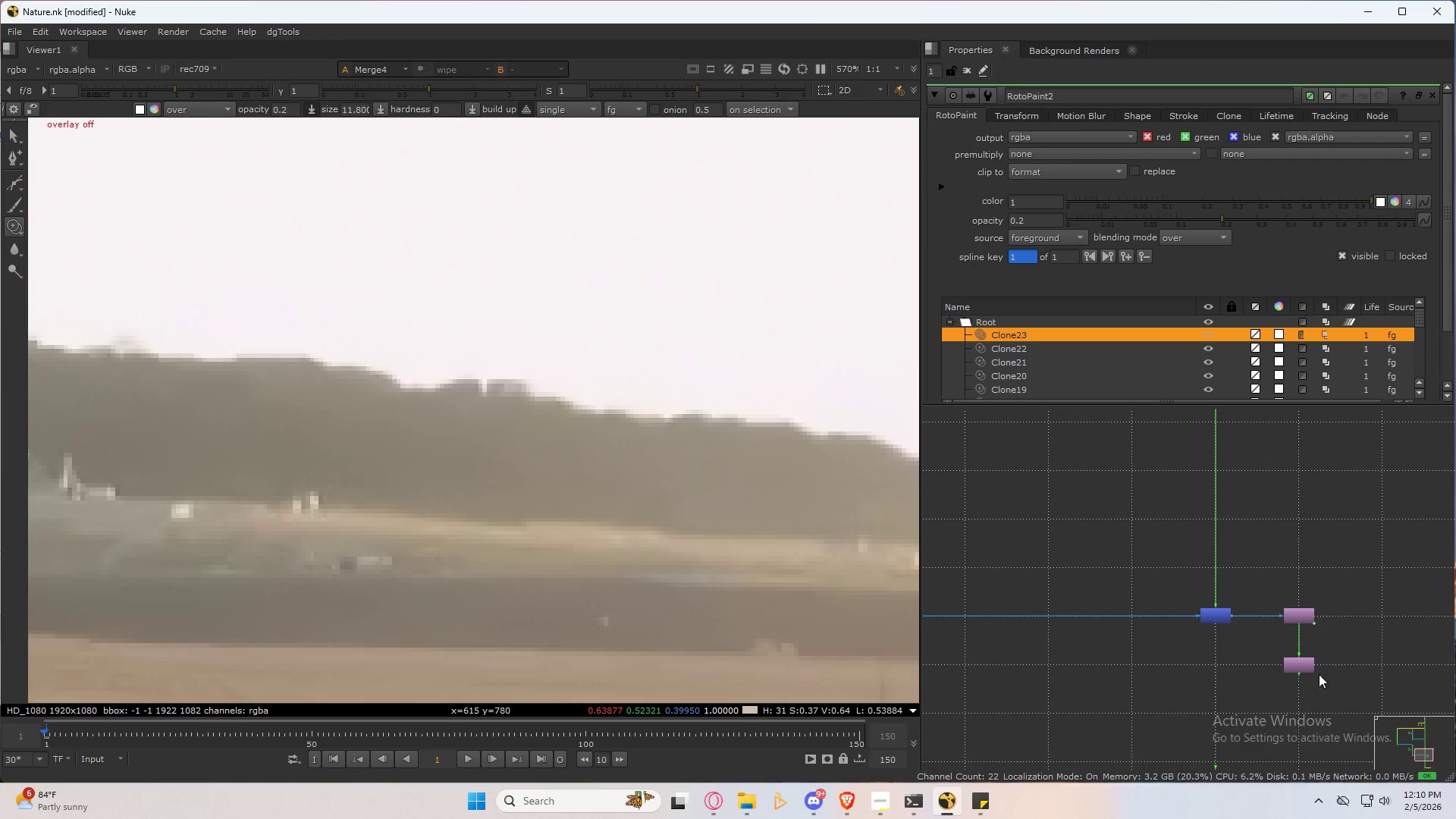 
double_click([1301, 662])
 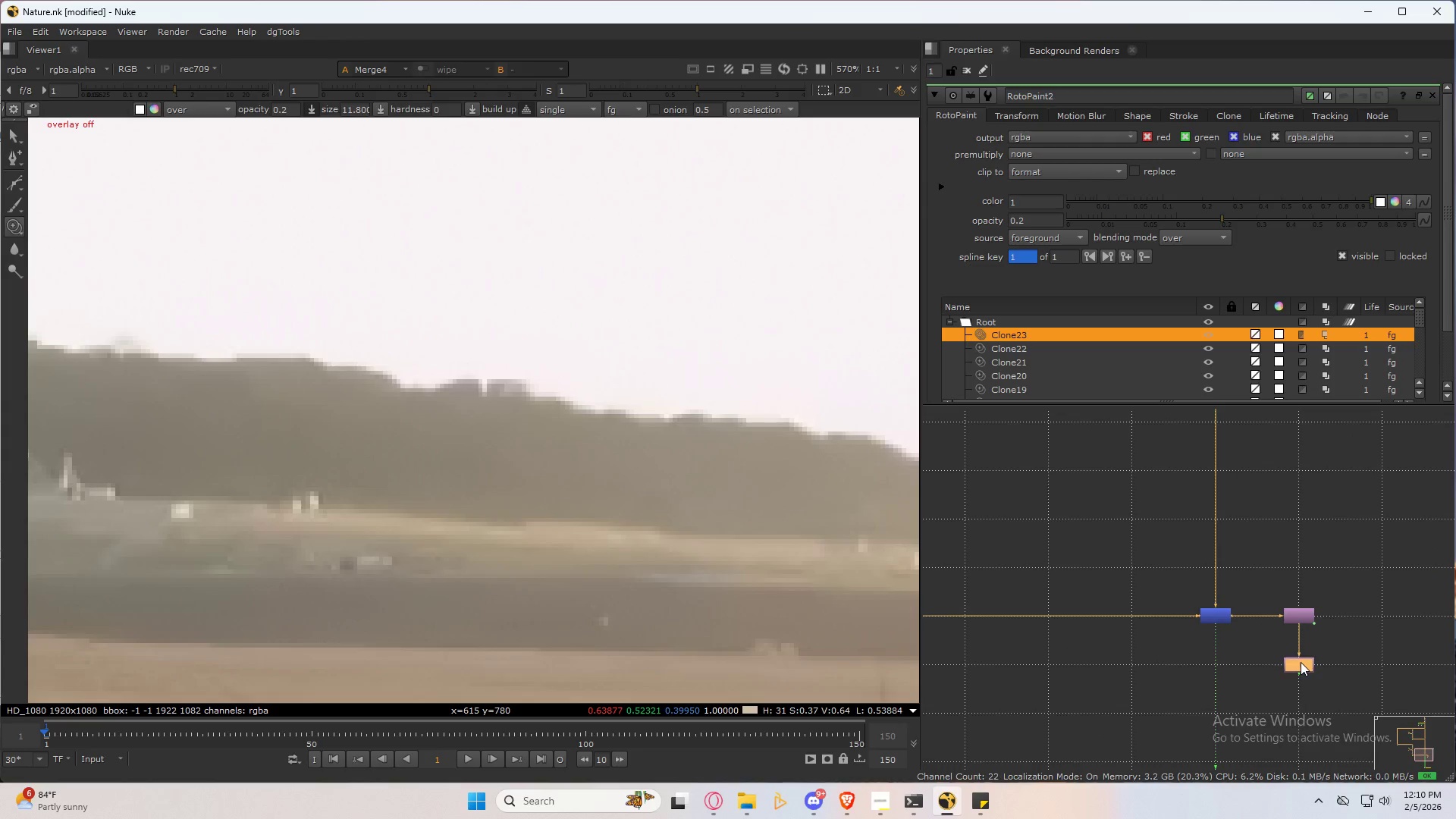 
key(1)
 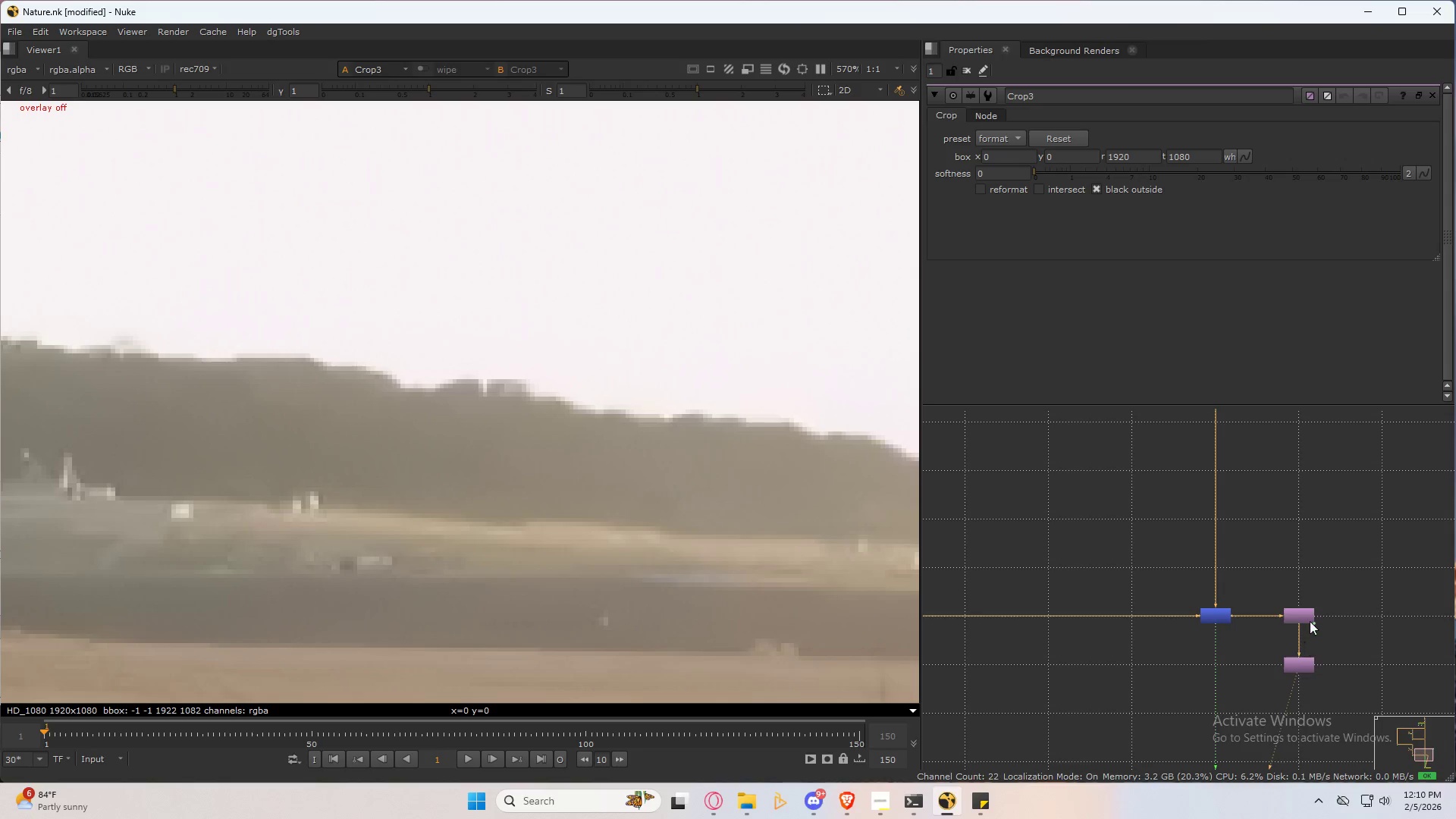 
triple_click([1310, 611])
 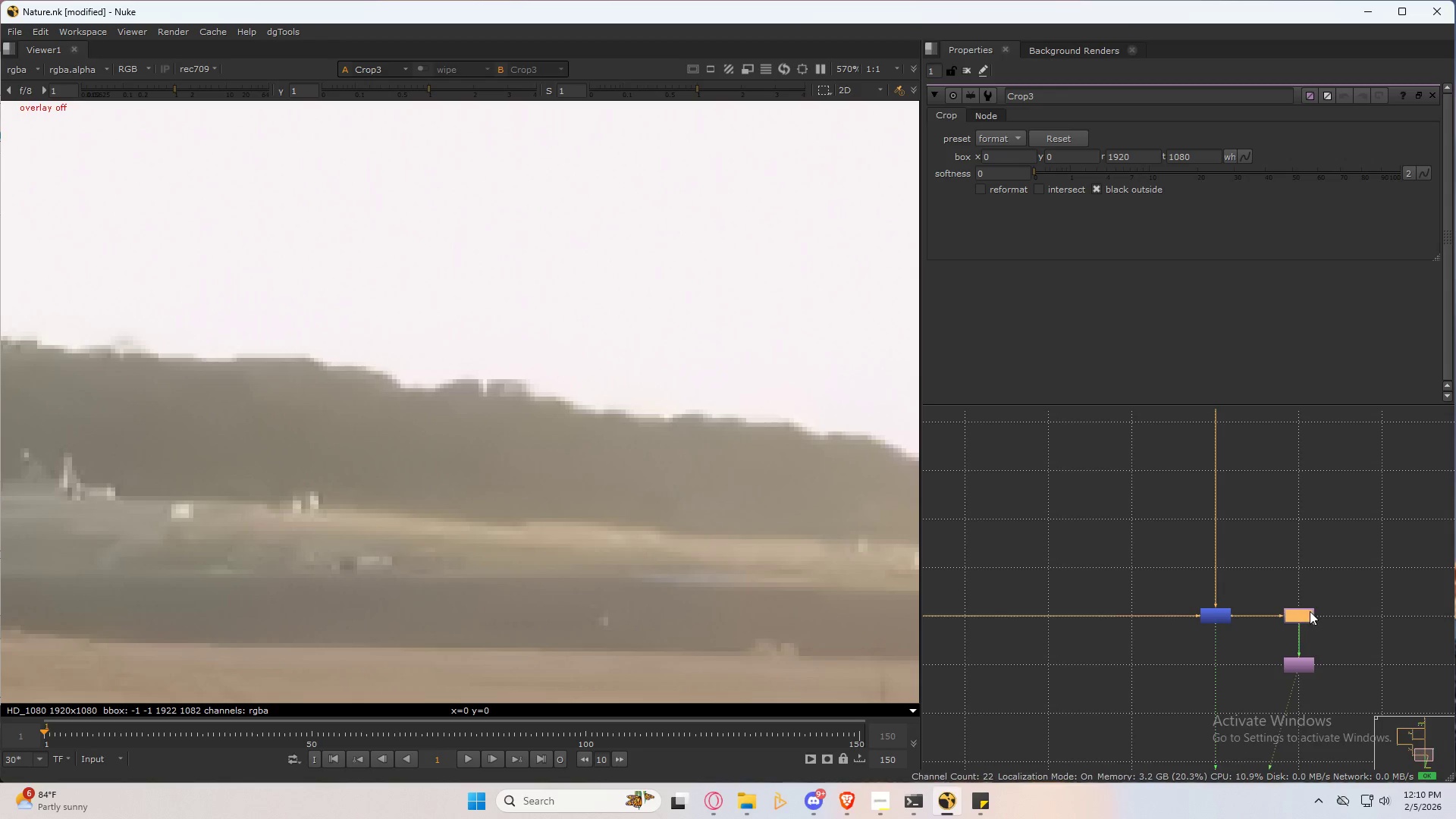 
triple_click([1310, 611])
 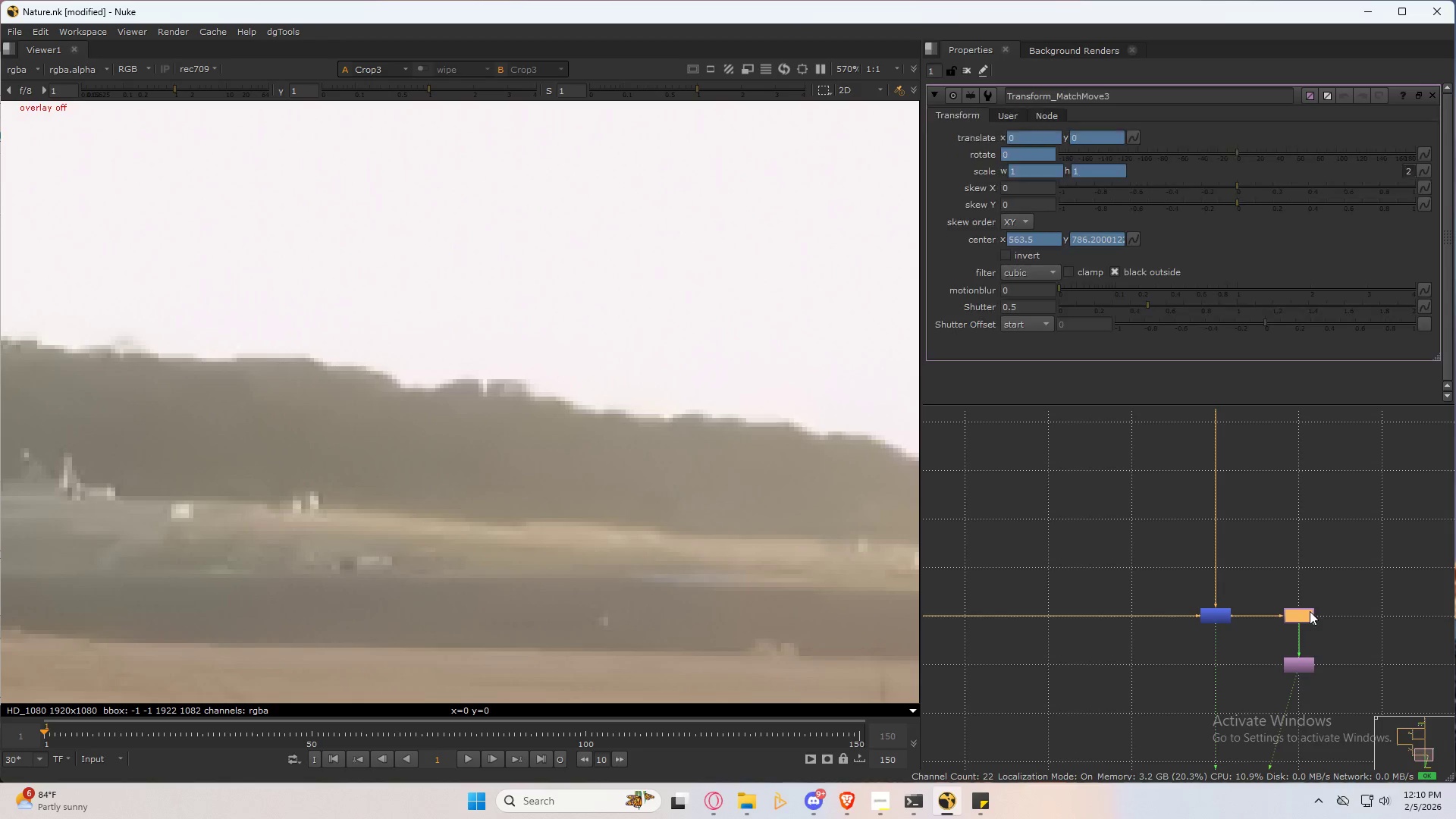 
triple_click([1310, 611])
 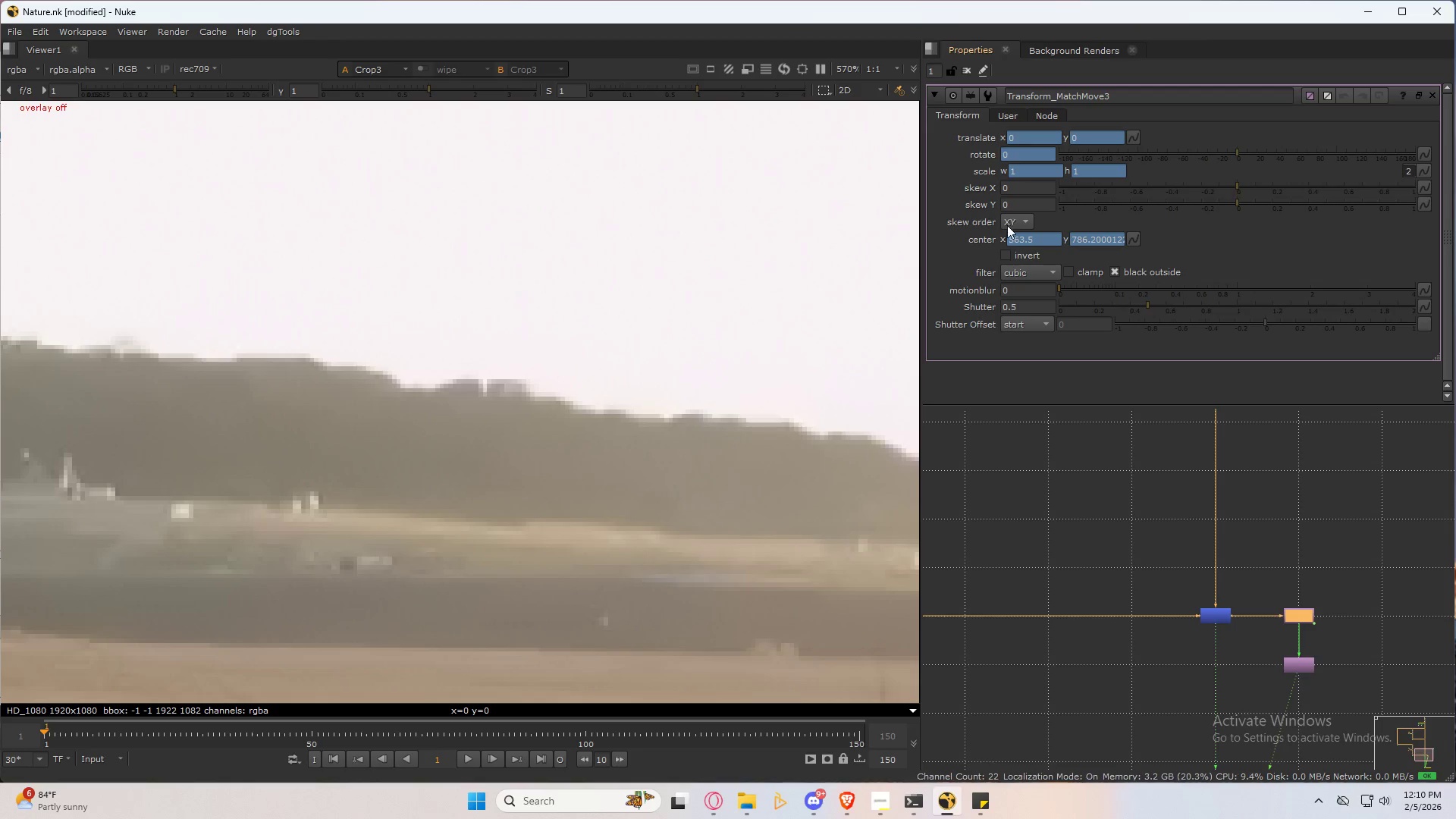 
left_click([1008, 251])
 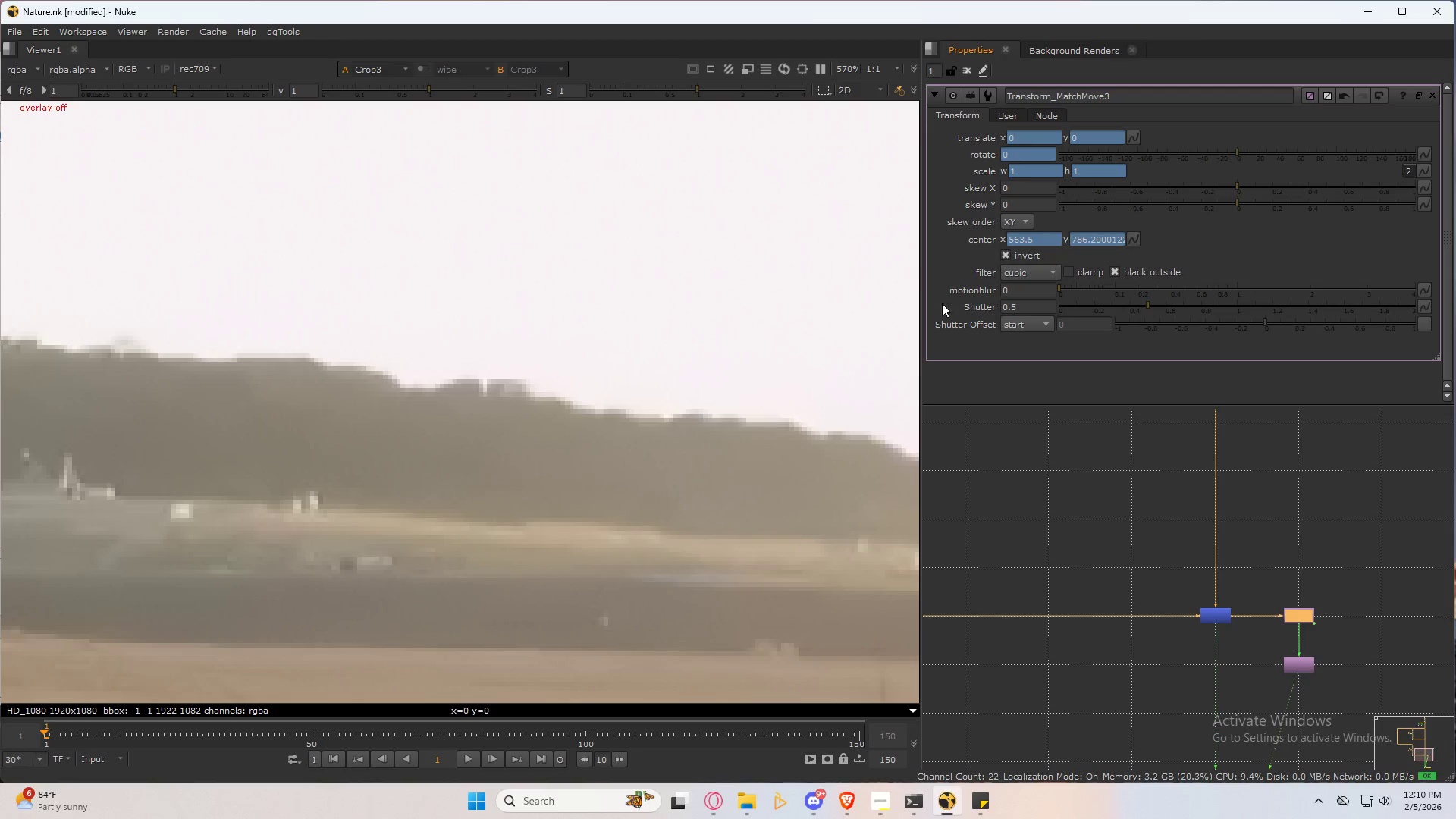 
key(Space)
 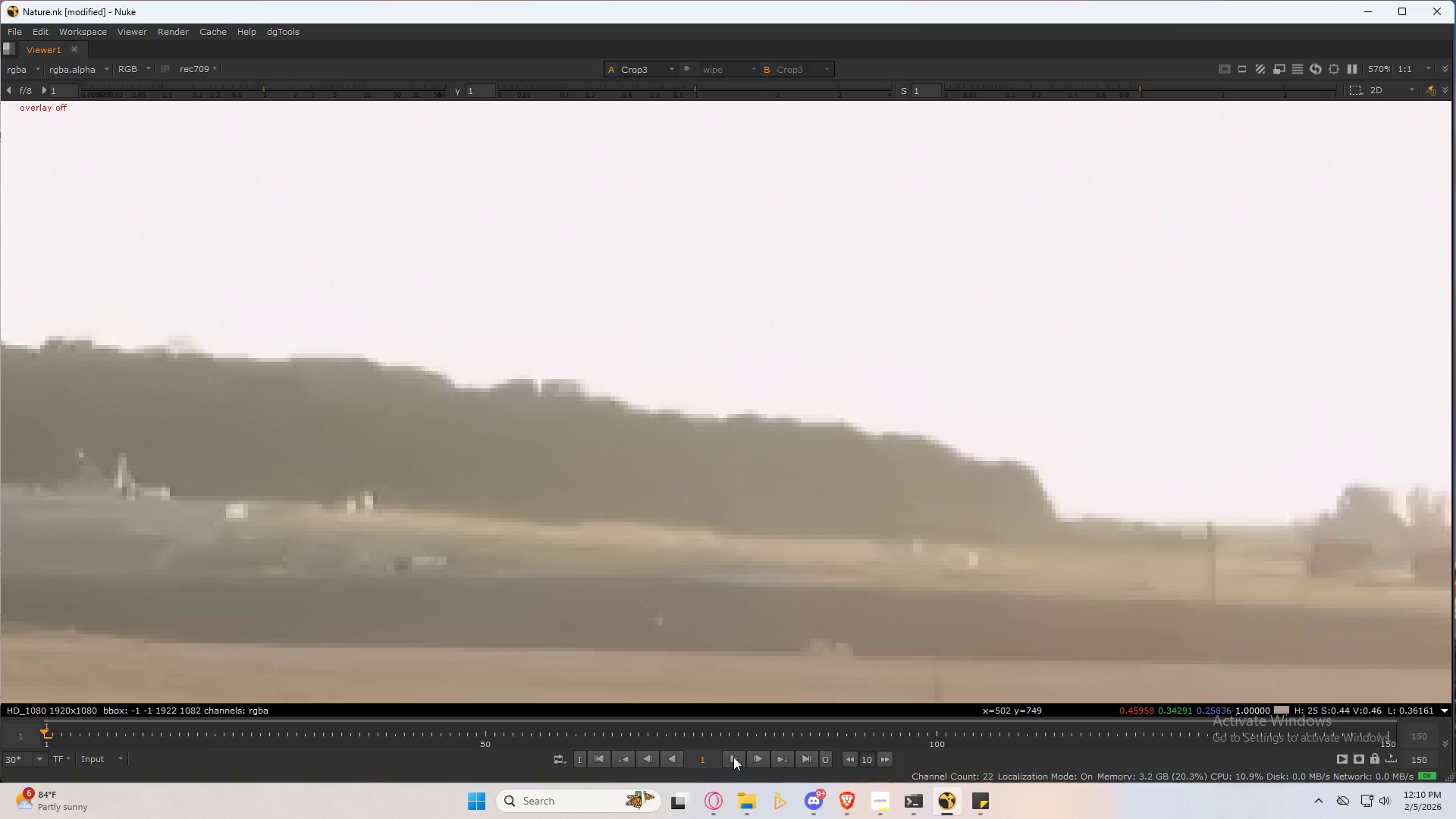 
left_click([733, 757])
 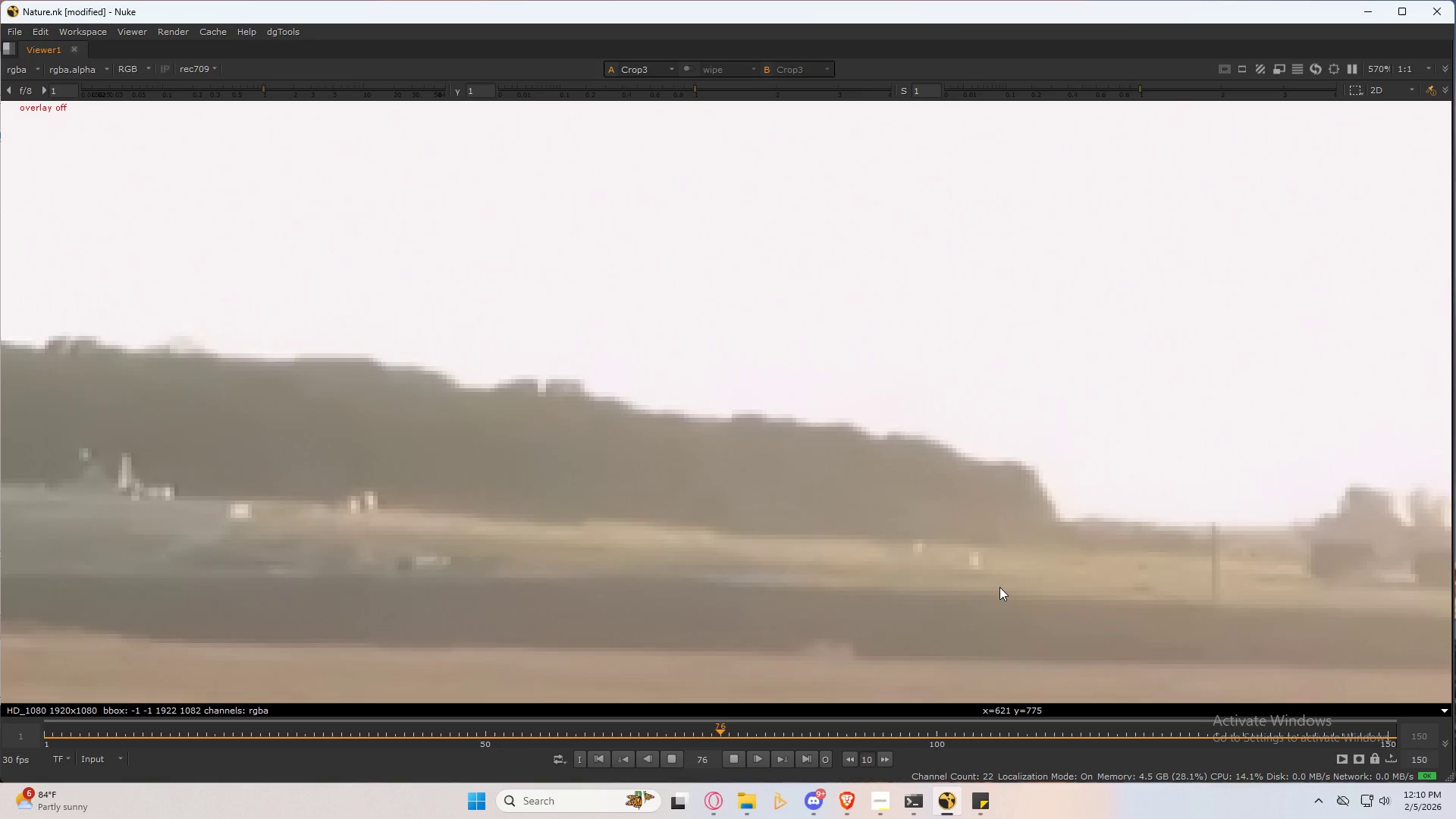 
wait(24.41)
 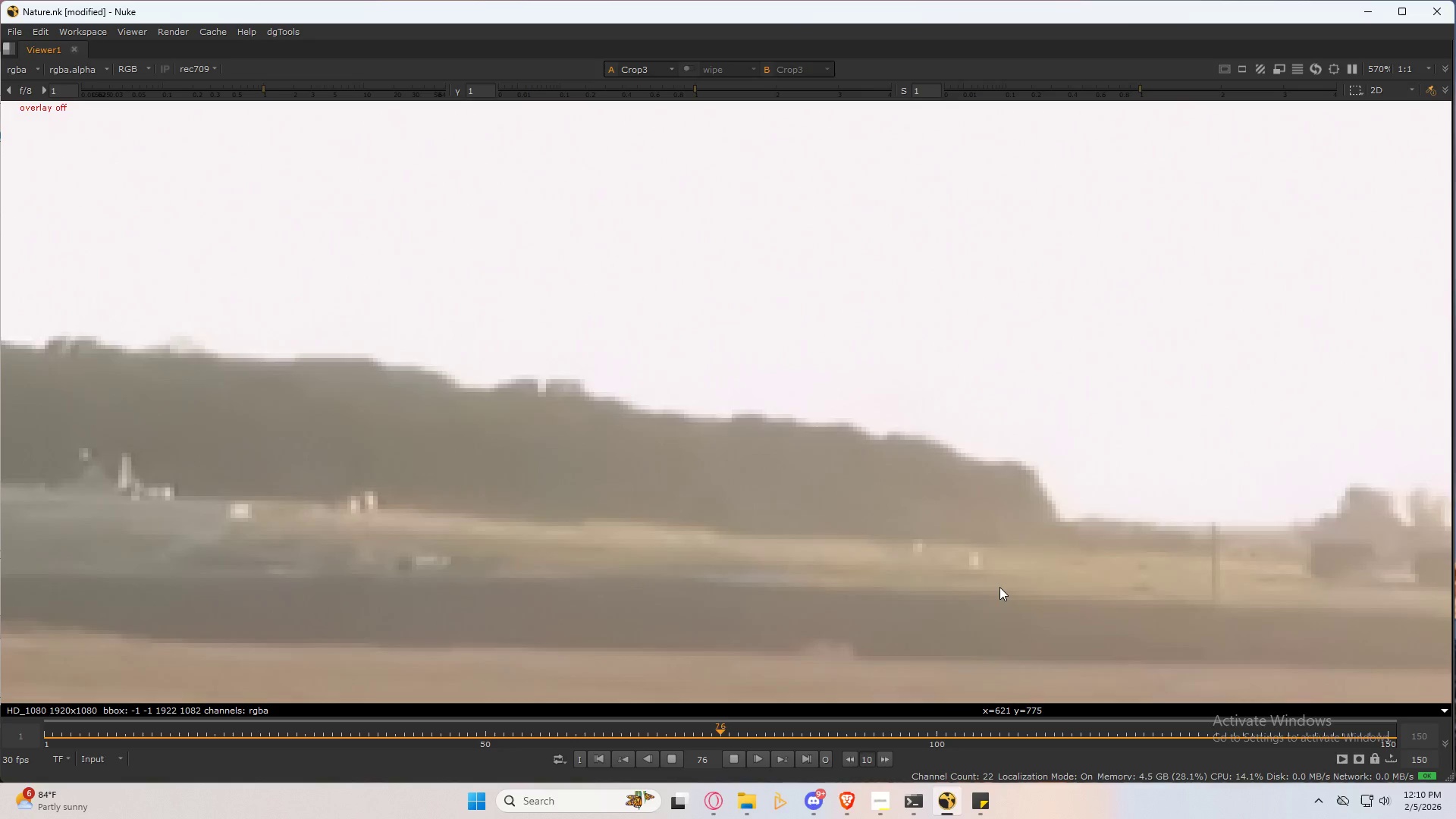 
scroll: coordinate [906, 550], scroll_direction: down, amount: 16.0
 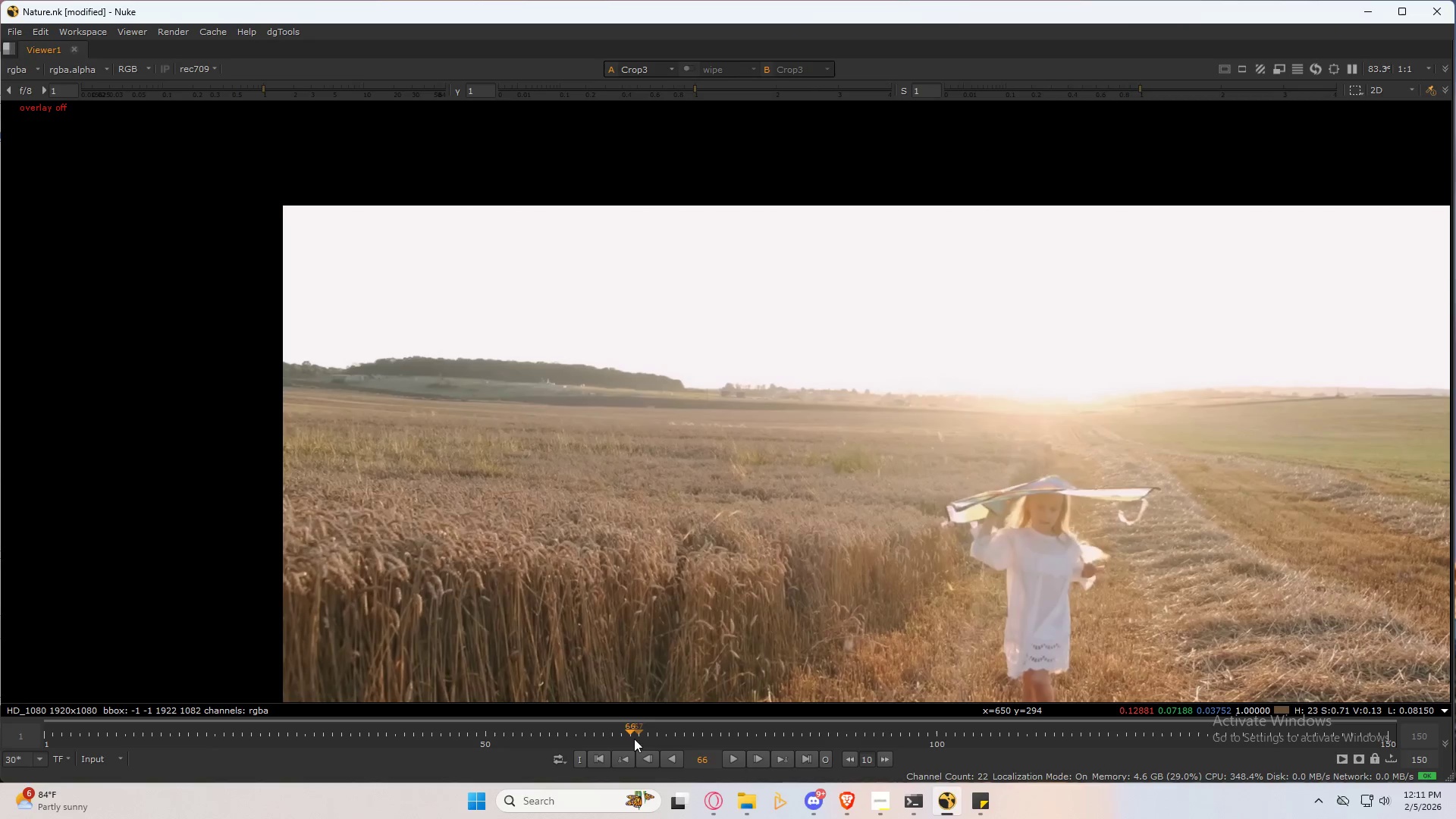 
left_click([598, 759])
 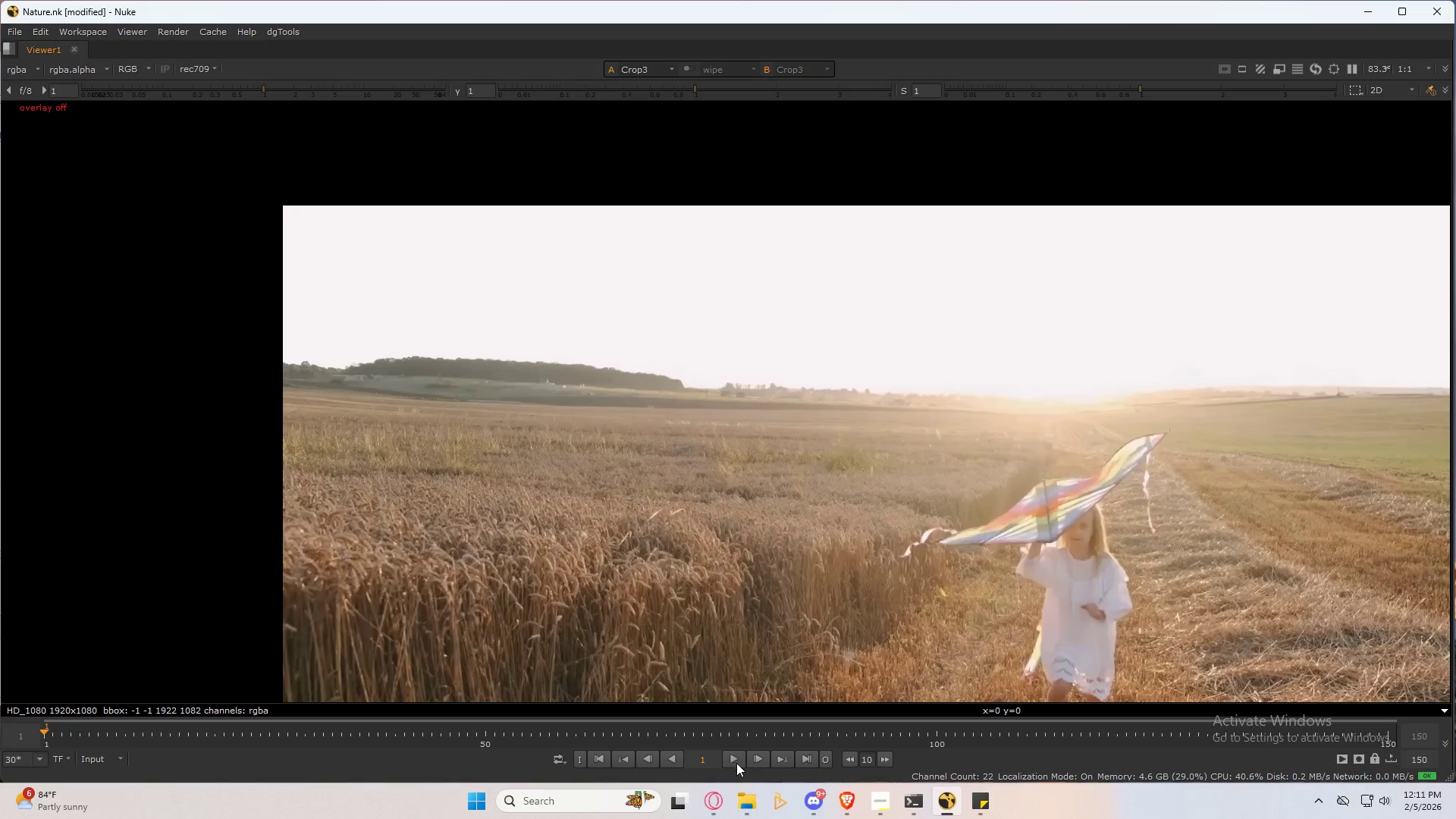 
left_click([733, 760])
 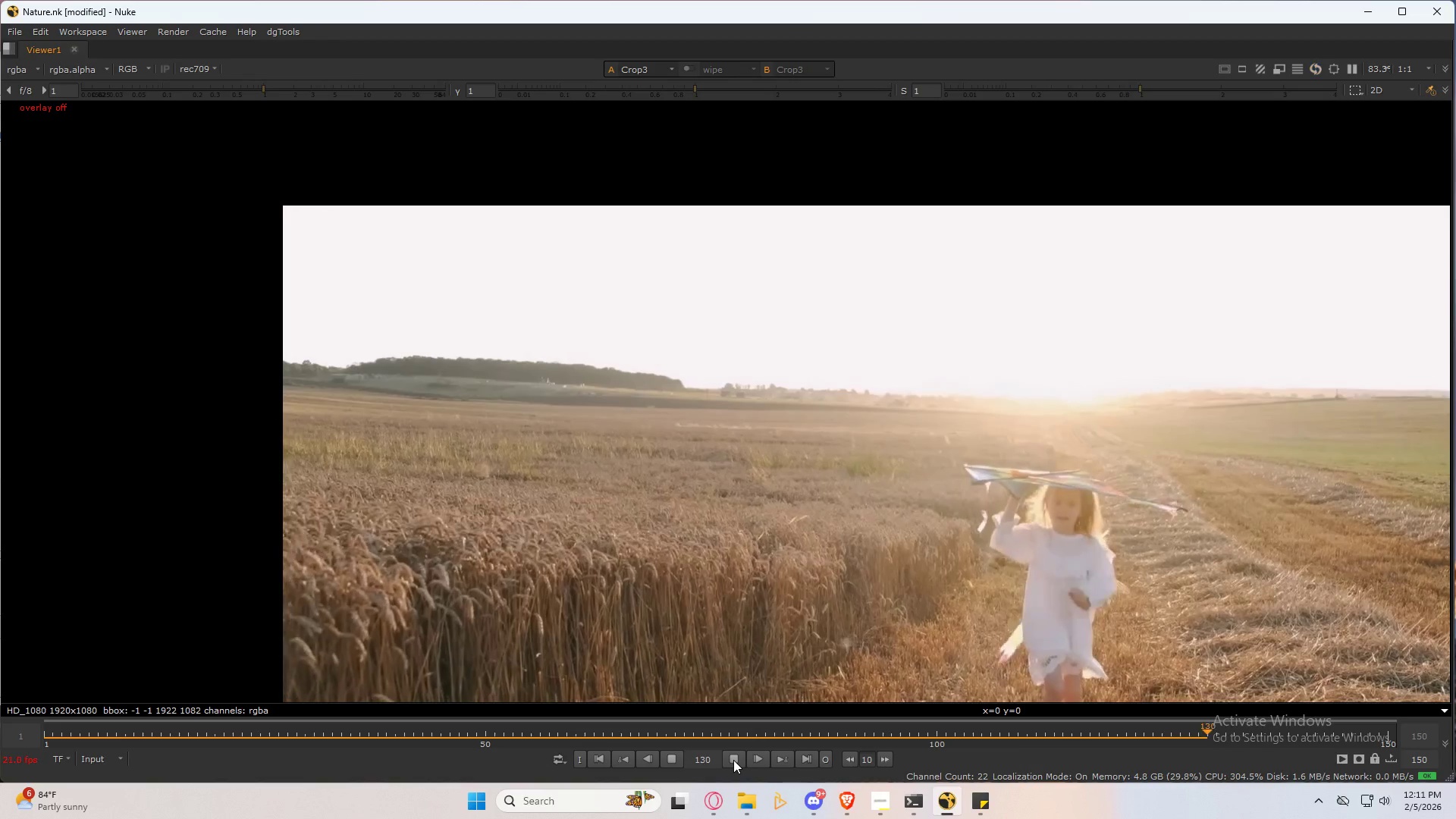 
wait(13.77)
 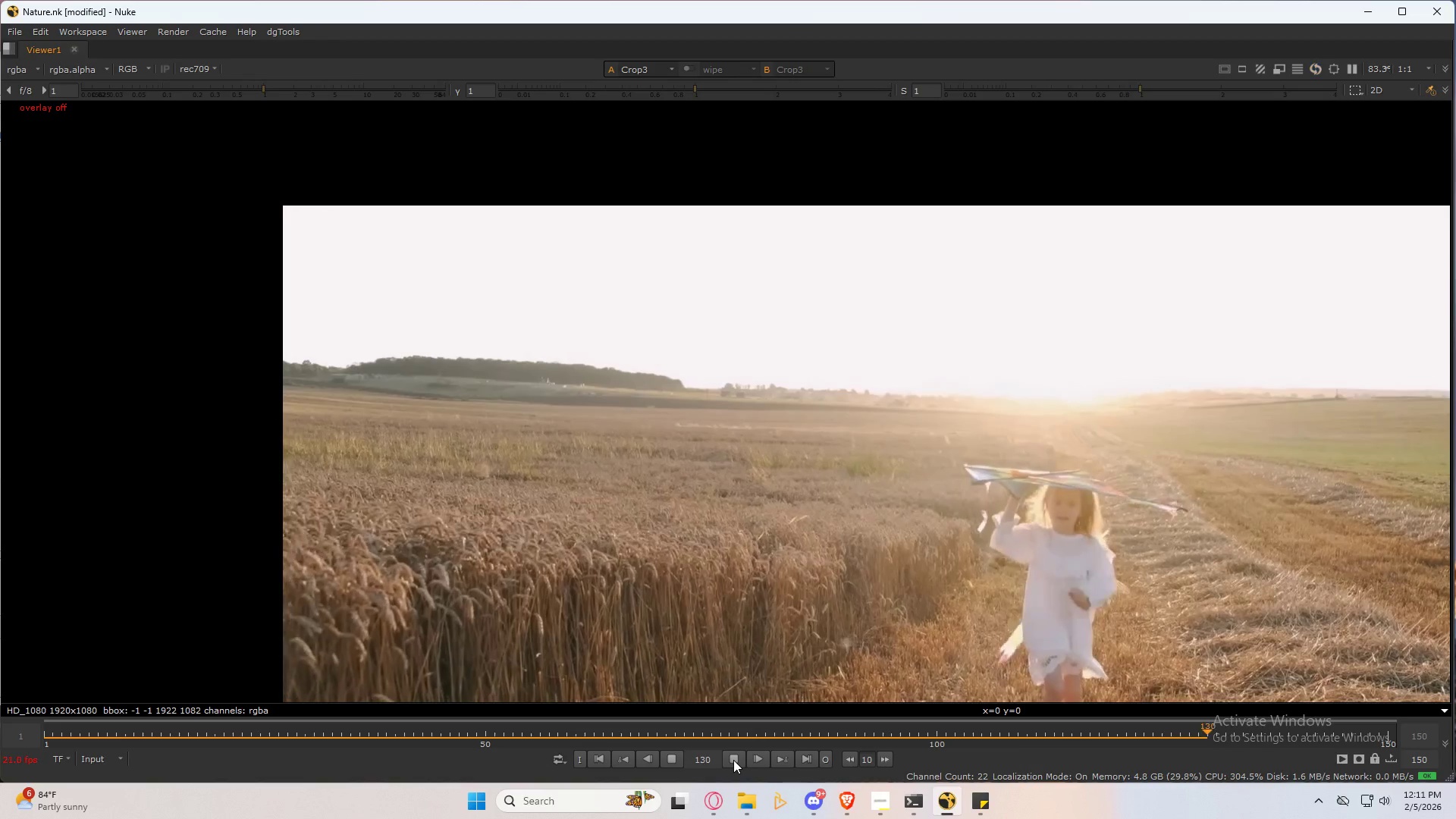 
left_click([733, 760])
 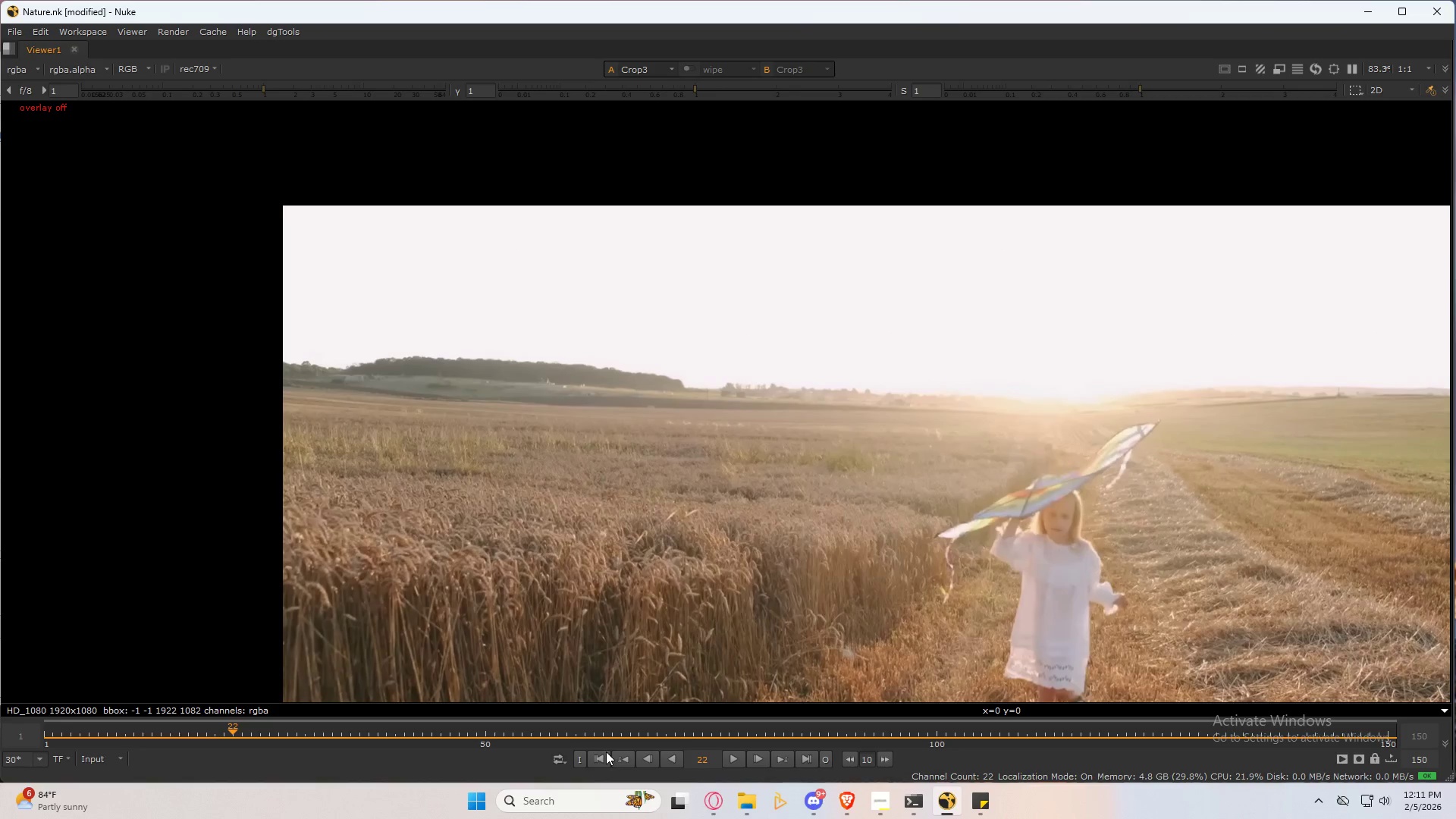 
left_click([607, 758])
 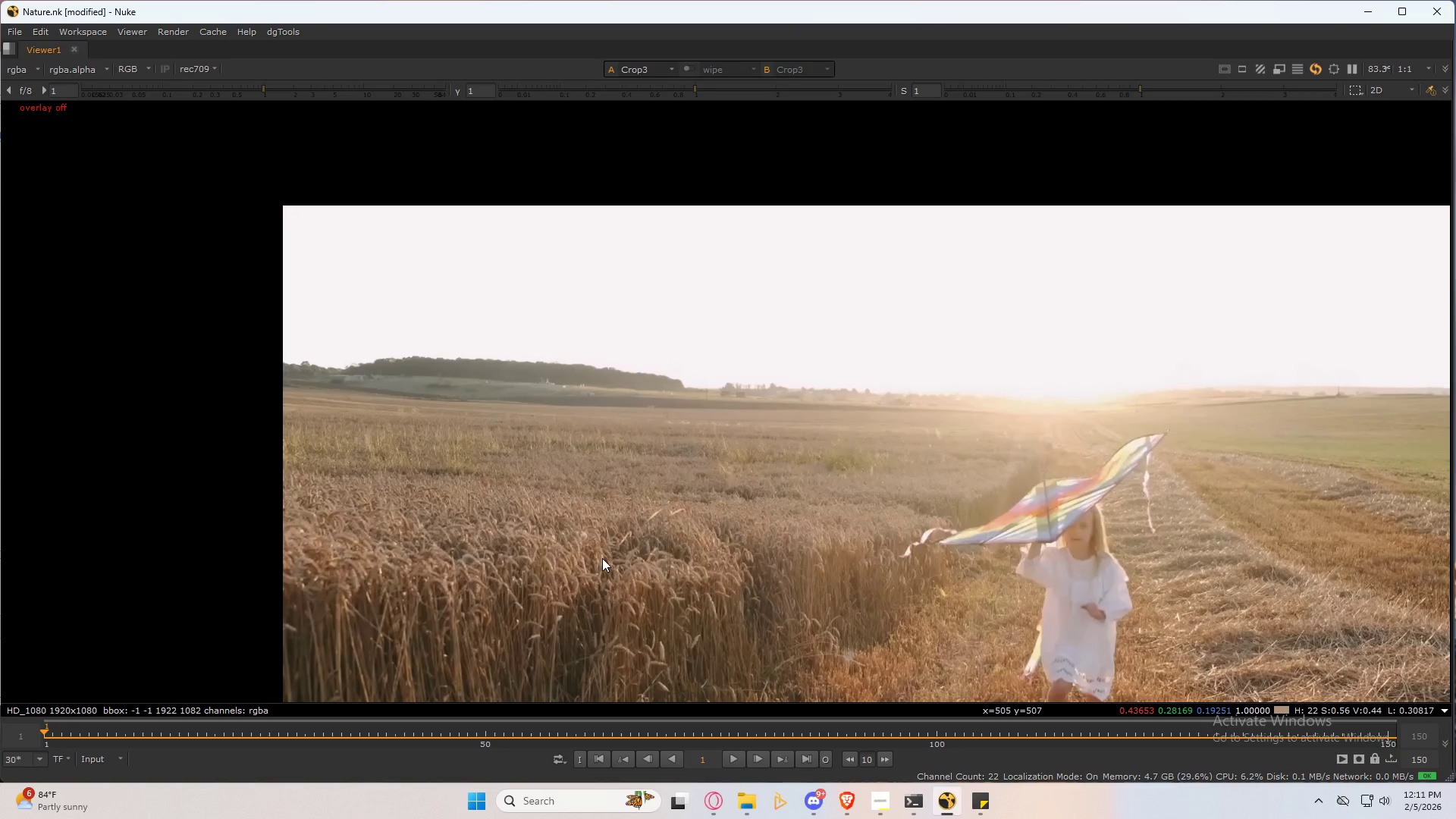 
scroll: coordinate [560, 418], scroll_direction: up, amount: 12.0
 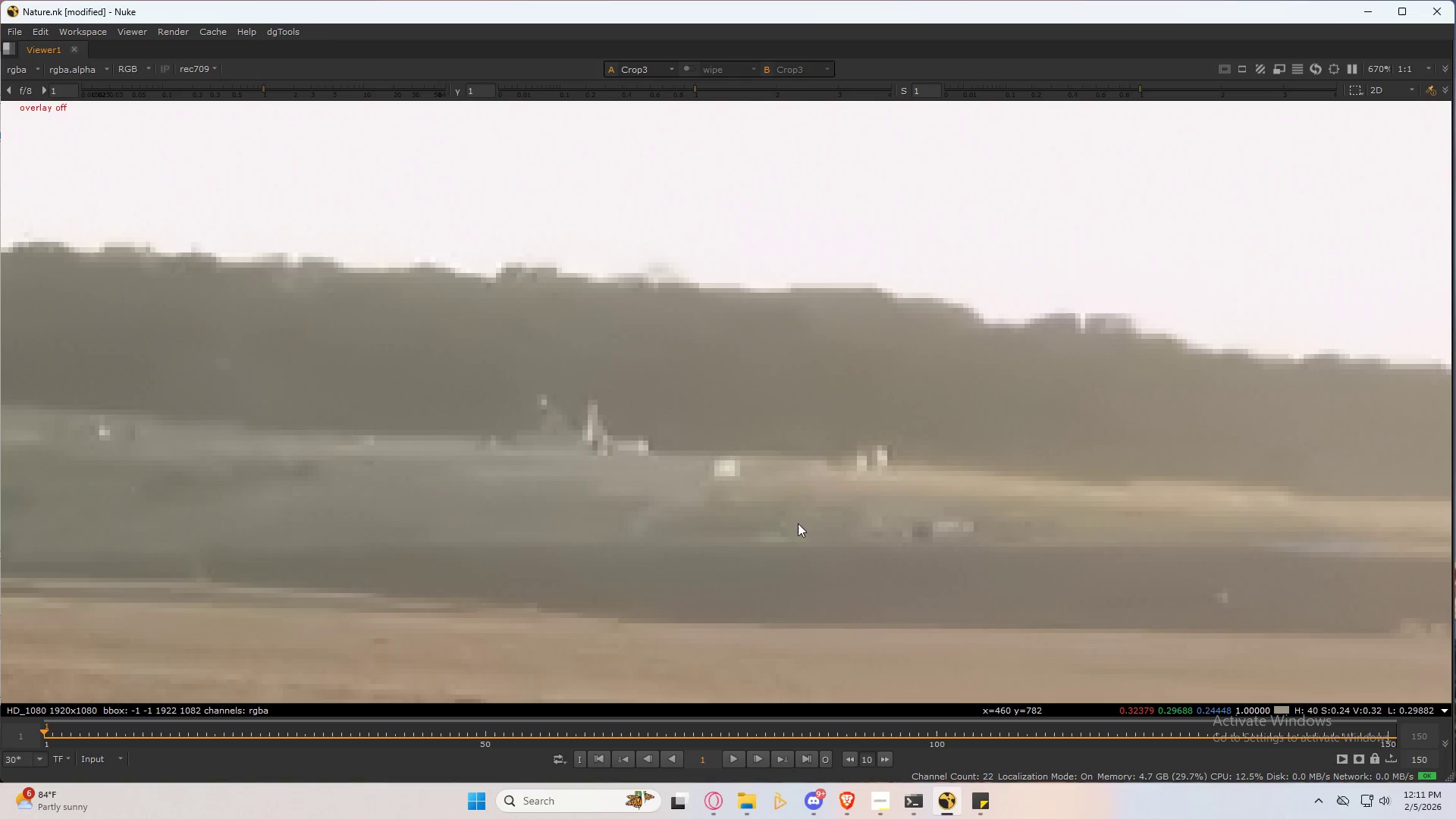 
key(Space)
 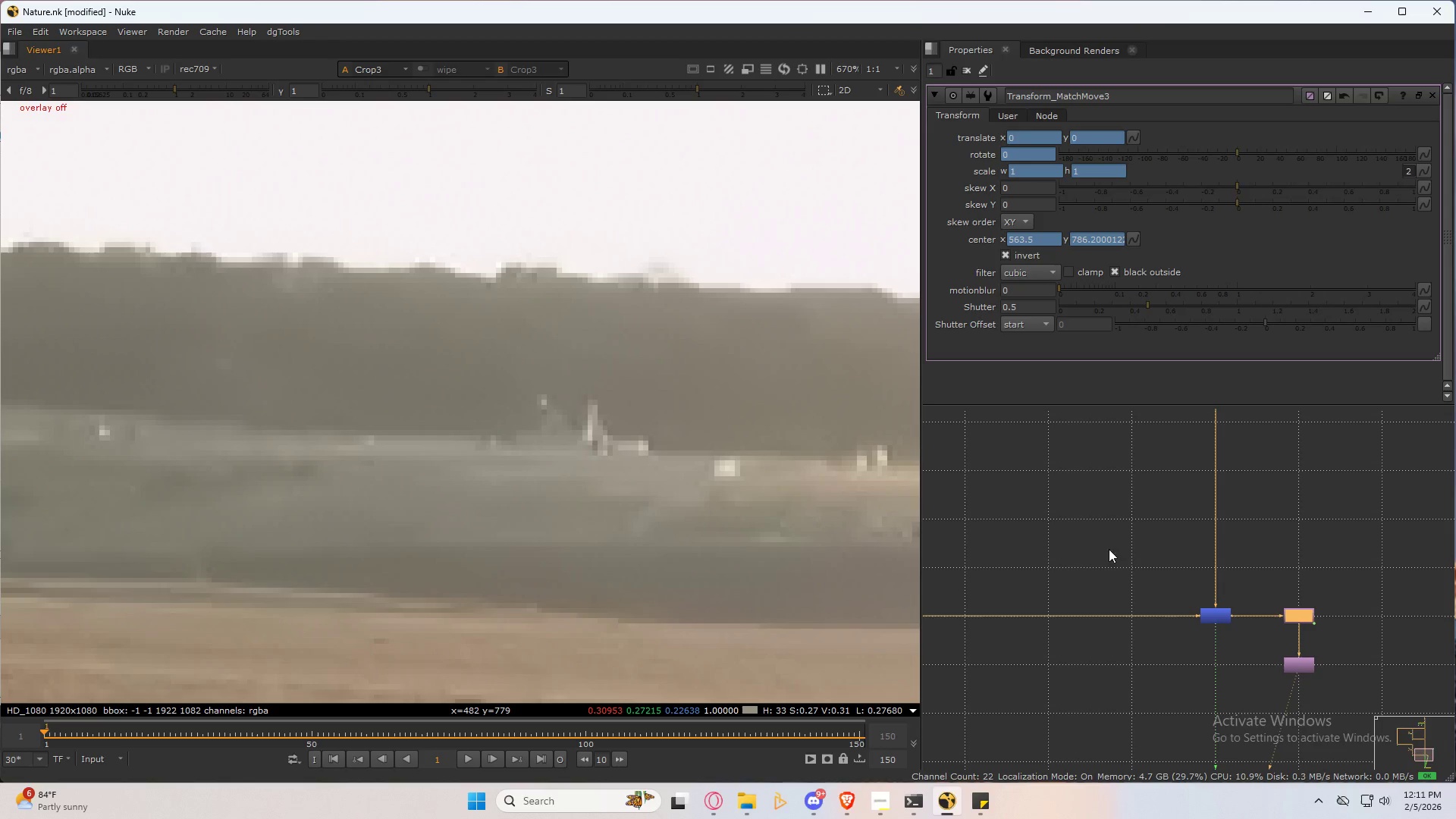 
scroll: coordinate [1159, 538], scroll_direction: down, amount: 7.0
 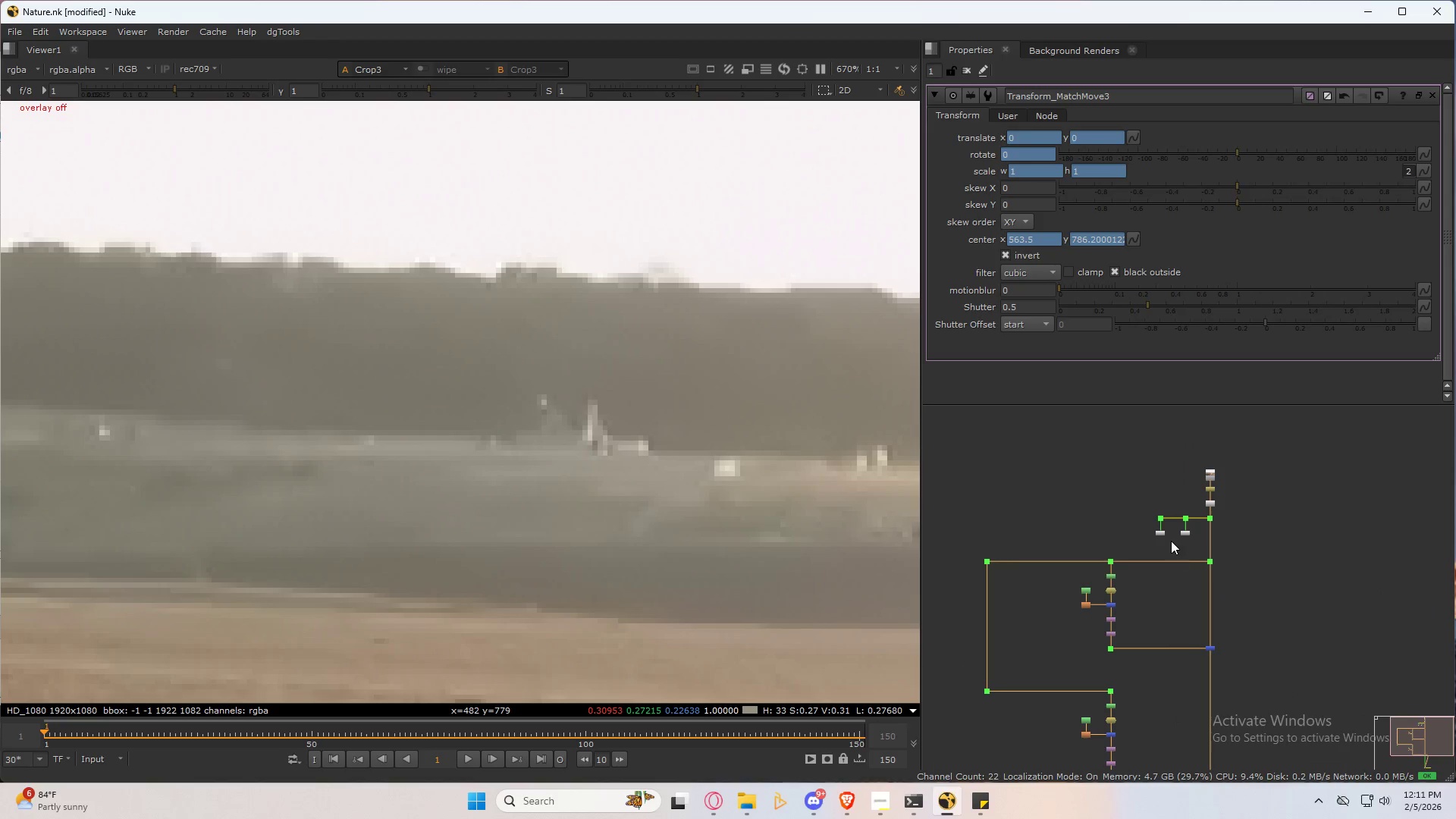 
left_click([1123, 560])
 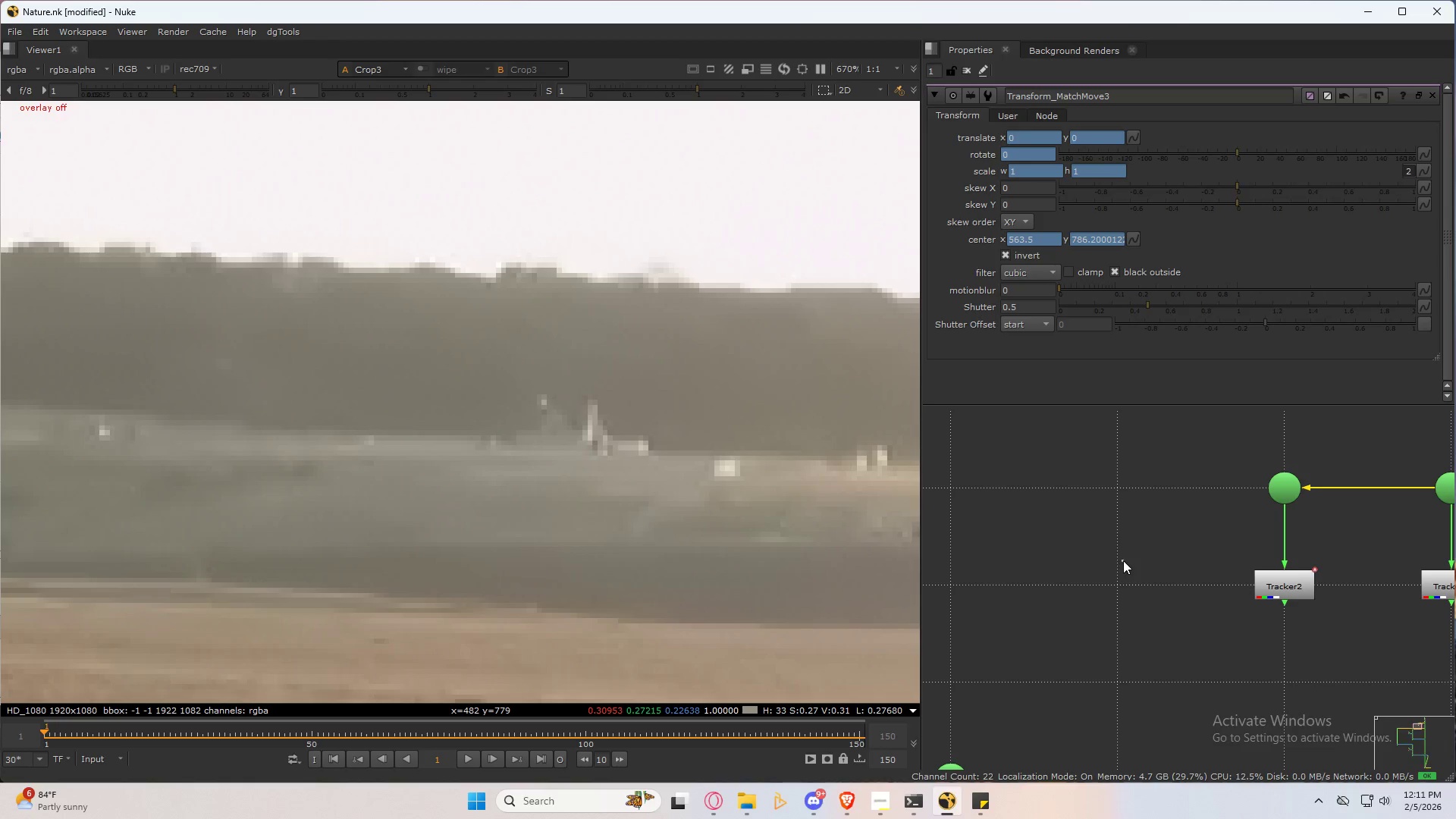 
scroll: coordinate [1126, 549], scroll_direction: up, amount: 11.0
 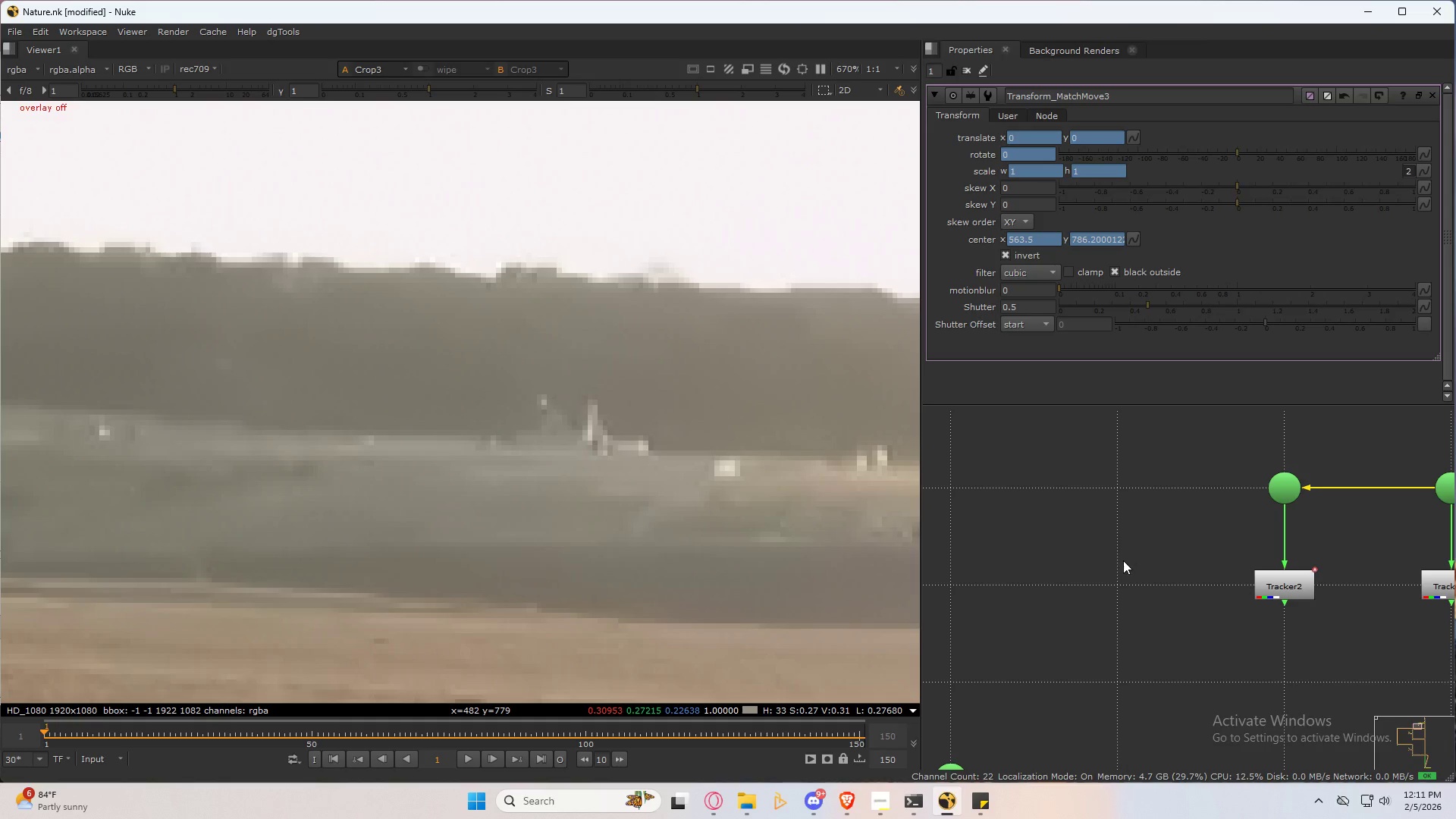 
key(Tab)
type(track)
 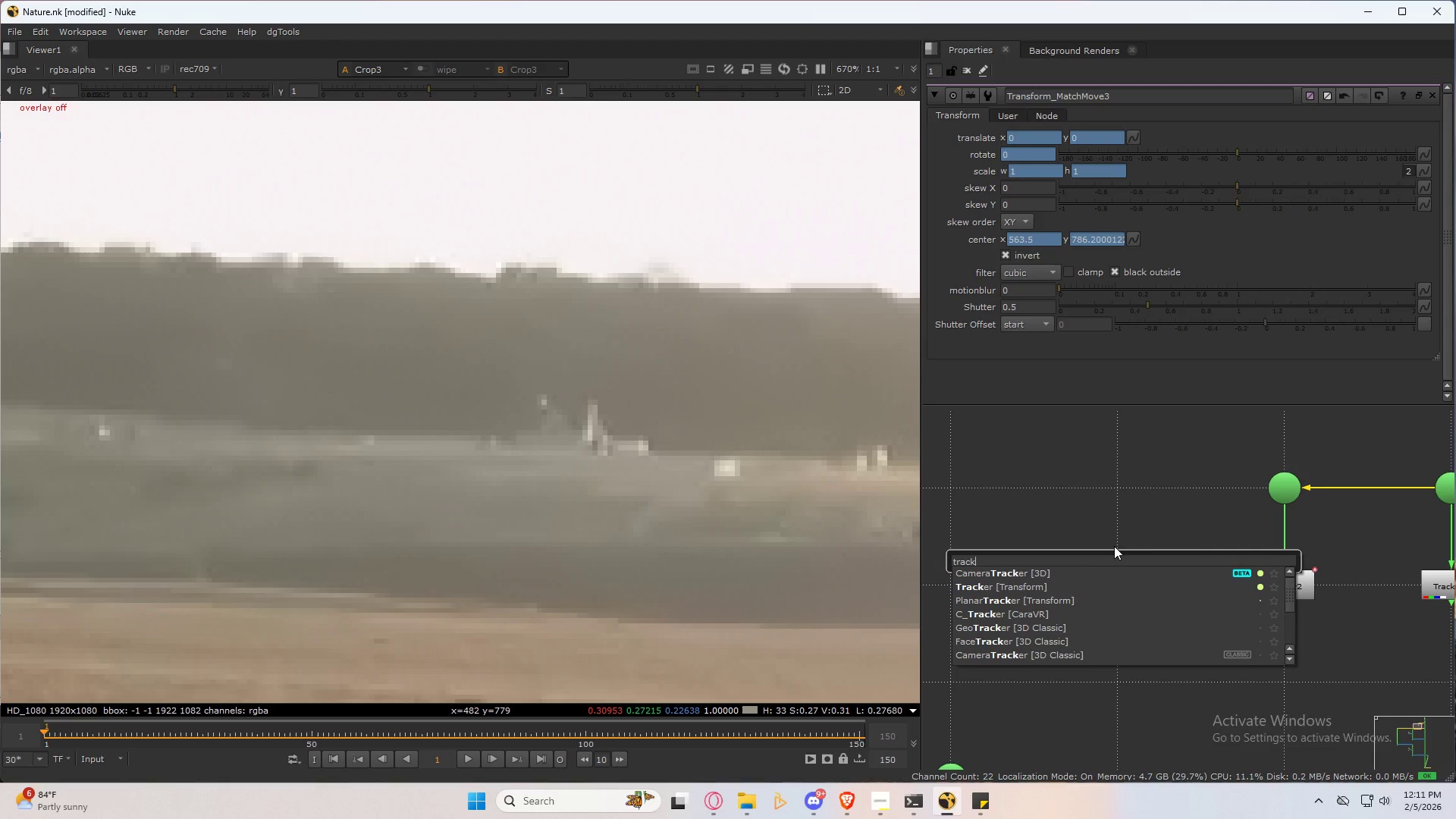 
type(er)
 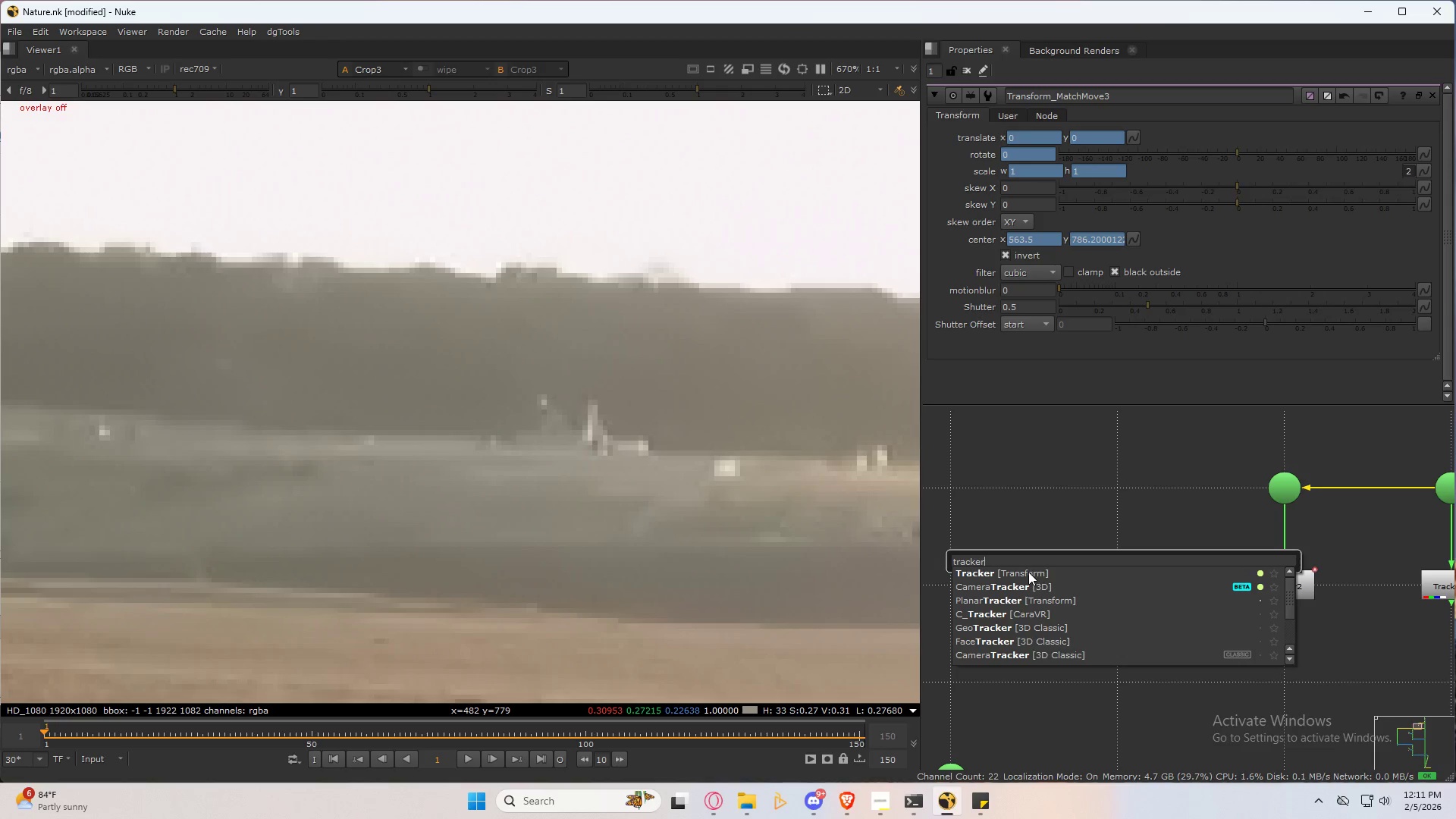 
left_click([1028, 572])
 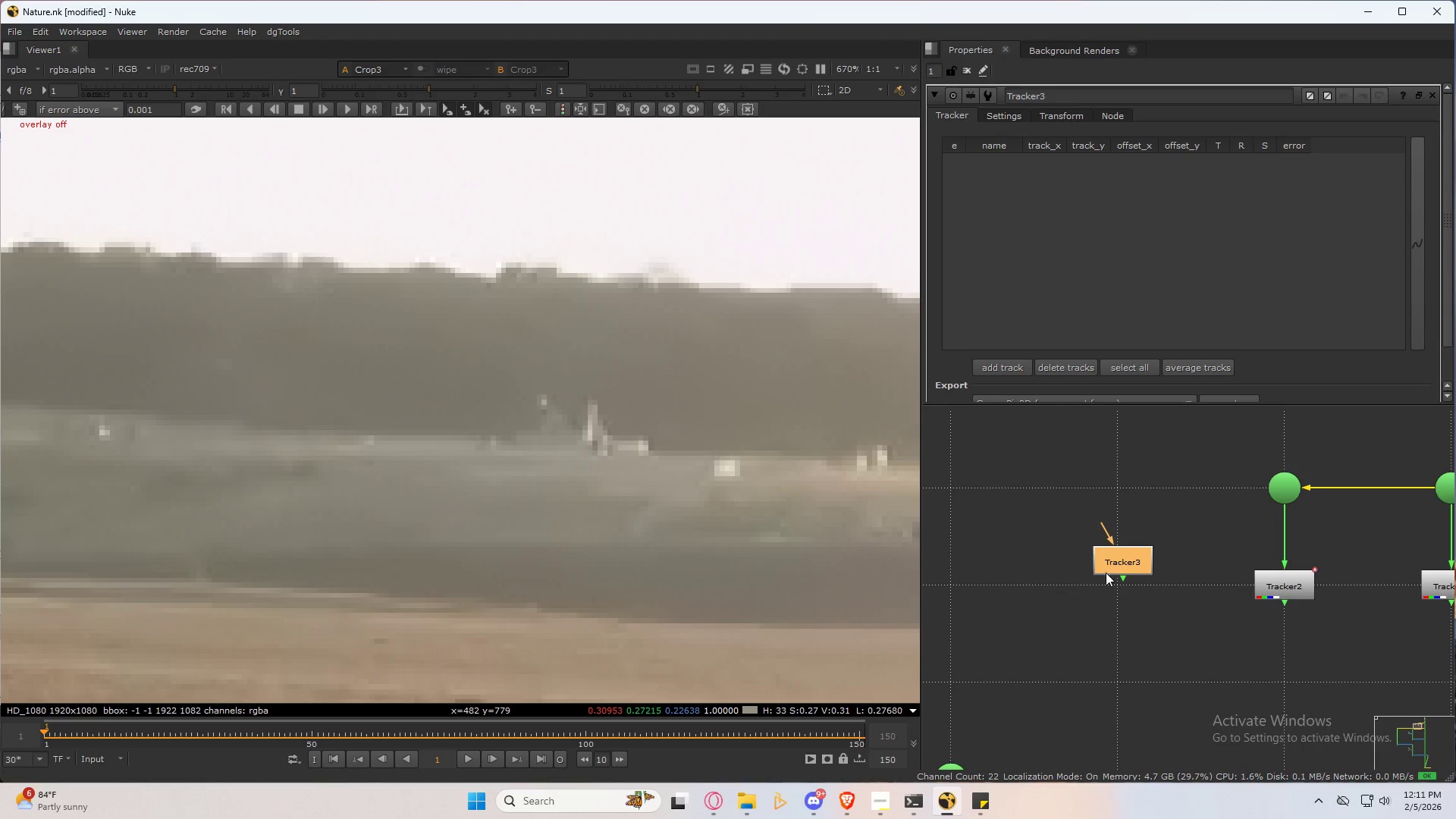 
left_click_drag(start_coordinate=[1121, 557], to_coordinate=[1117, 580])
 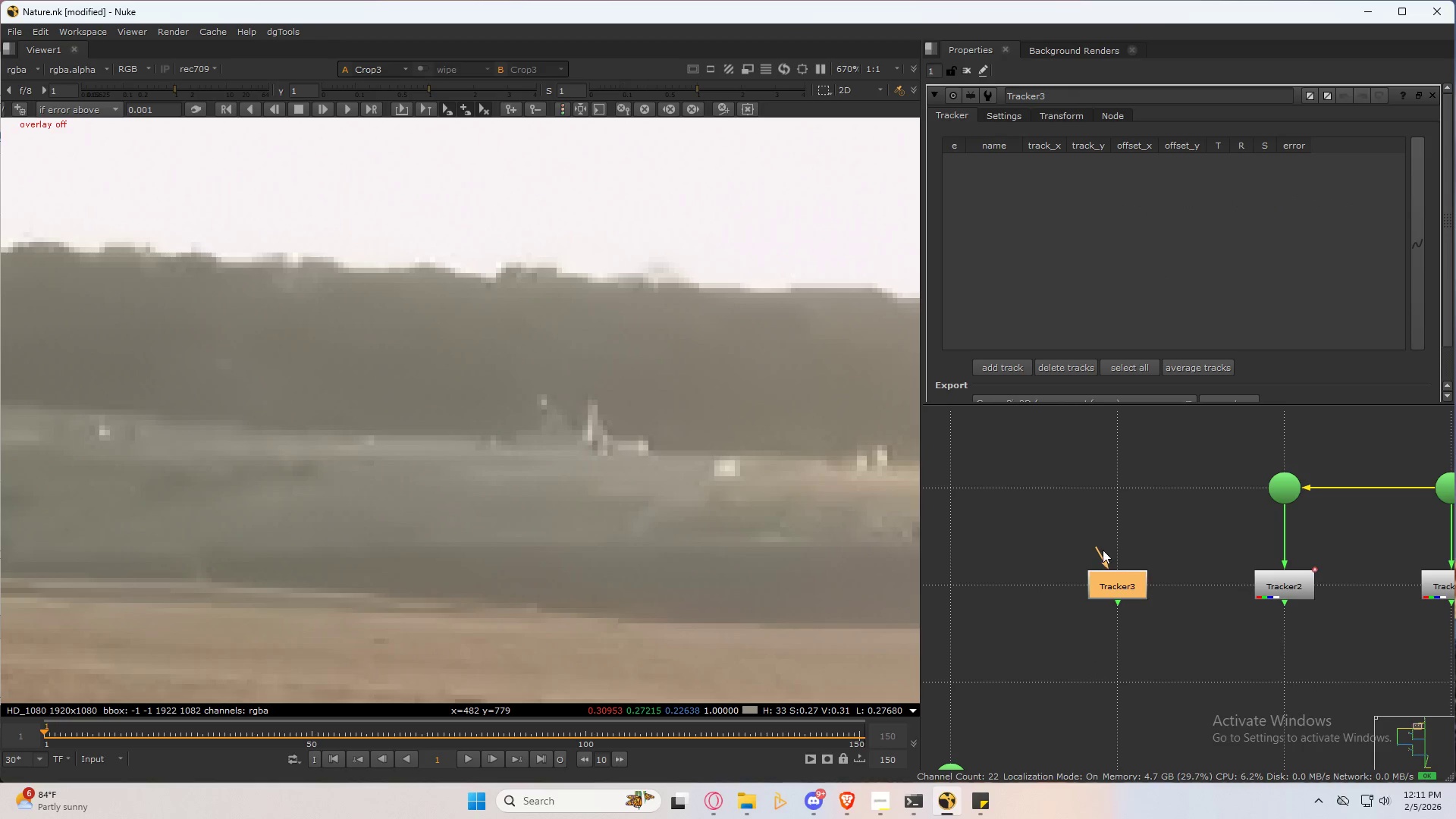 
left_click_drag(start_coordinate=[1101, 547], to_coordinate=[1288, 488])
 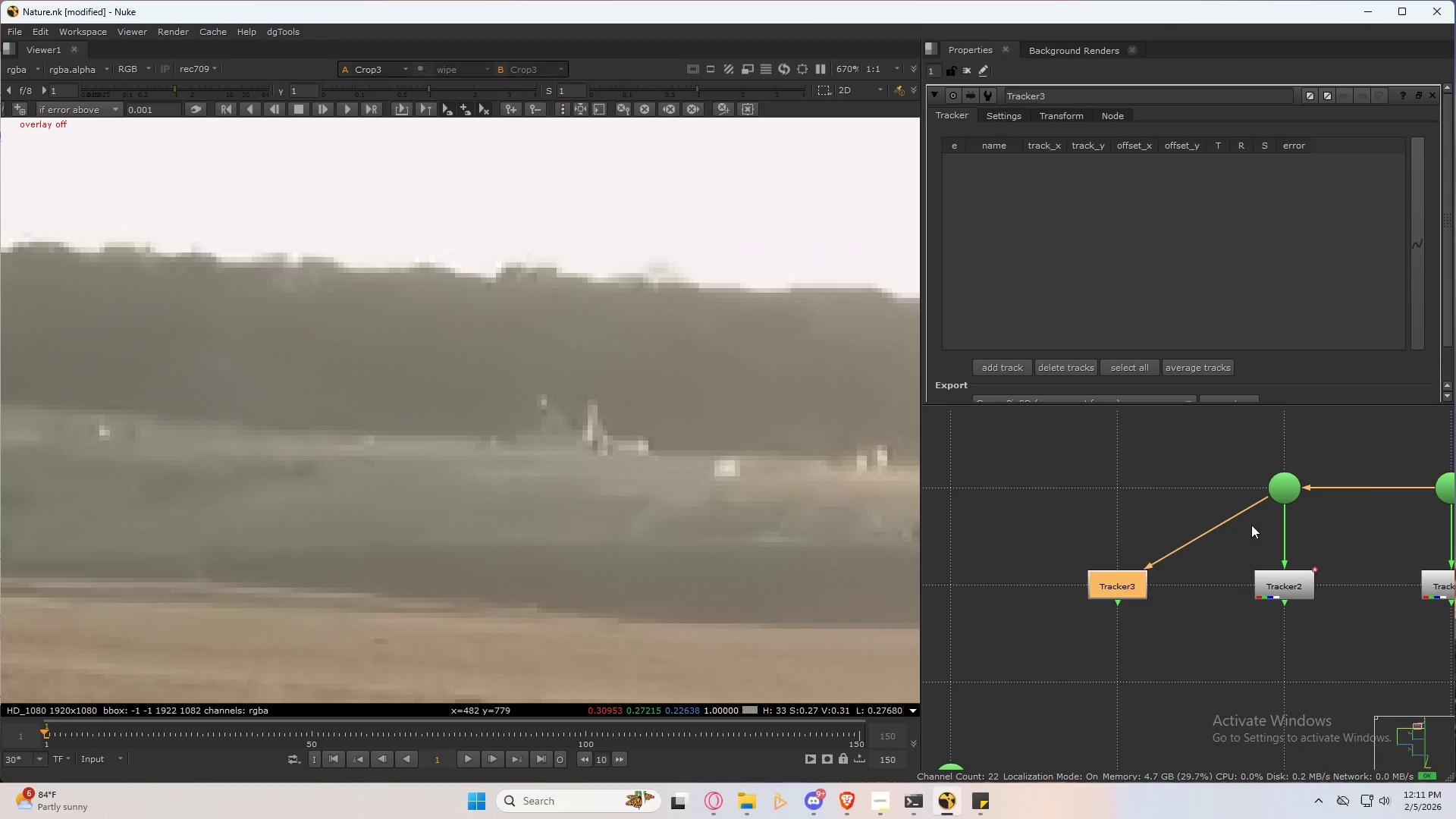 
hold_key(key=ControlLeft, duration=1.5)
left_click_drag(start_coordinate=[1208, 535], to_coordinate=[1121, 491])
 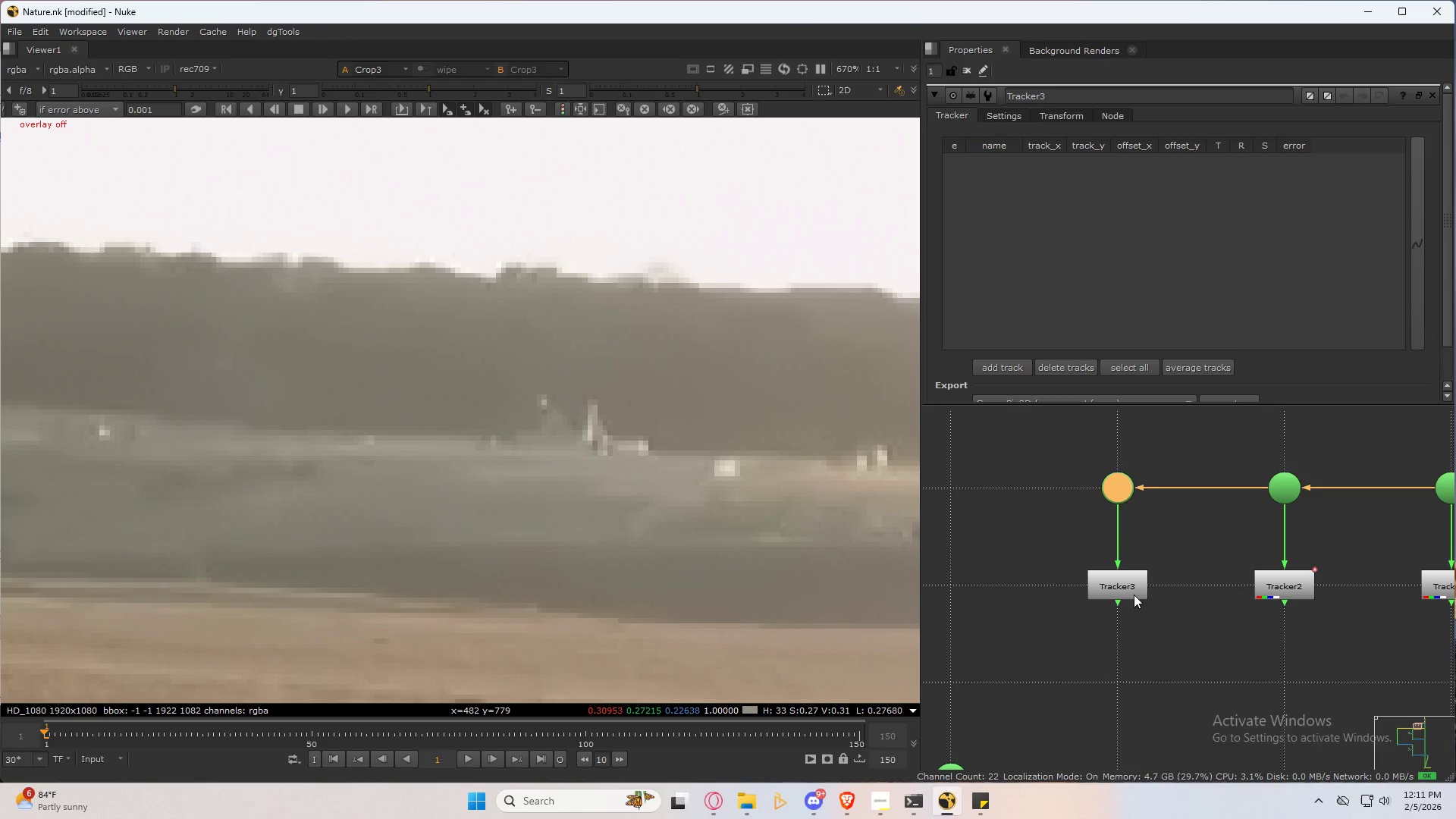 
hold_key(key=ControlLeft, duration=0.78)
 